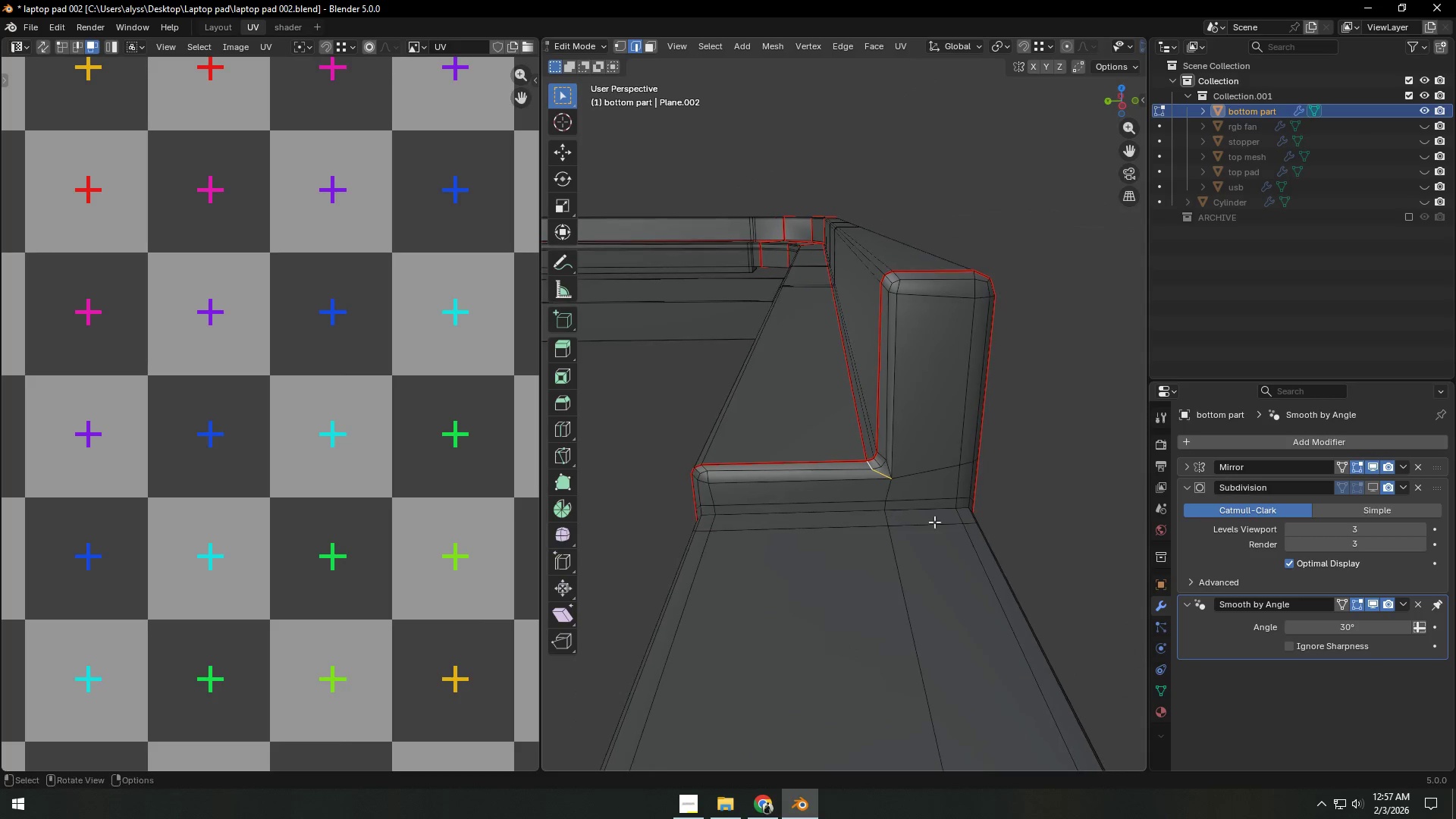 
left_click([1045, 513])
 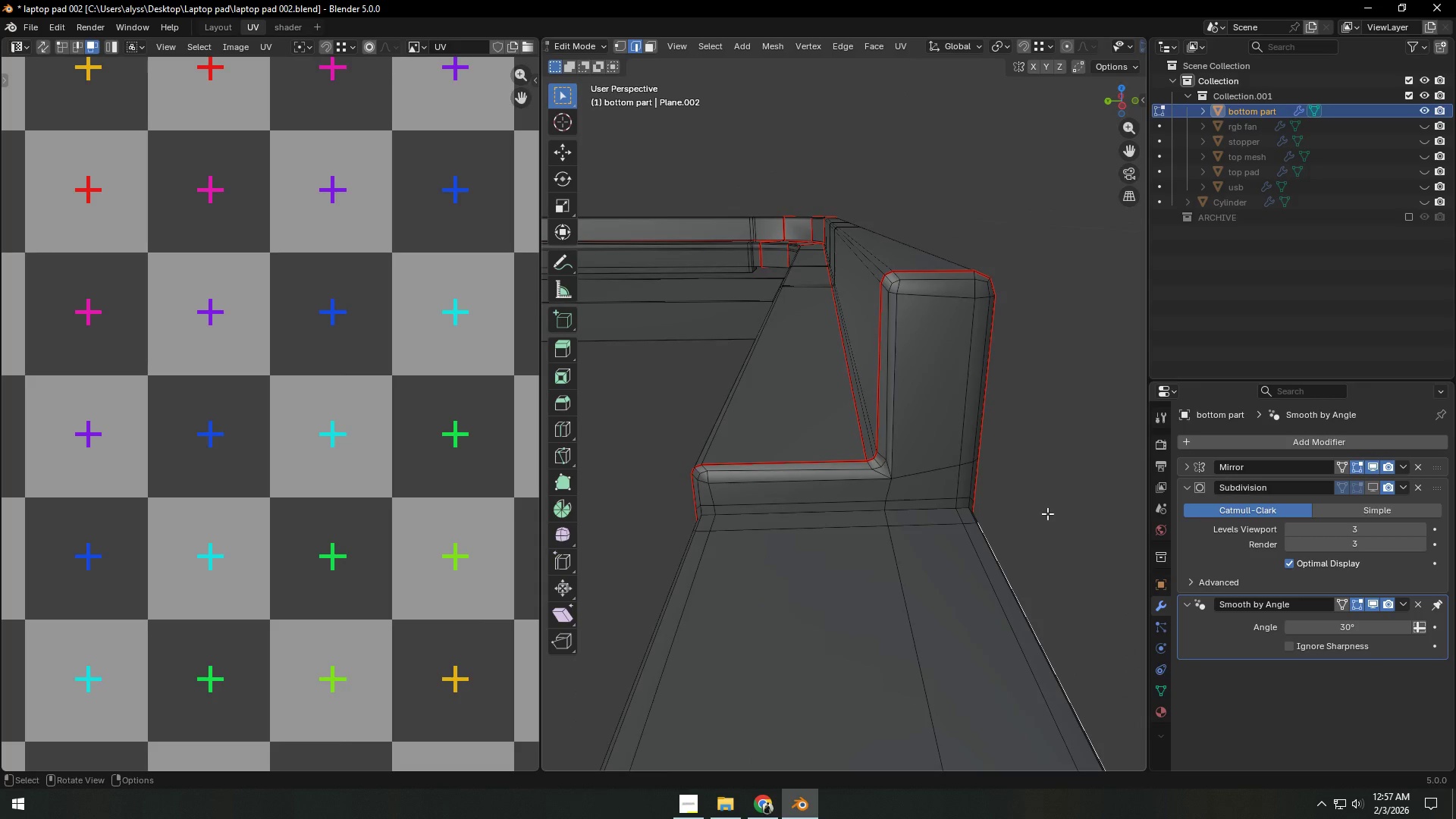 
scroll: coordinate [1047, 513], scroll_direction: down, amount: 3.0
 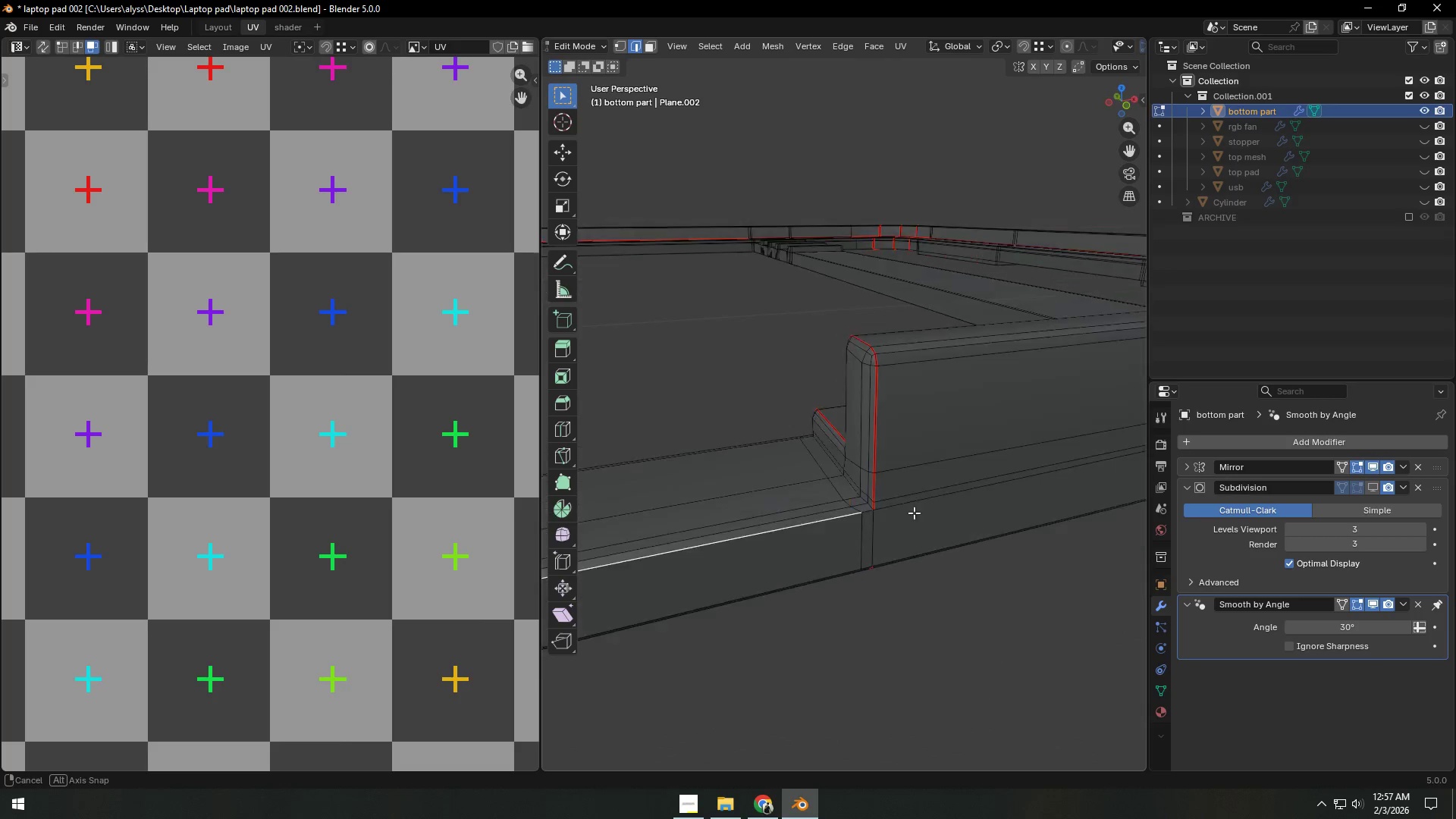 
scroll: coordinate [919, 510], scroll_direction: up, amount: 3.0
 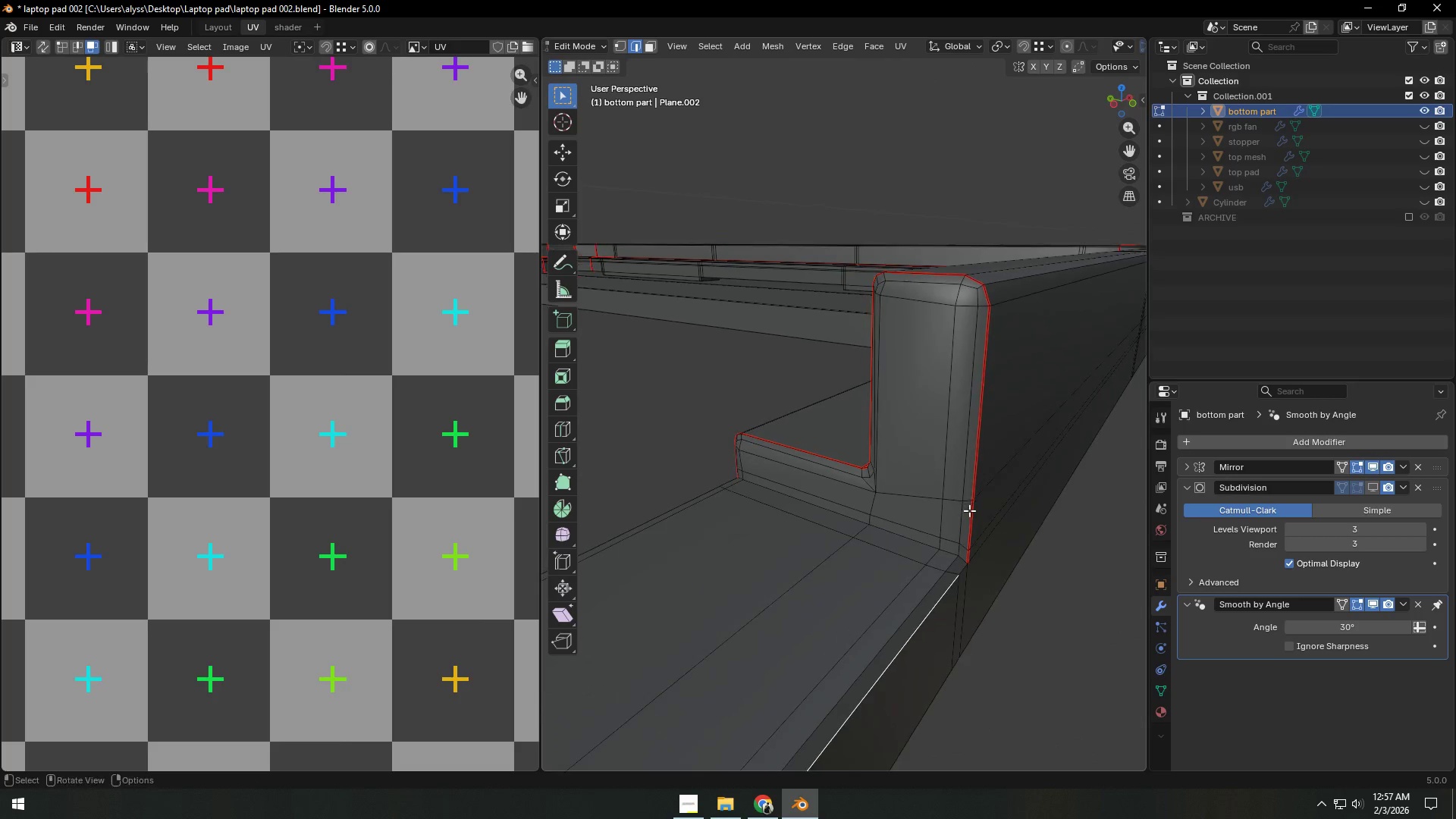 
hold_key(key=AltLeft, duration=0.66)
left_click([899, 538])
 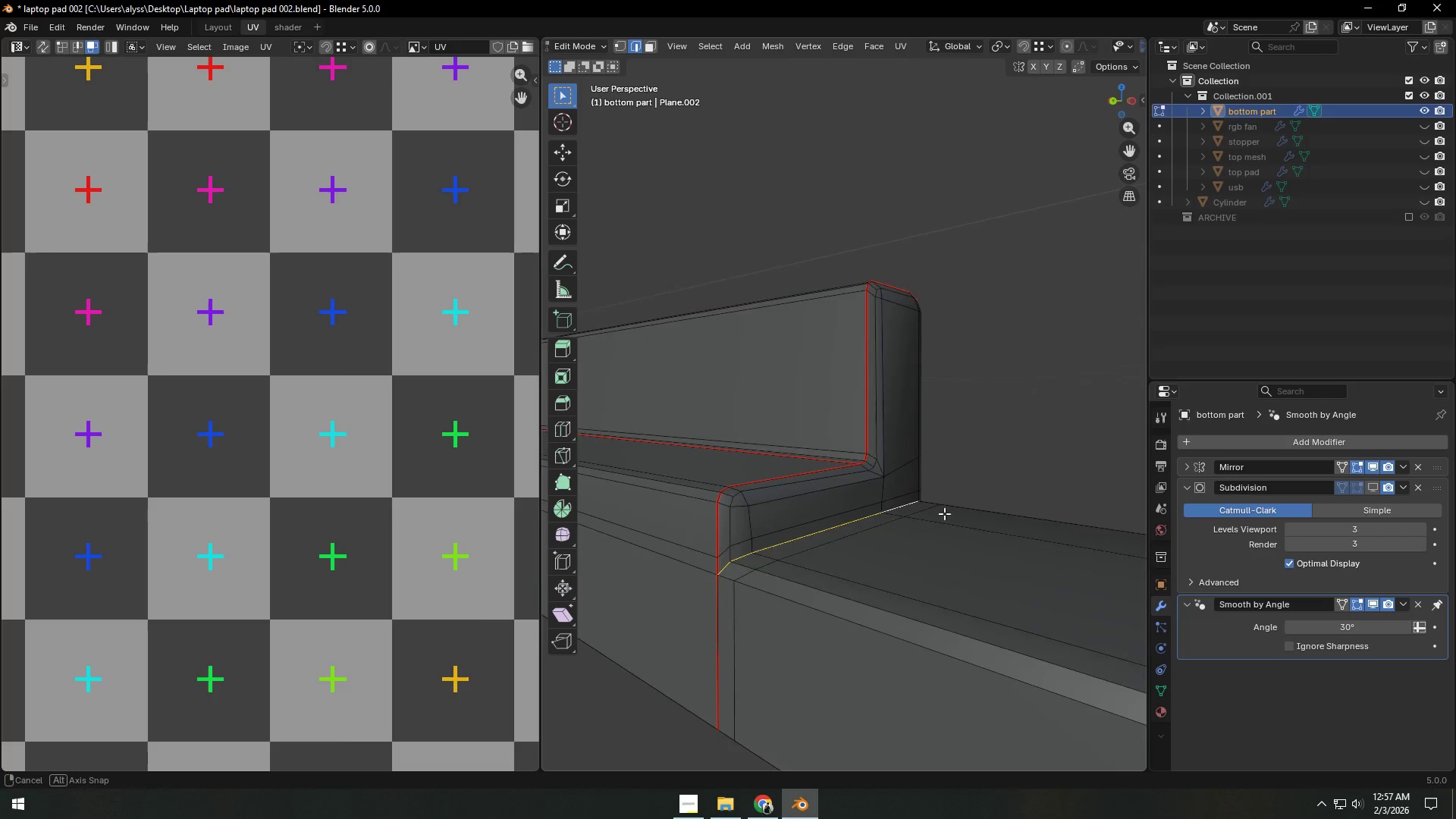 
key(Control+E)
 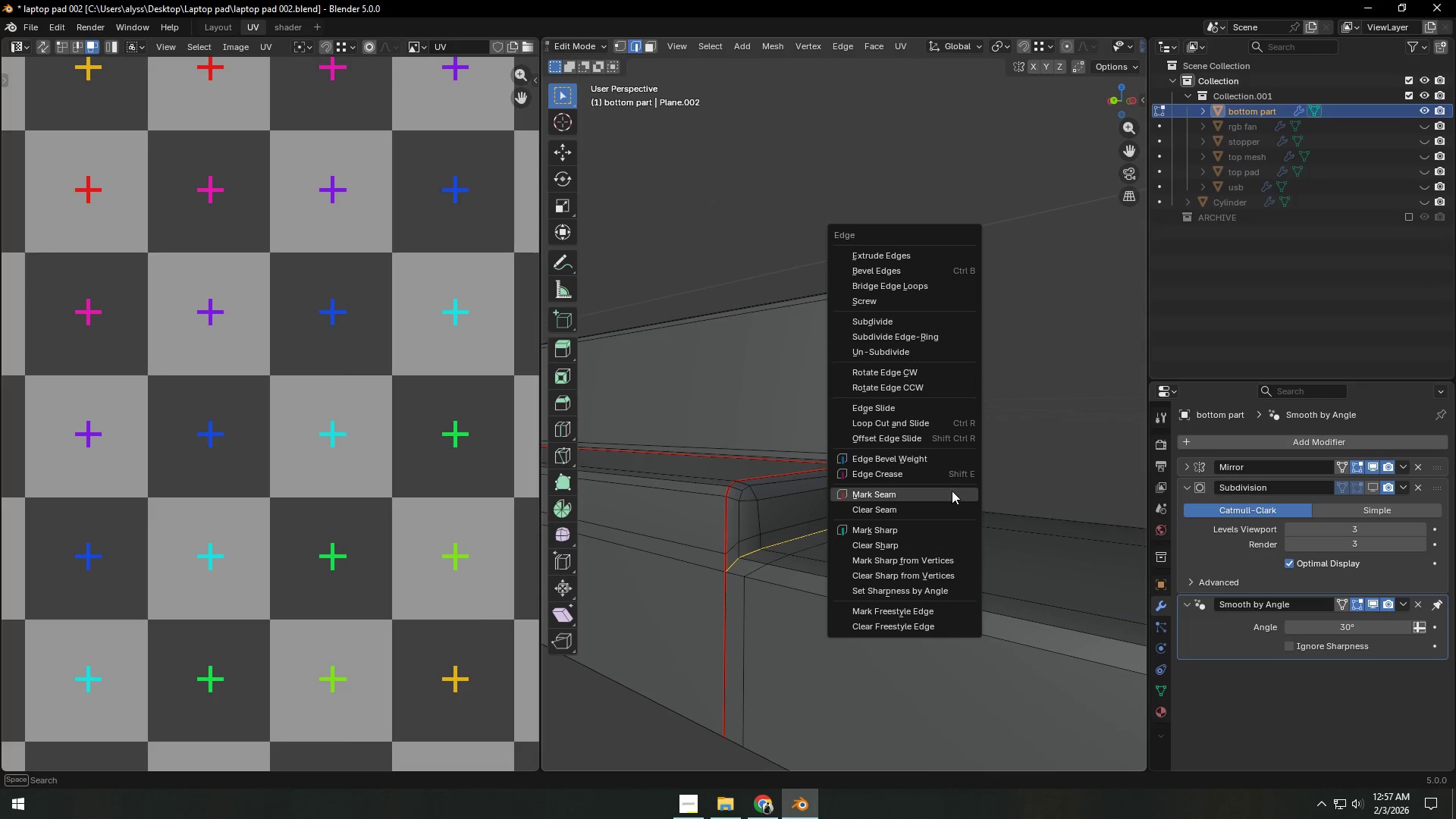 
left_click([952, 491])
 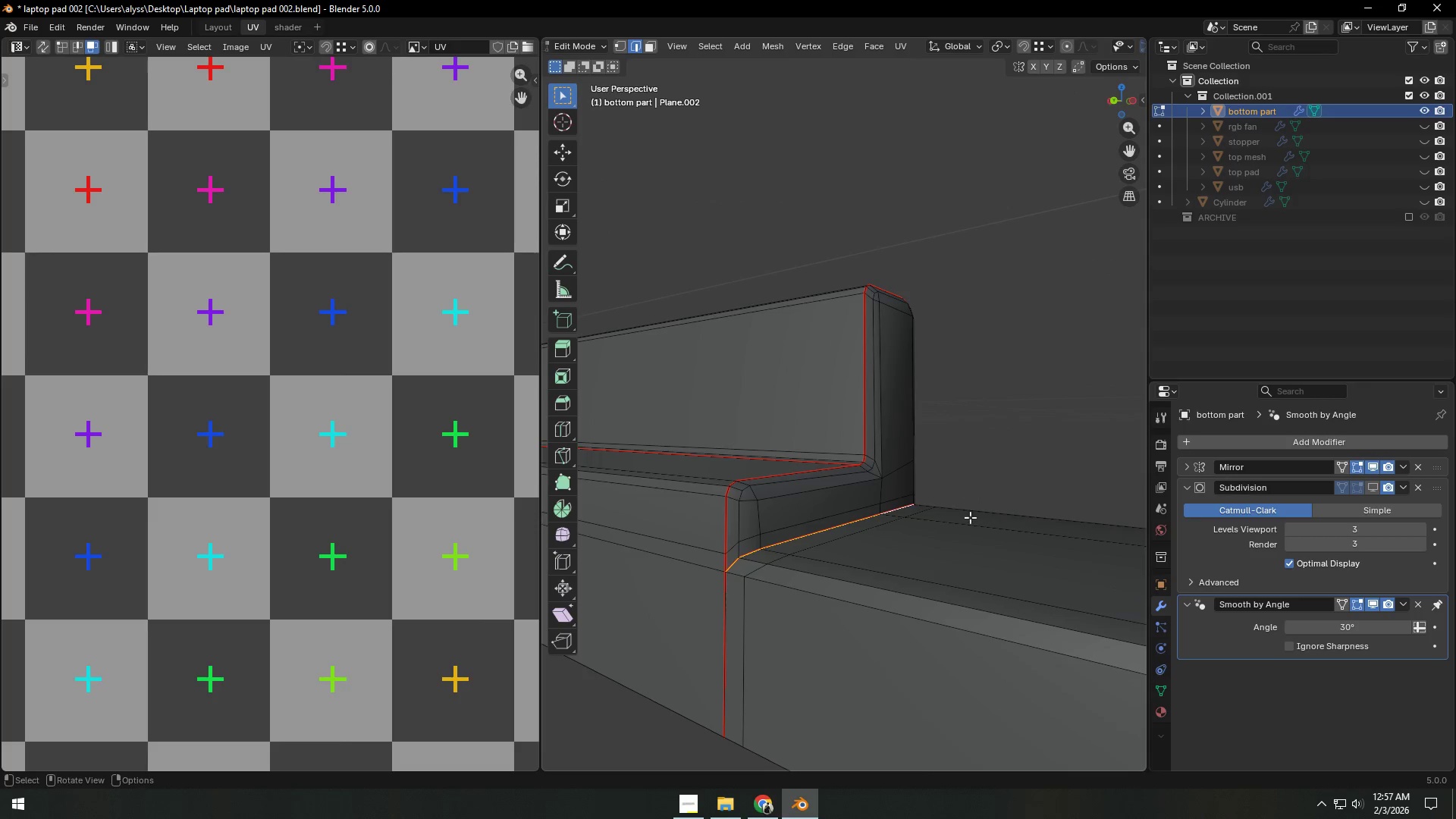 
scroll: coordinate [972, 519], scroll_direction: down, amount: 4.0
 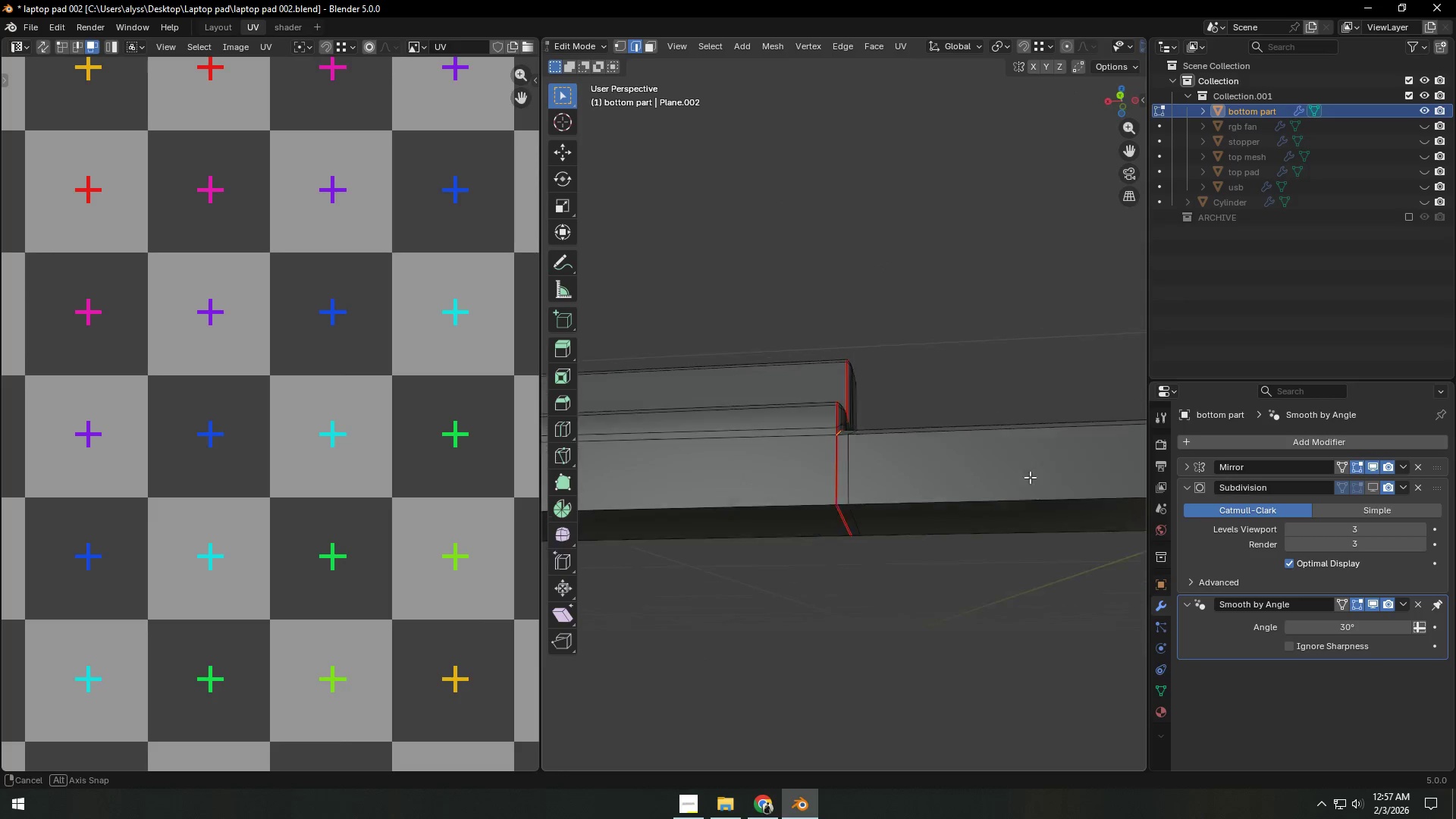 
hold_key(key=AltLeft, duration=0.44)
left_click([960, 504])
 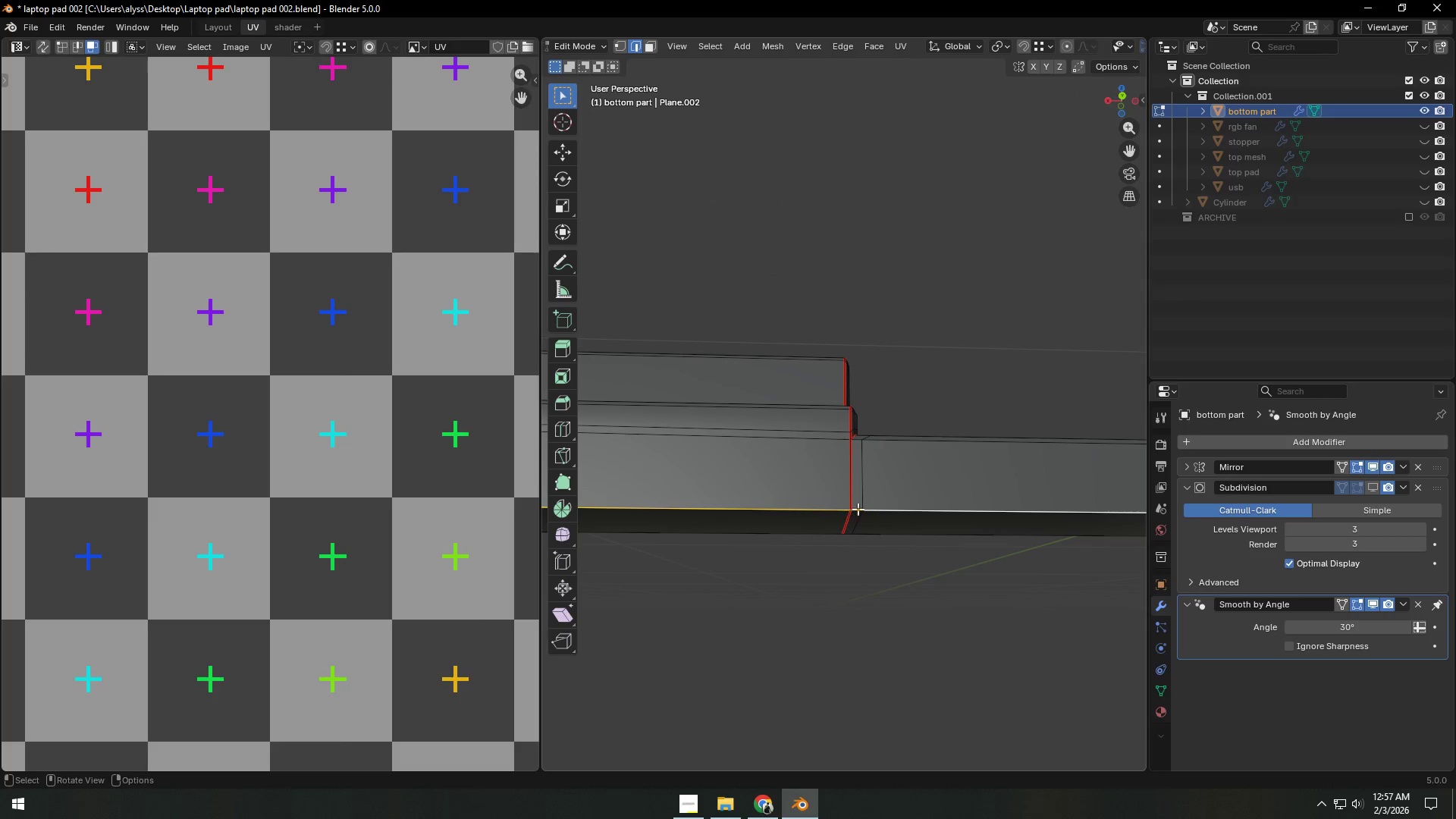 
left_click([861, 508])
 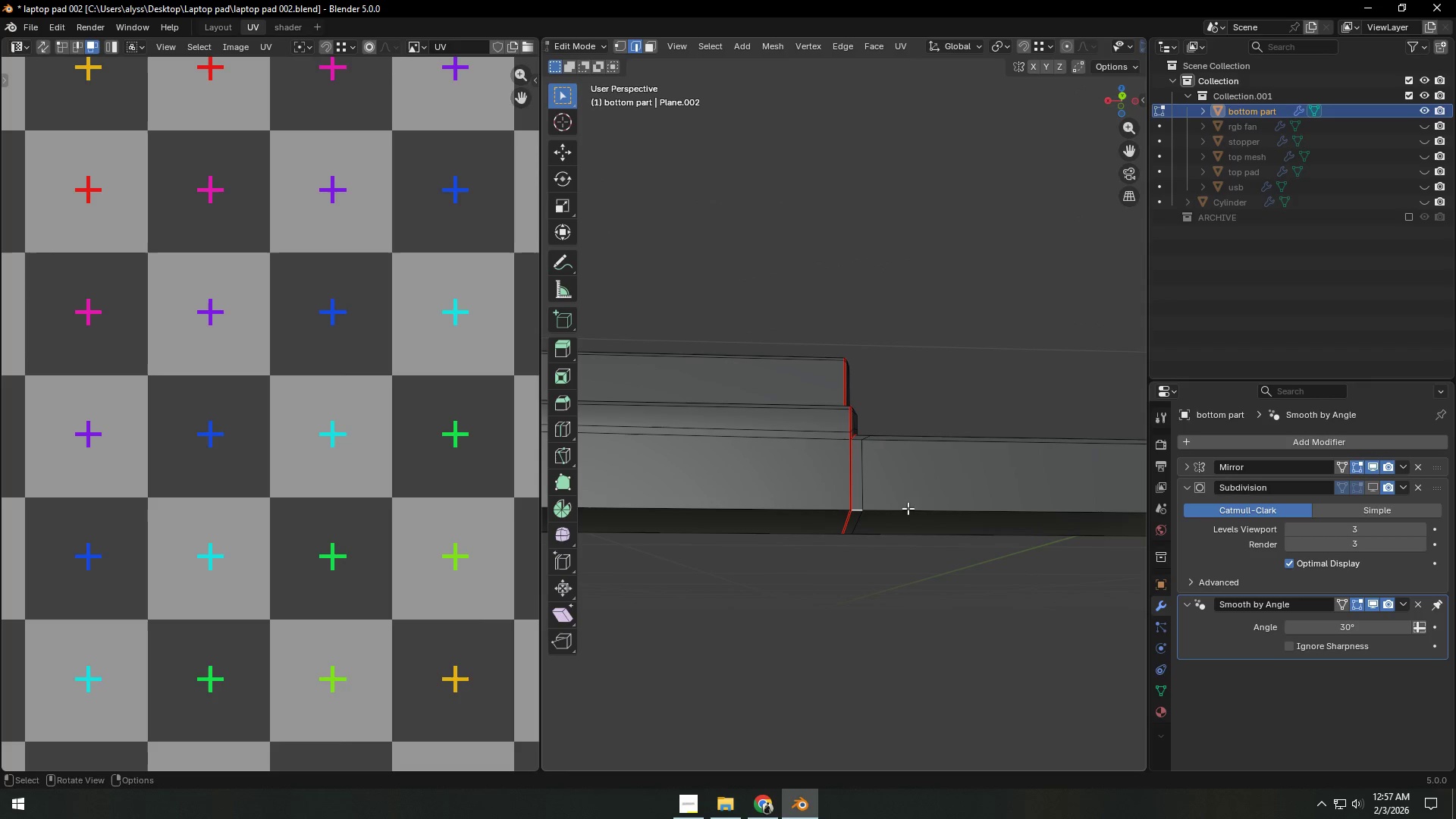 
hold_key(key=ShiftLeft, duration=0.34)
 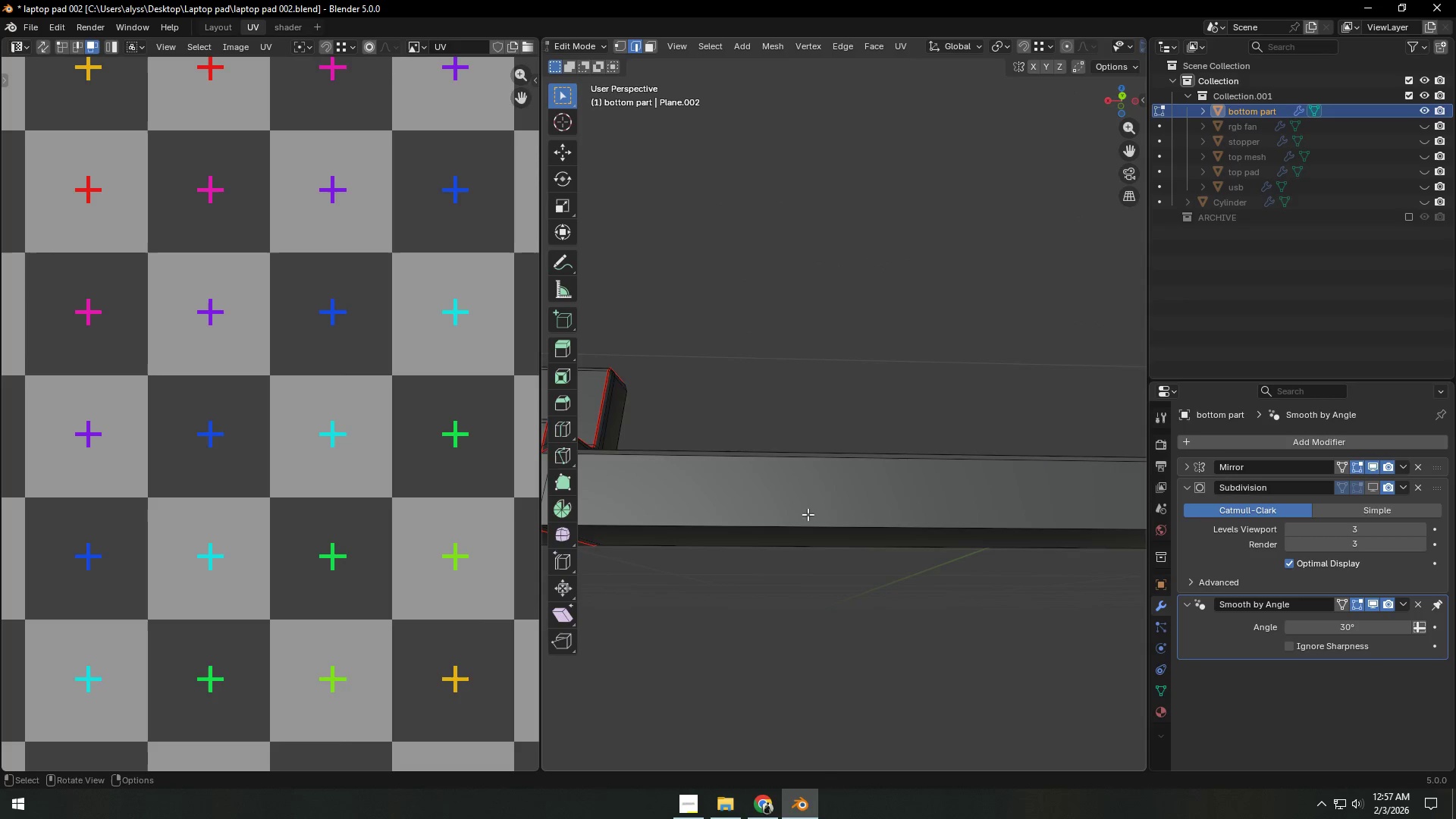 
hold_key(key=ShiftLeft, duration=0.31)
 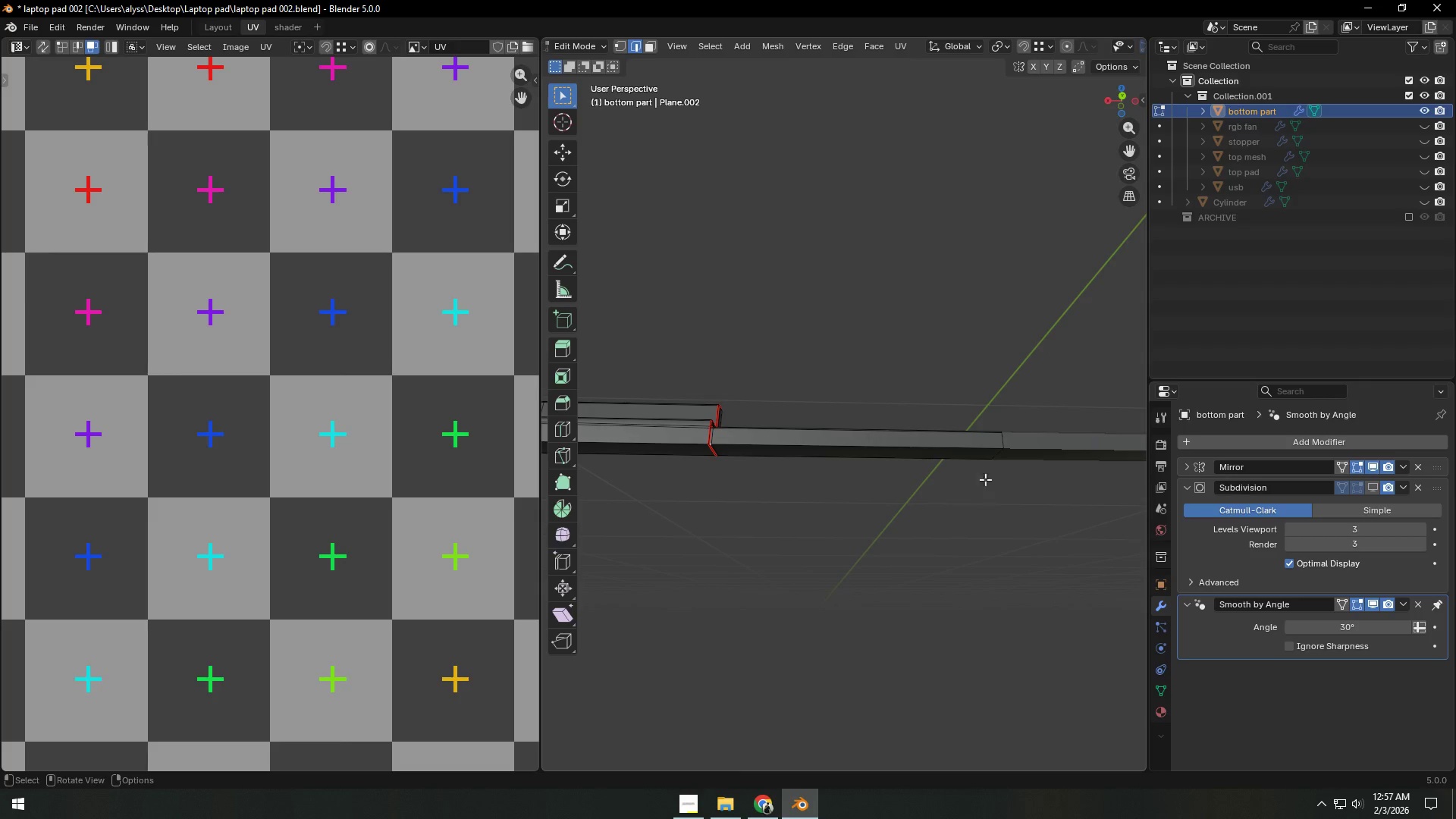 
scroll: coordinate [1051, 503], scroll_direction: down, amount: 7.0
 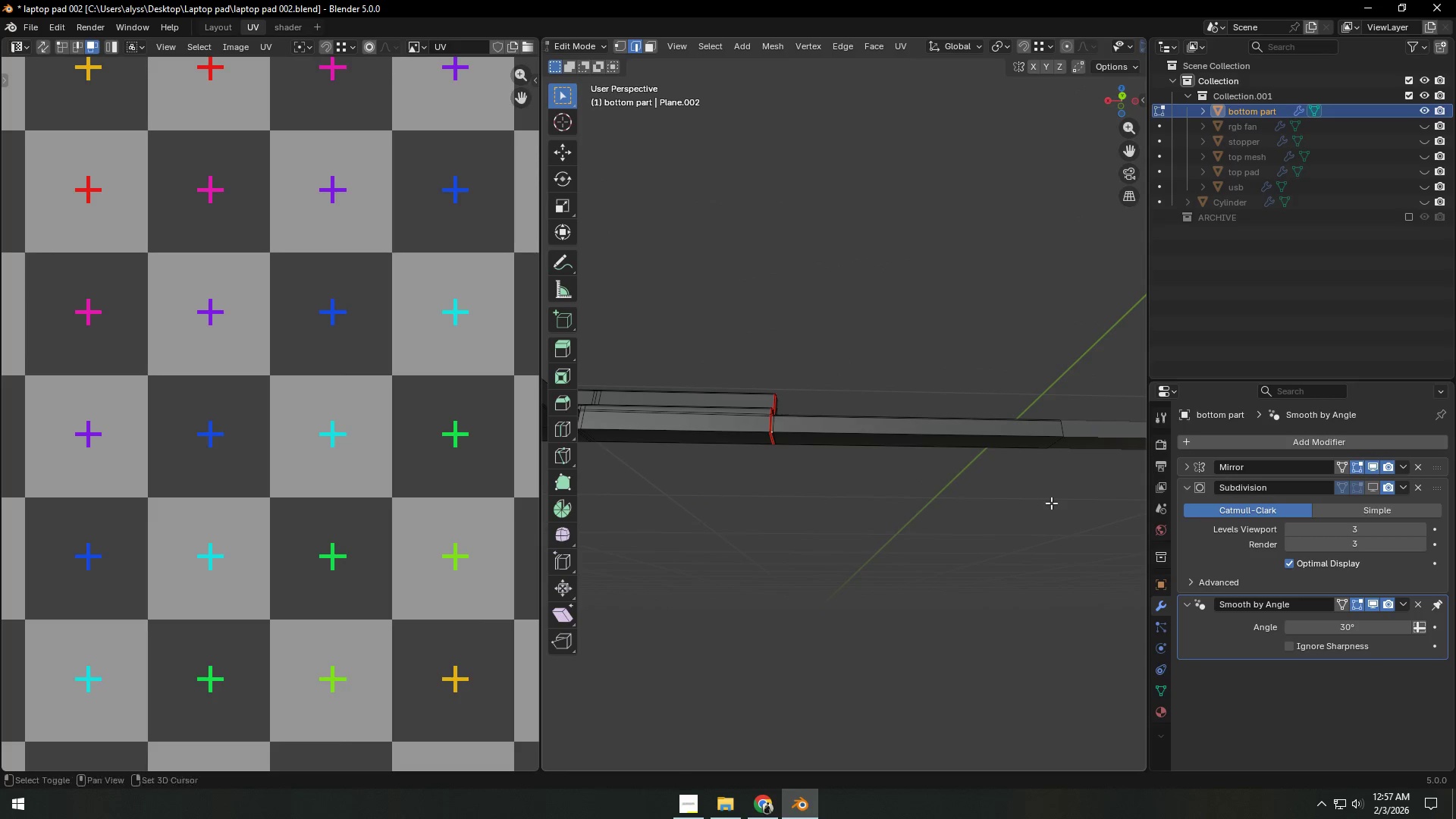 
hold_key(key=ControlLeft, duration=0.44)
 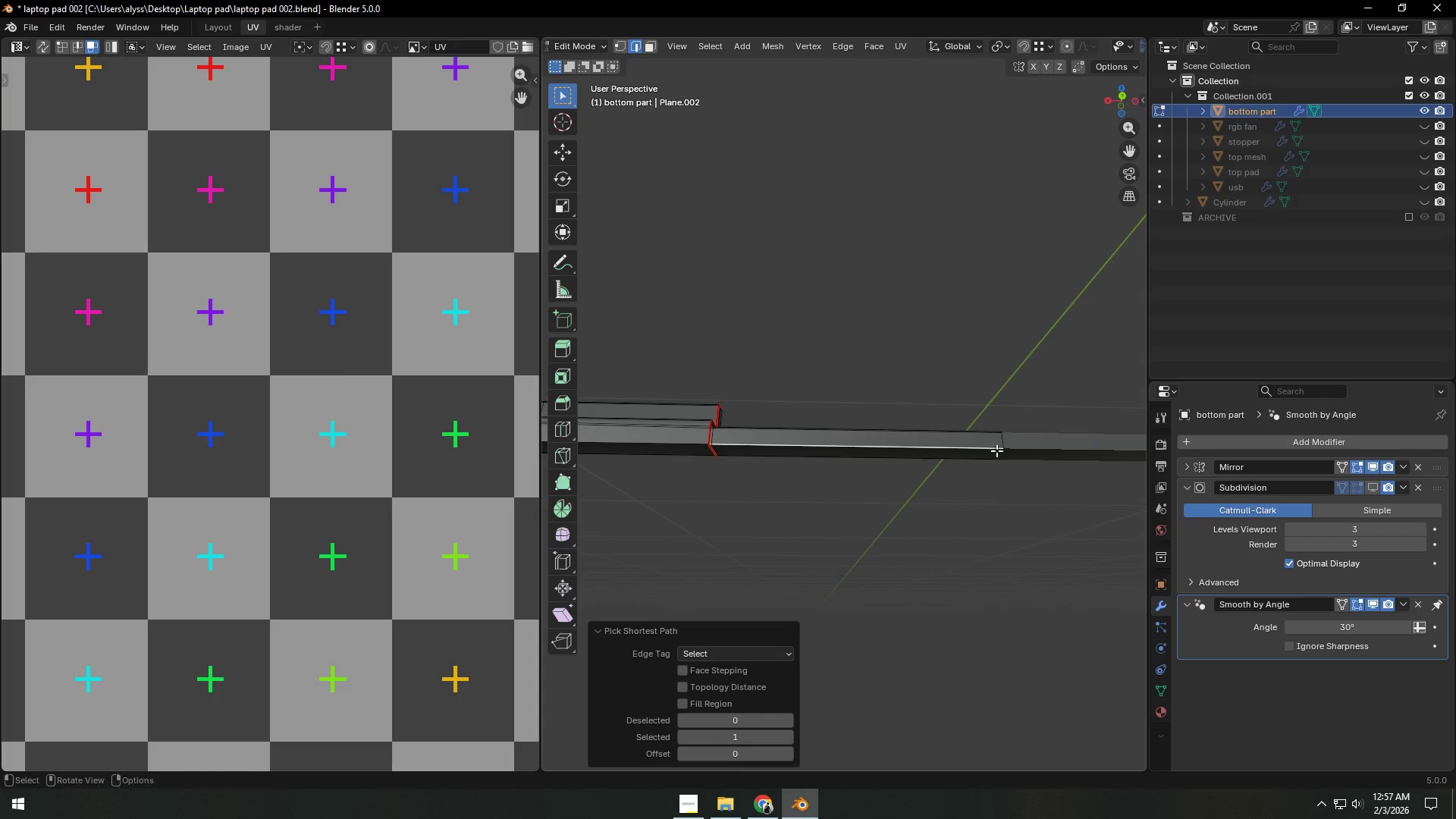 
key(Control+E)
 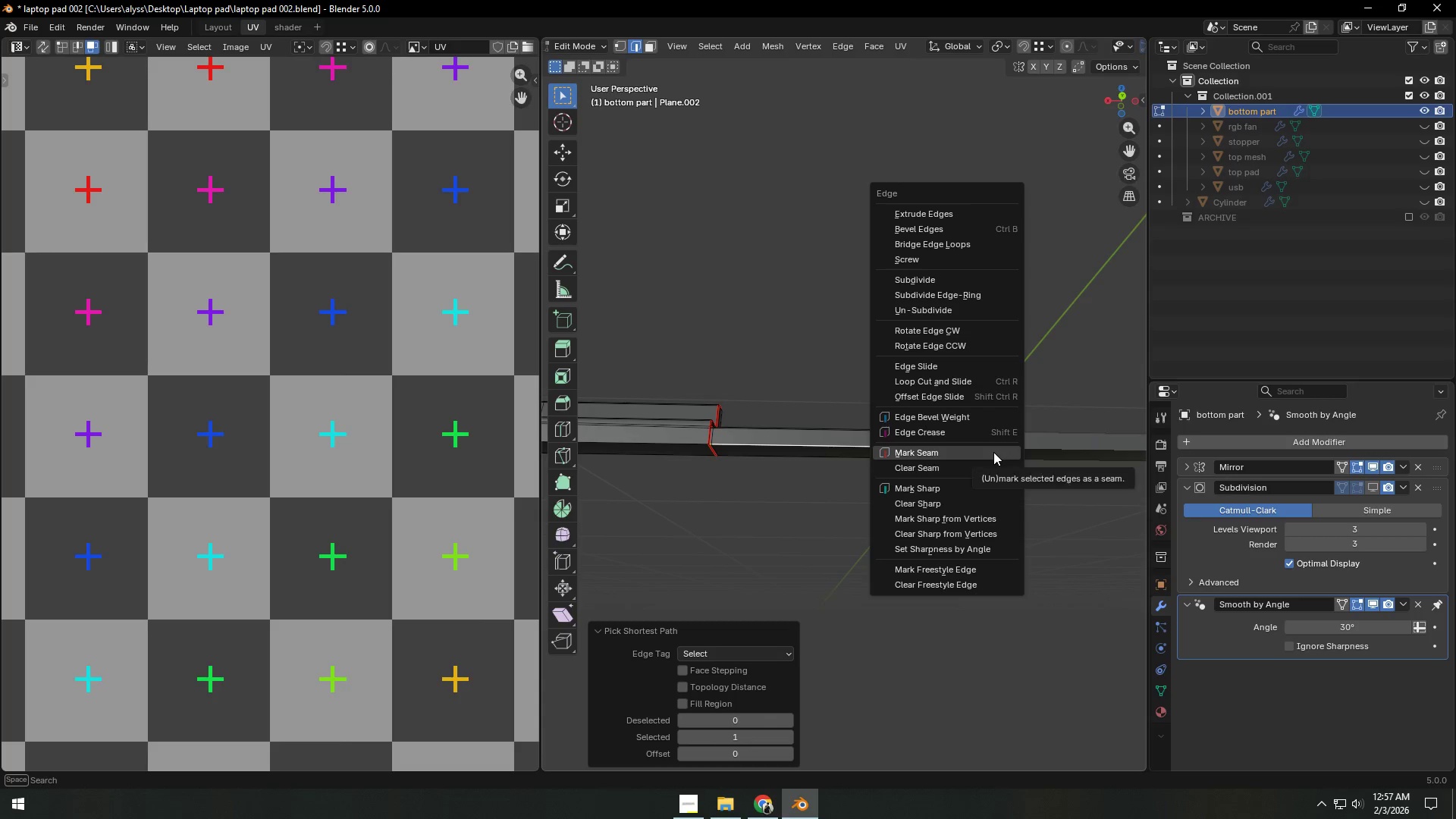 
left_click([993, 452])
 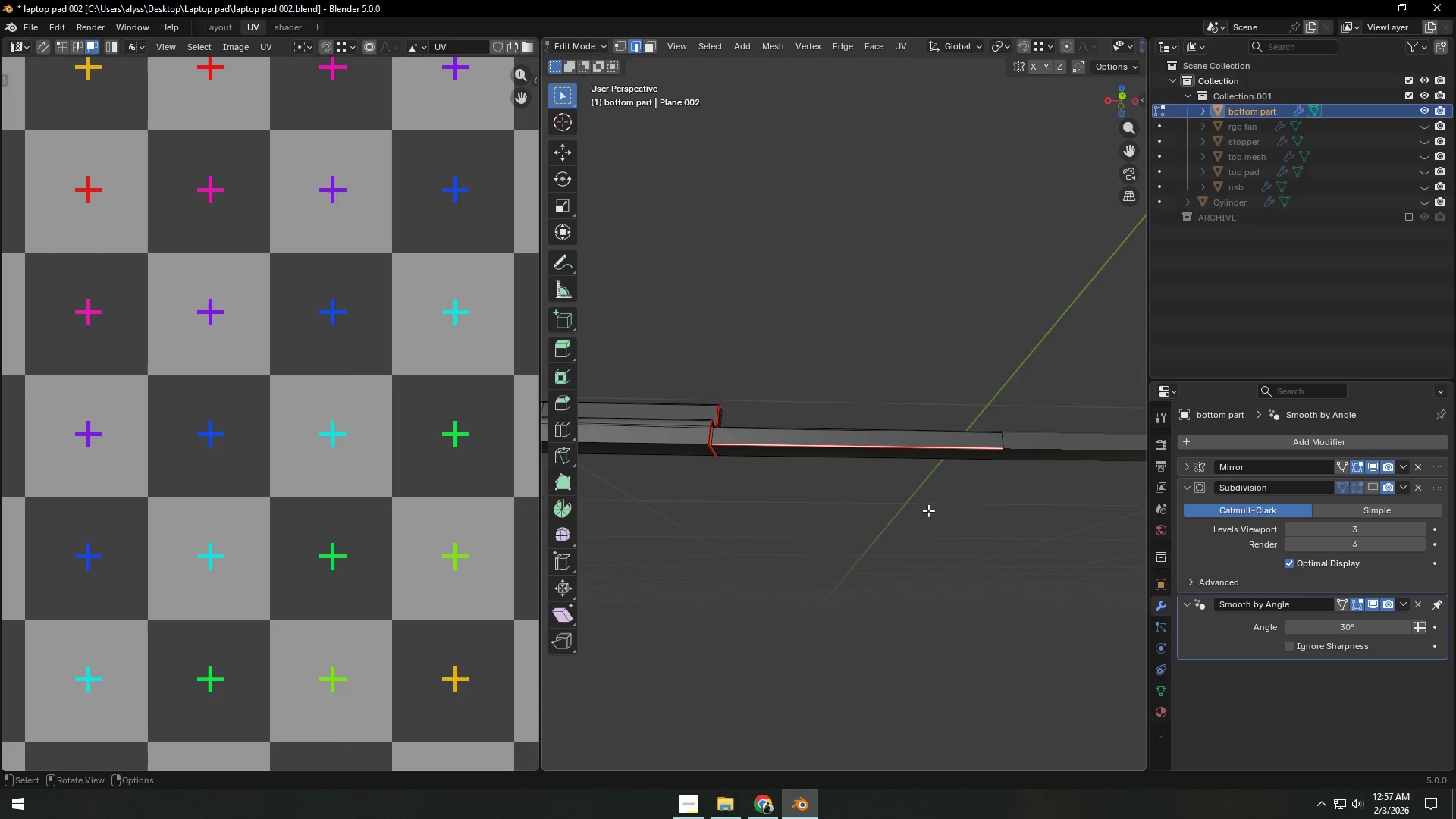 
double_click([903, 525])
 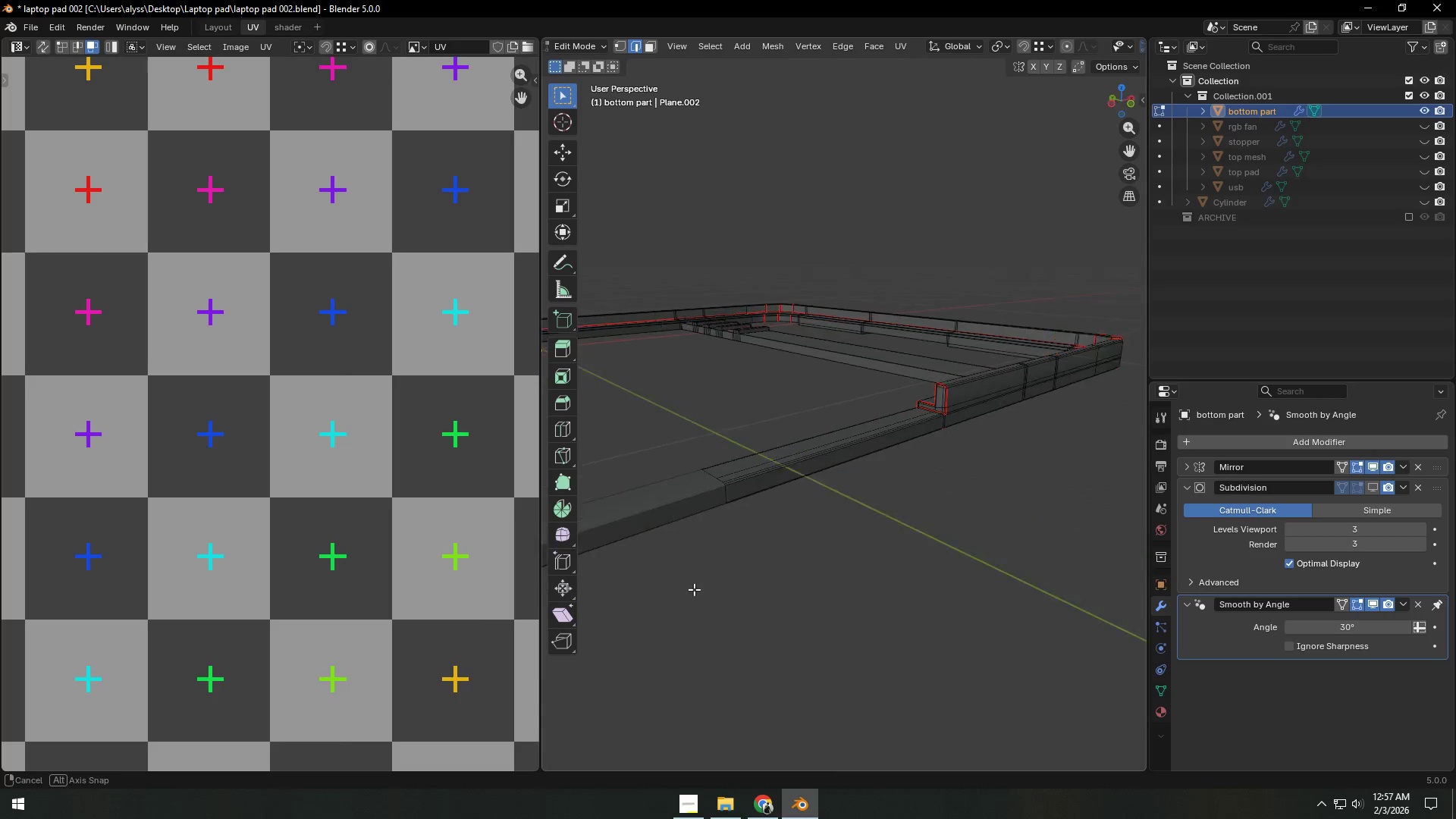 
key(Shift+ShiftLeft)
 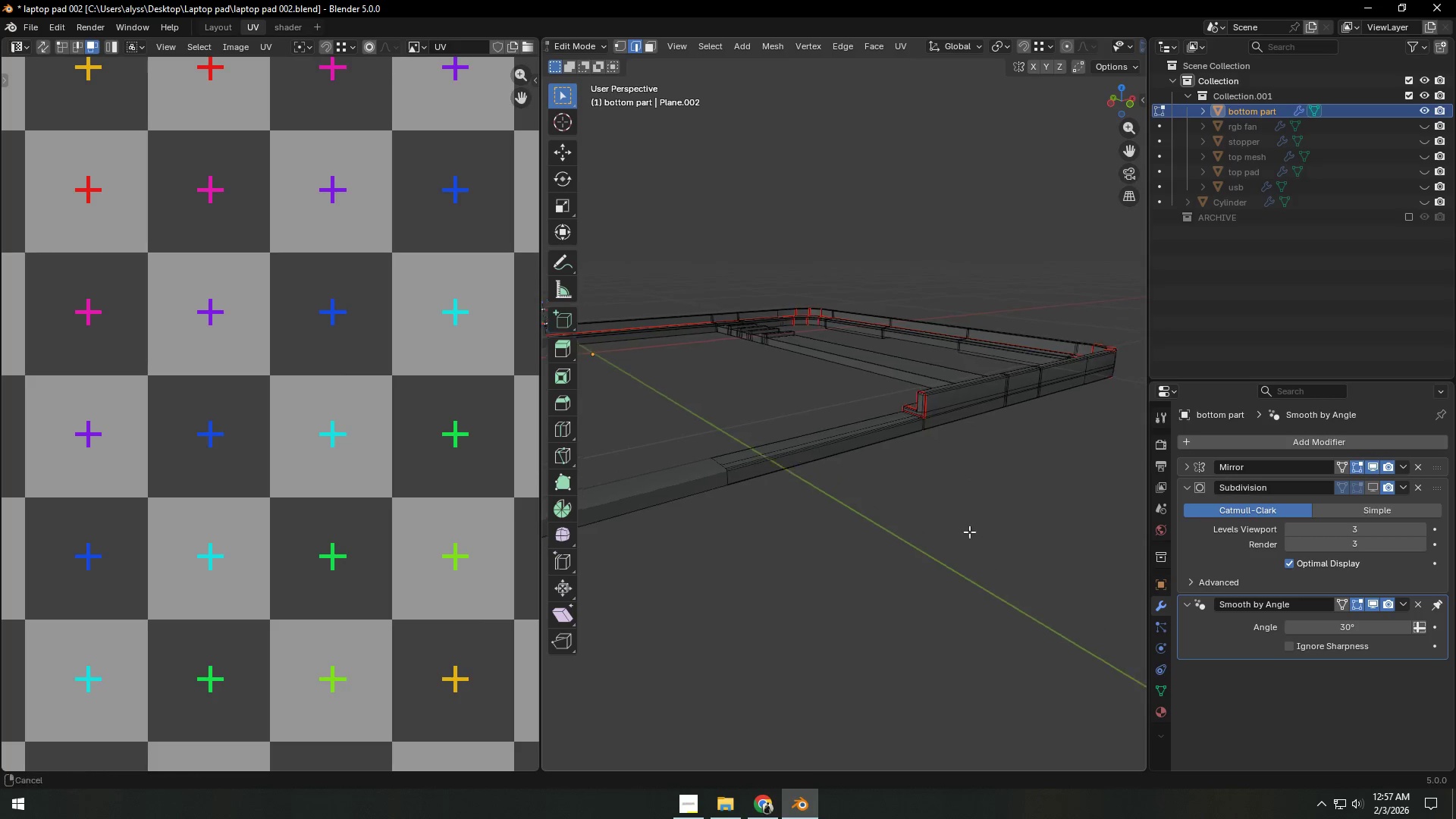 
scroll: coordinate [864, 555], scroll_direction: down, amount: 2.0
 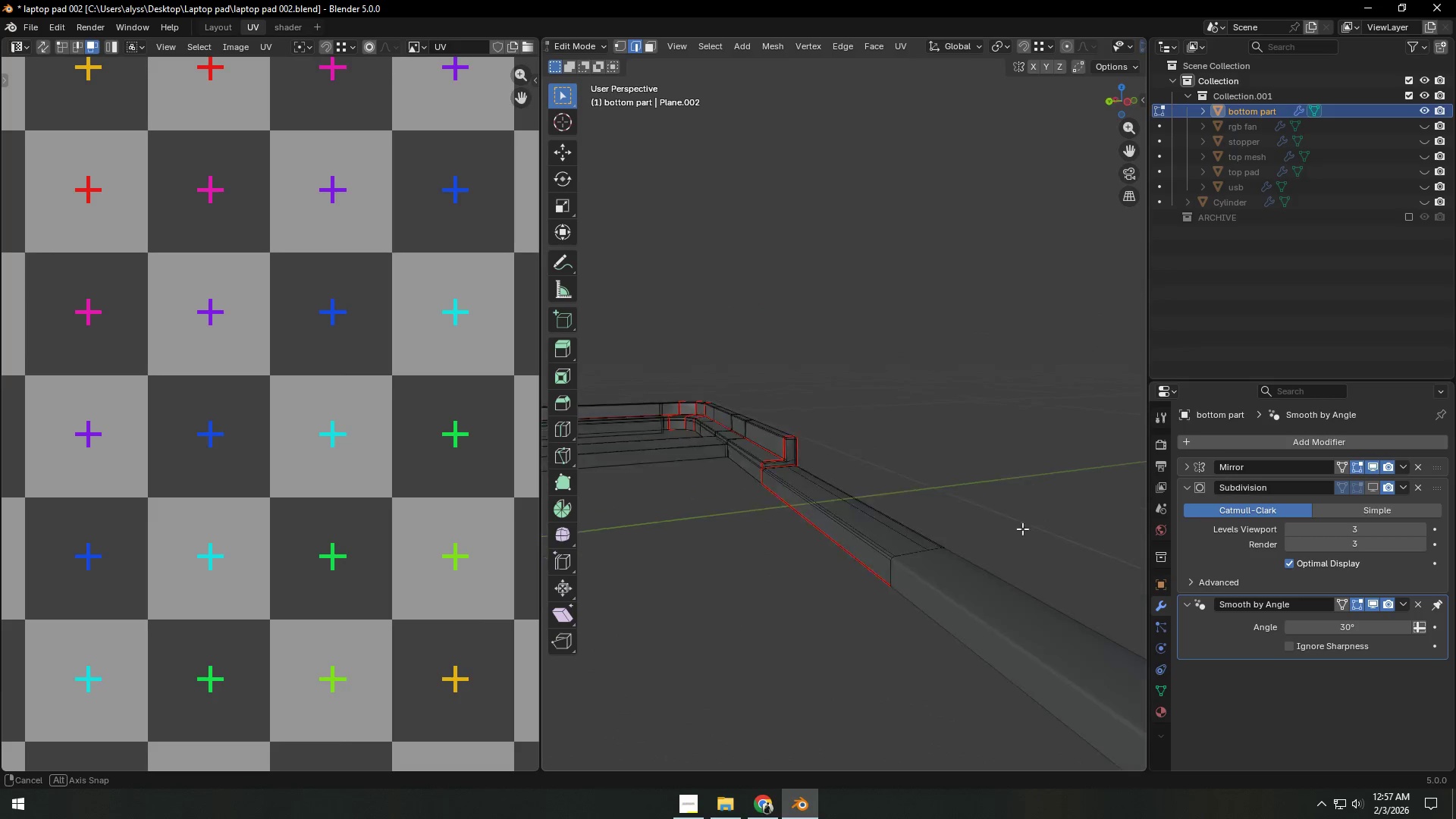 
left_click([871, 425])
 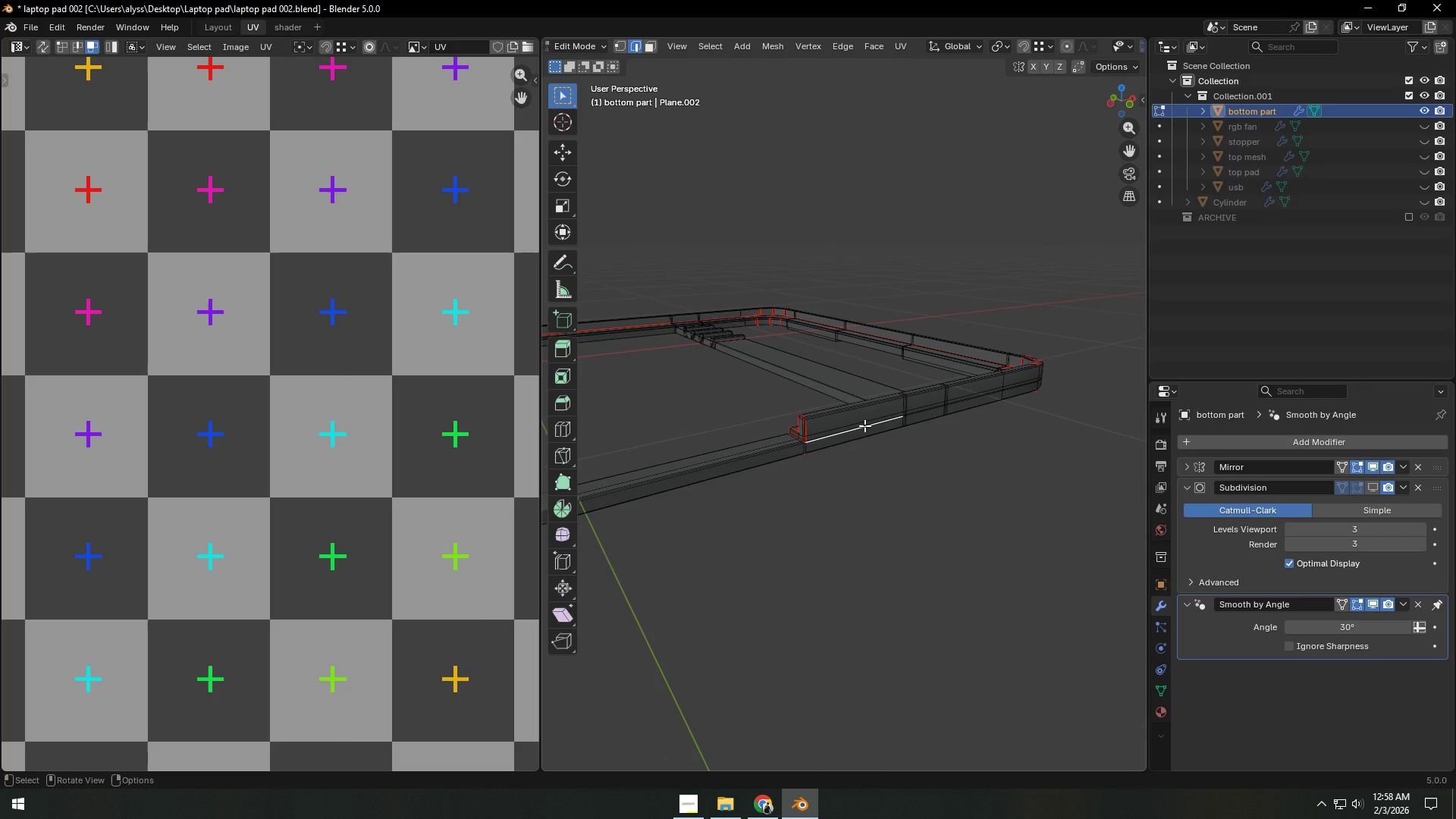 
key(L)
 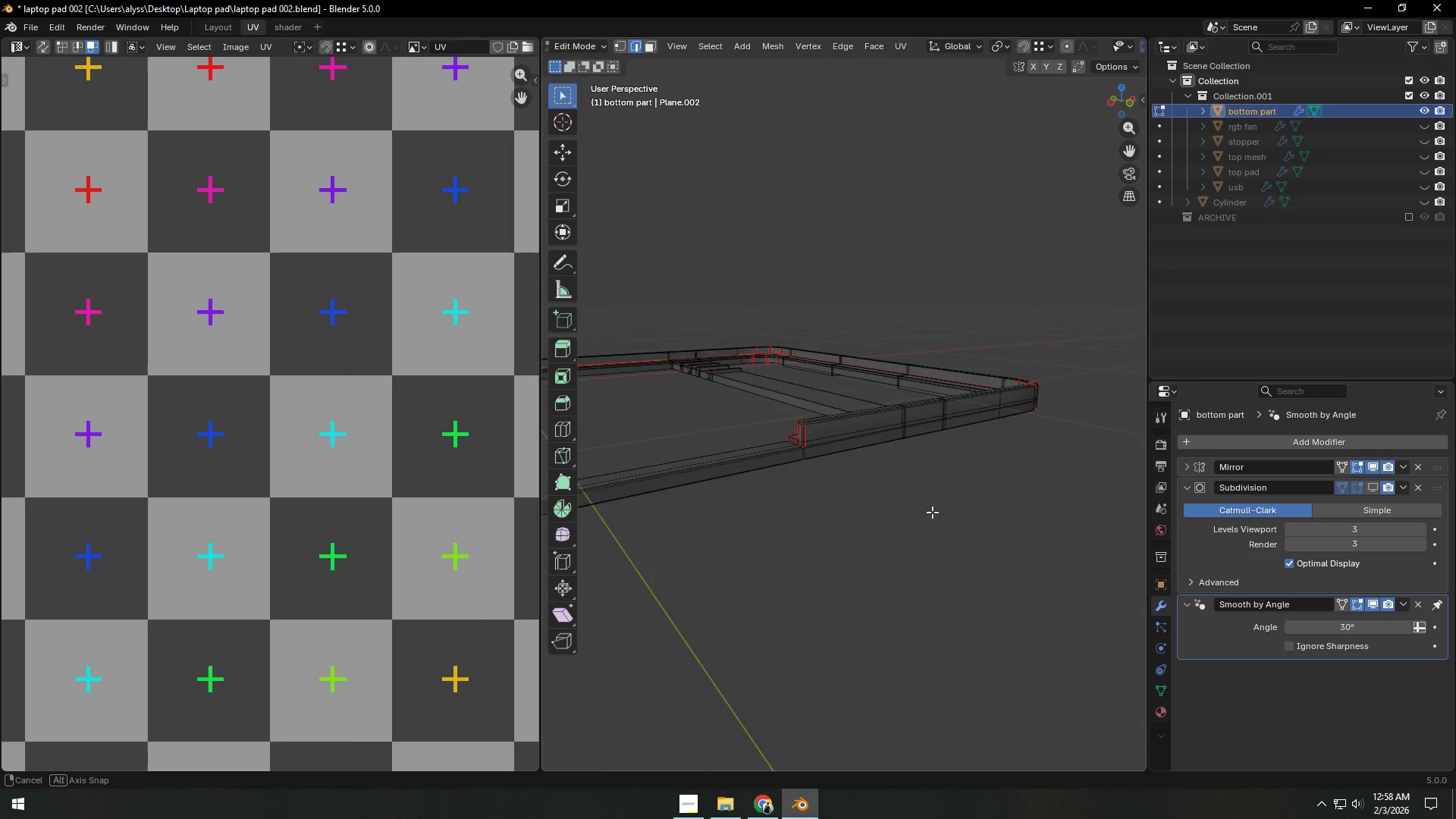 
hold_key(key=ShiftLeft, duration=0.39)
 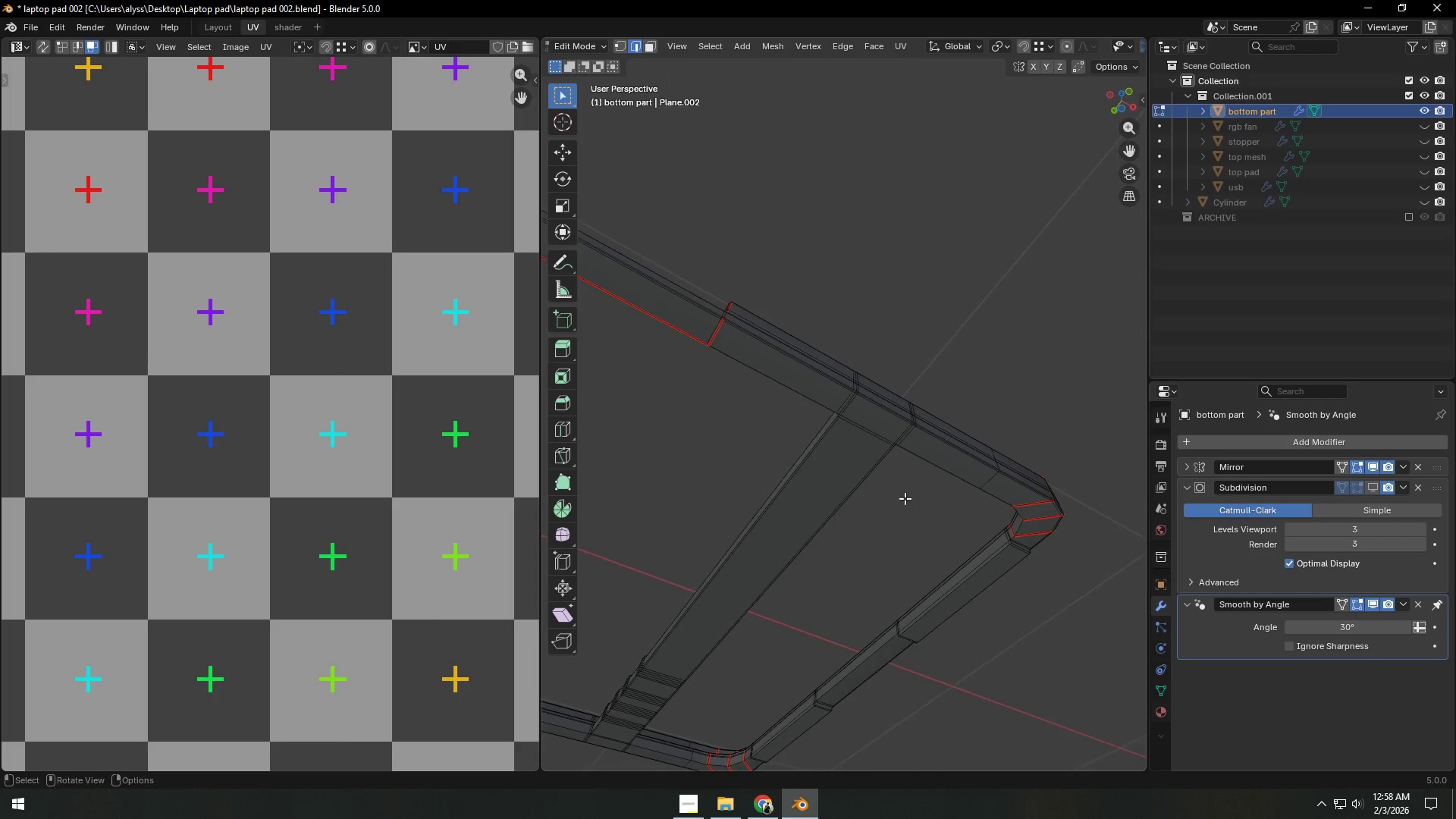 
scroll: coordinate [890, 492], scroll_direction: up, amount: 8.0
 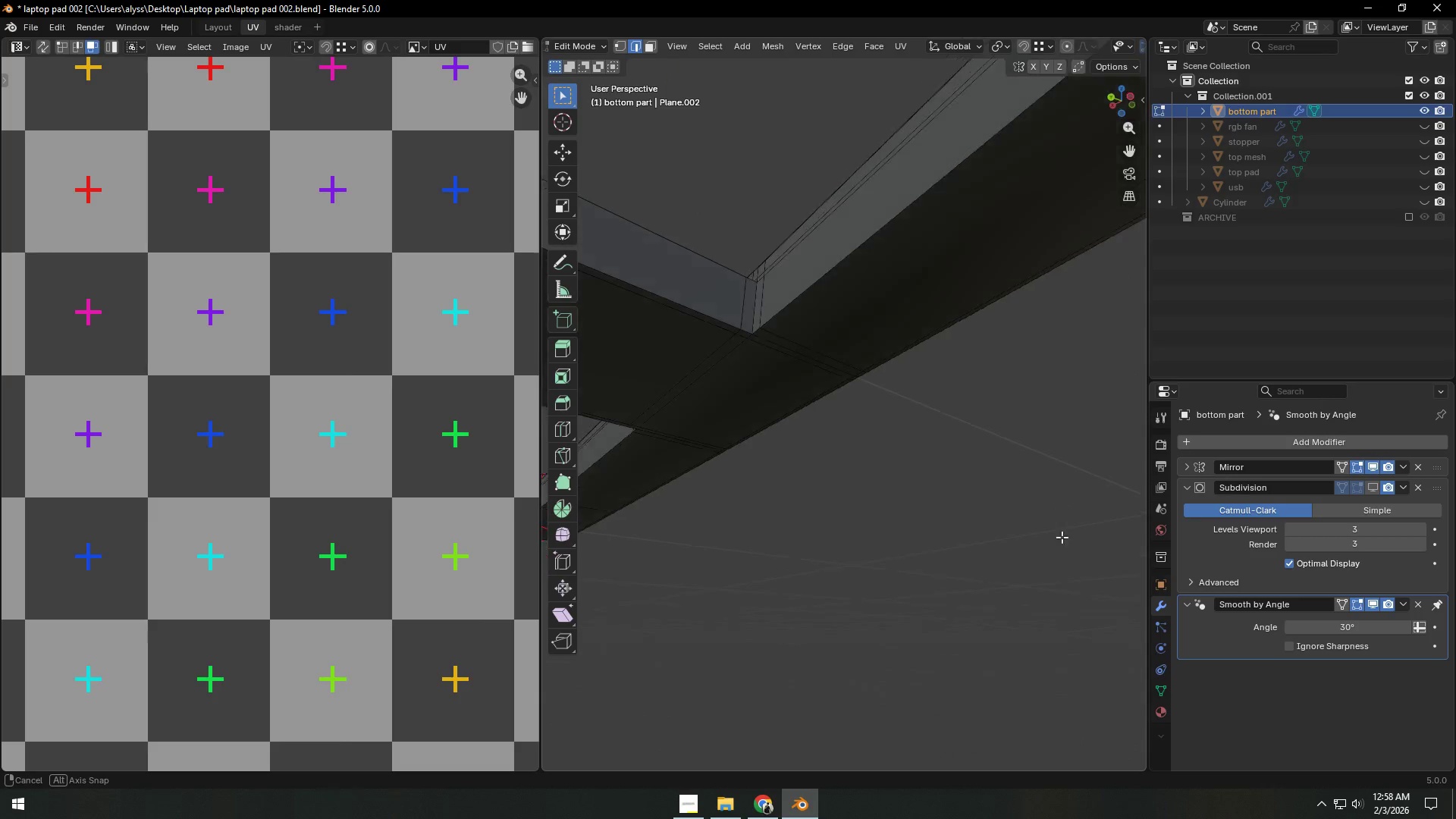 
hold_key(key=AltLeft, duration=0.81)
left_click([752, 298])
 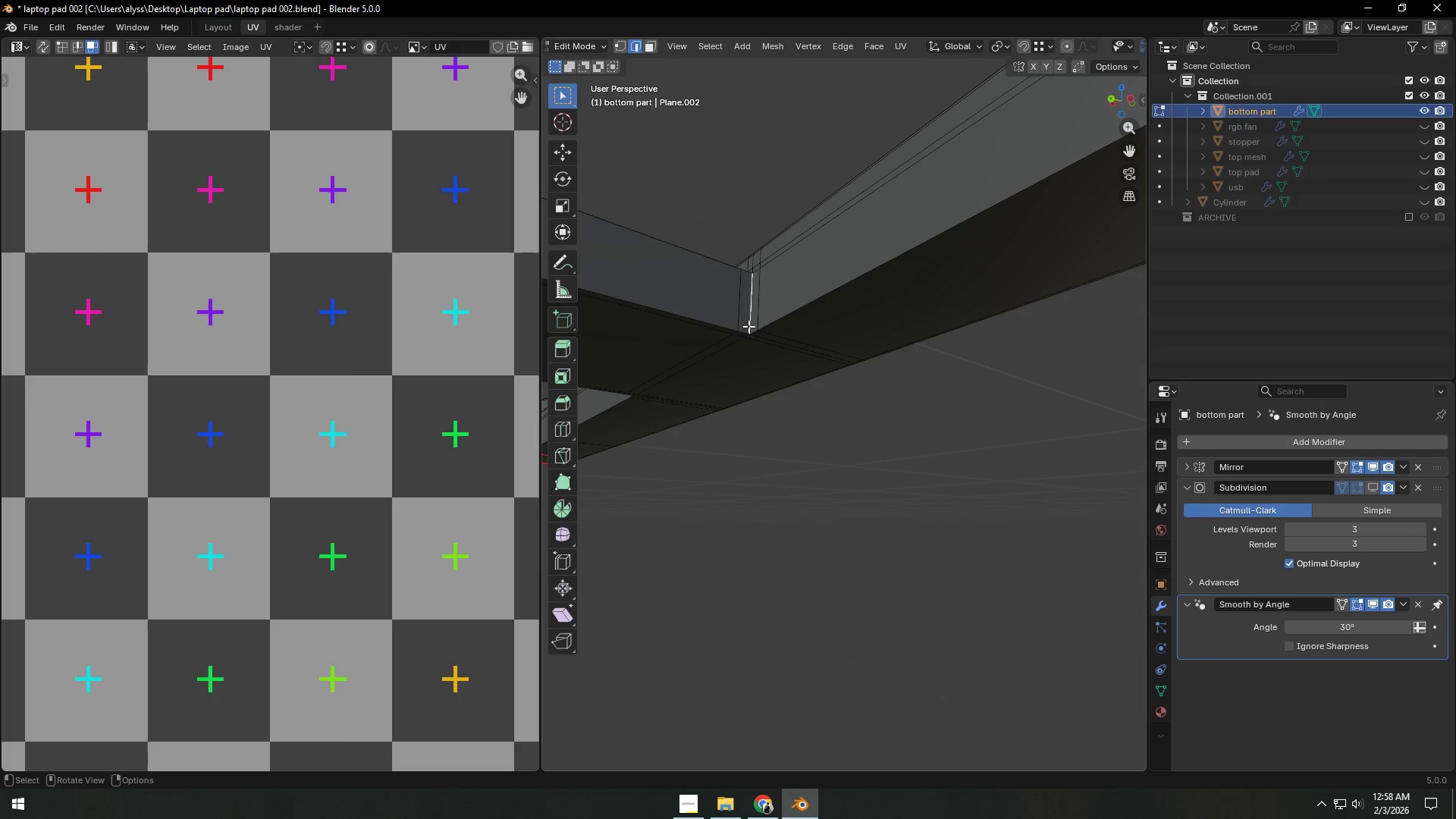 
hold_key(key=ShiftLeft, duration=0.61)
hold_key(key=AltLeft, duration=0.41)
left_click([727, 346])
 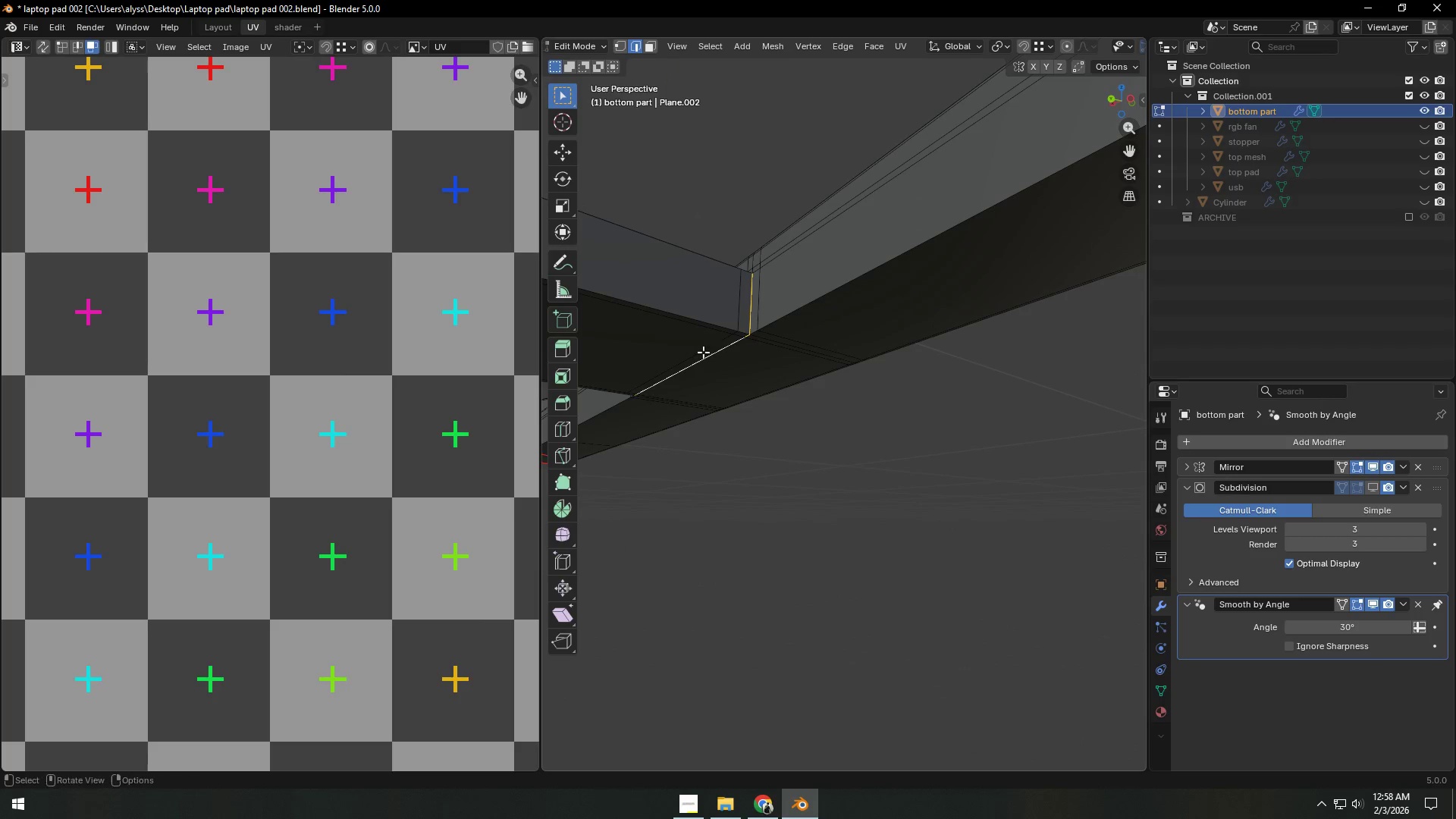 
scroll: coordinate [701, 352], scroll_direction: down, amount: 2.0
 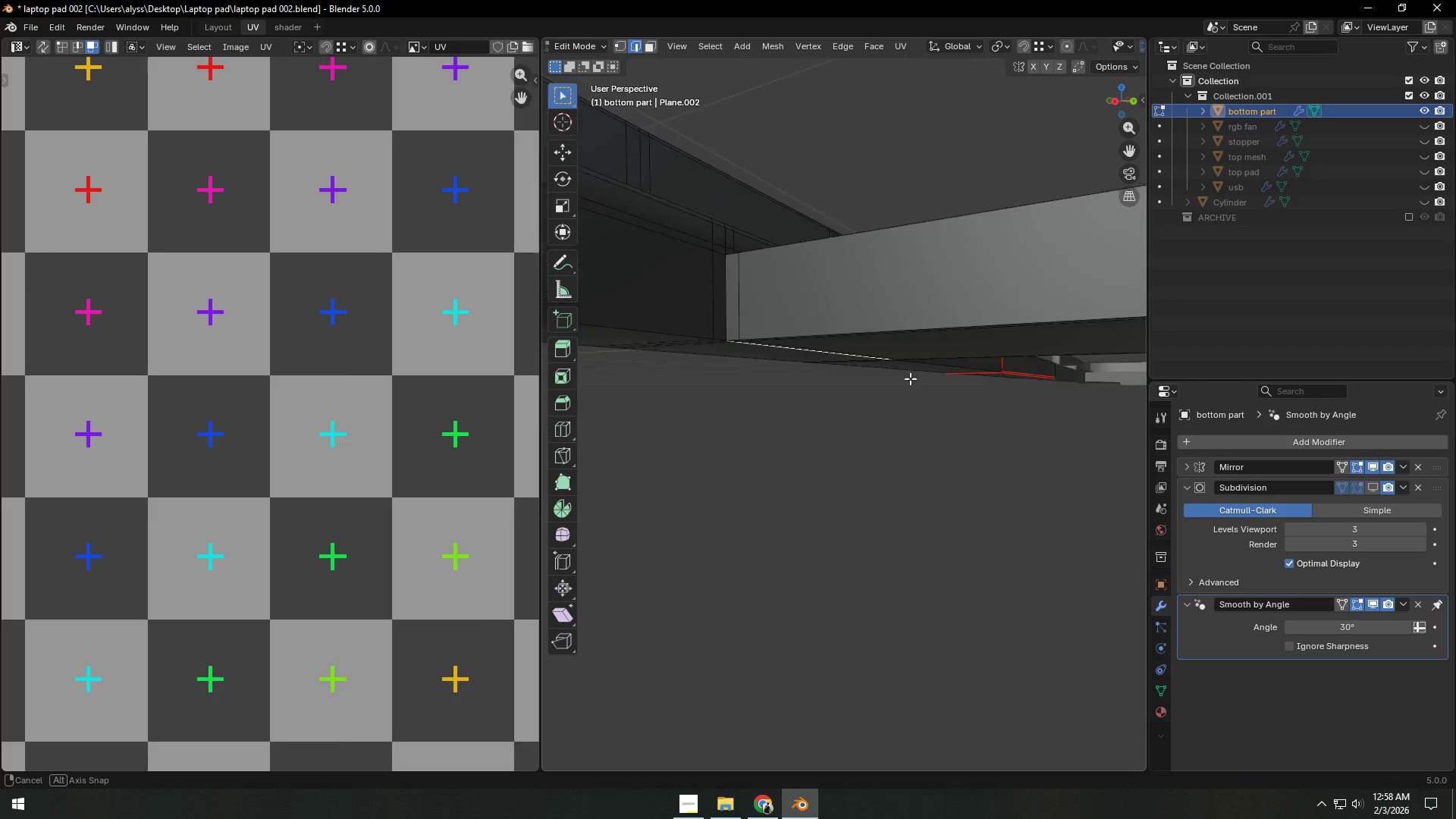 
hold_key(key=ShiftLeft, duration=0.53)
hold_key(key=AltLeft, duration=0.33)
left_click([736, 265])
 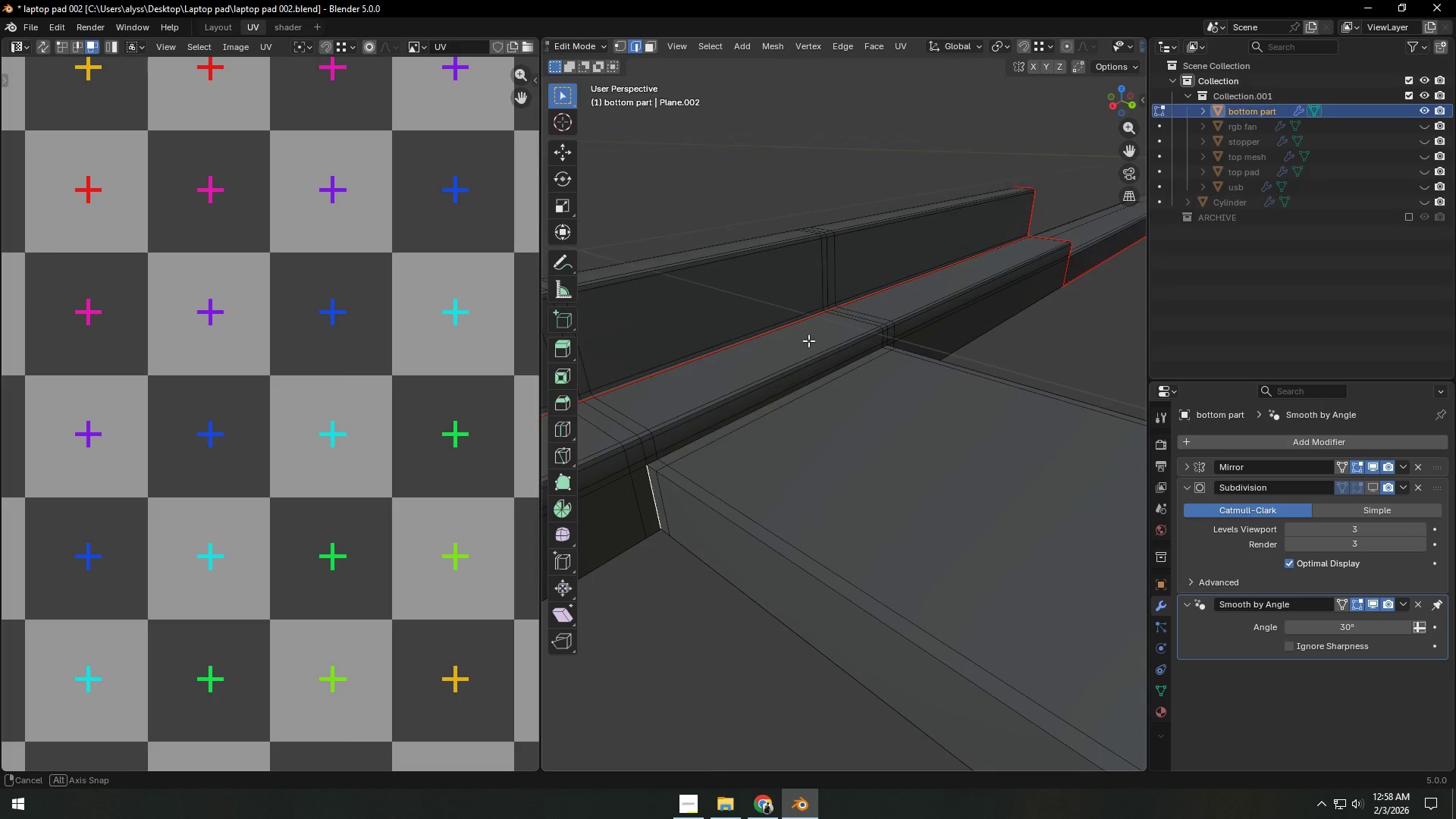 
hold_key(key=ShiftLeft, duration=0.91)
hold_key(key=AltLeft, duration=0.69)
left_click([714, 440])
 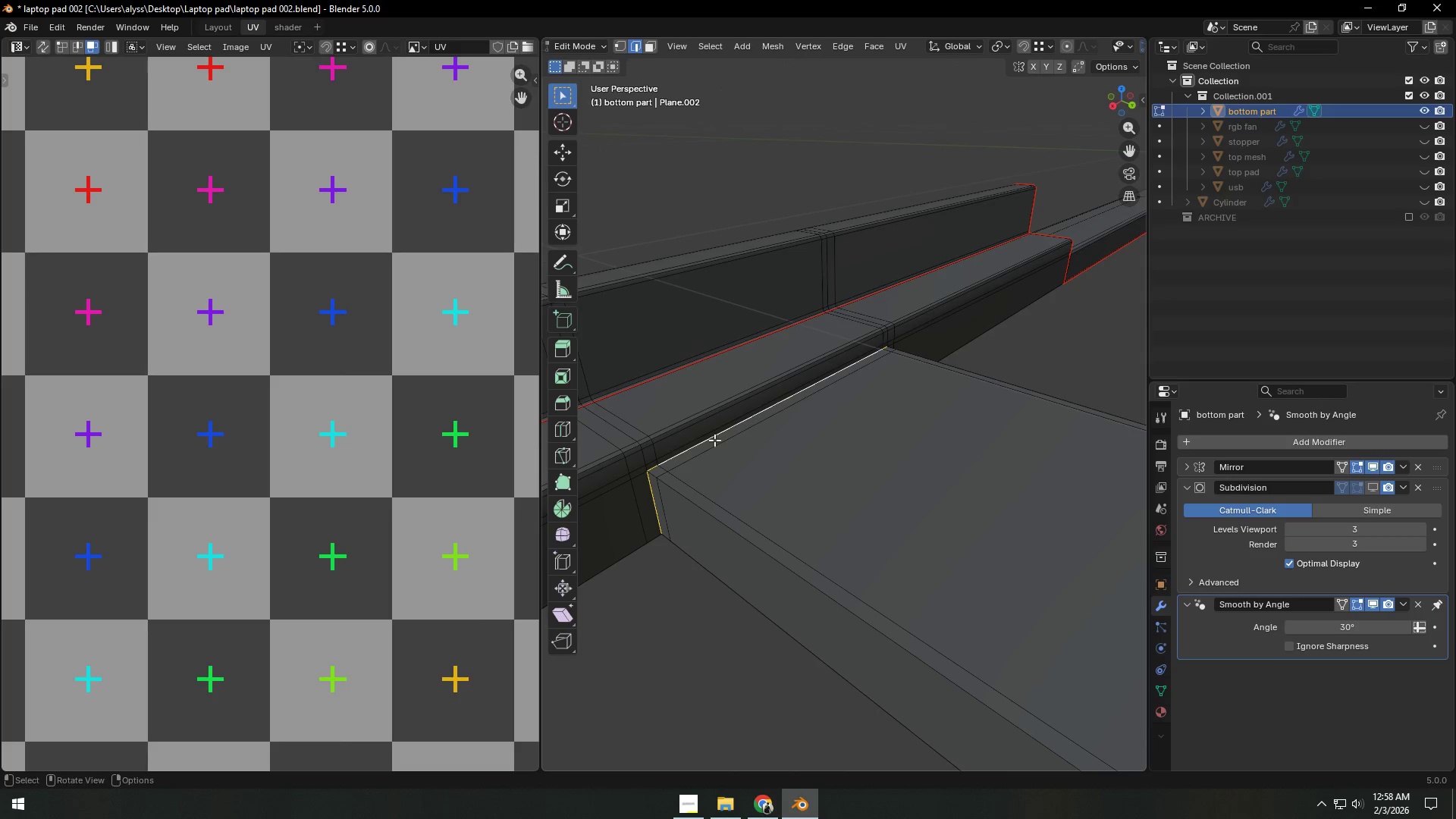 
key(Control+E)
 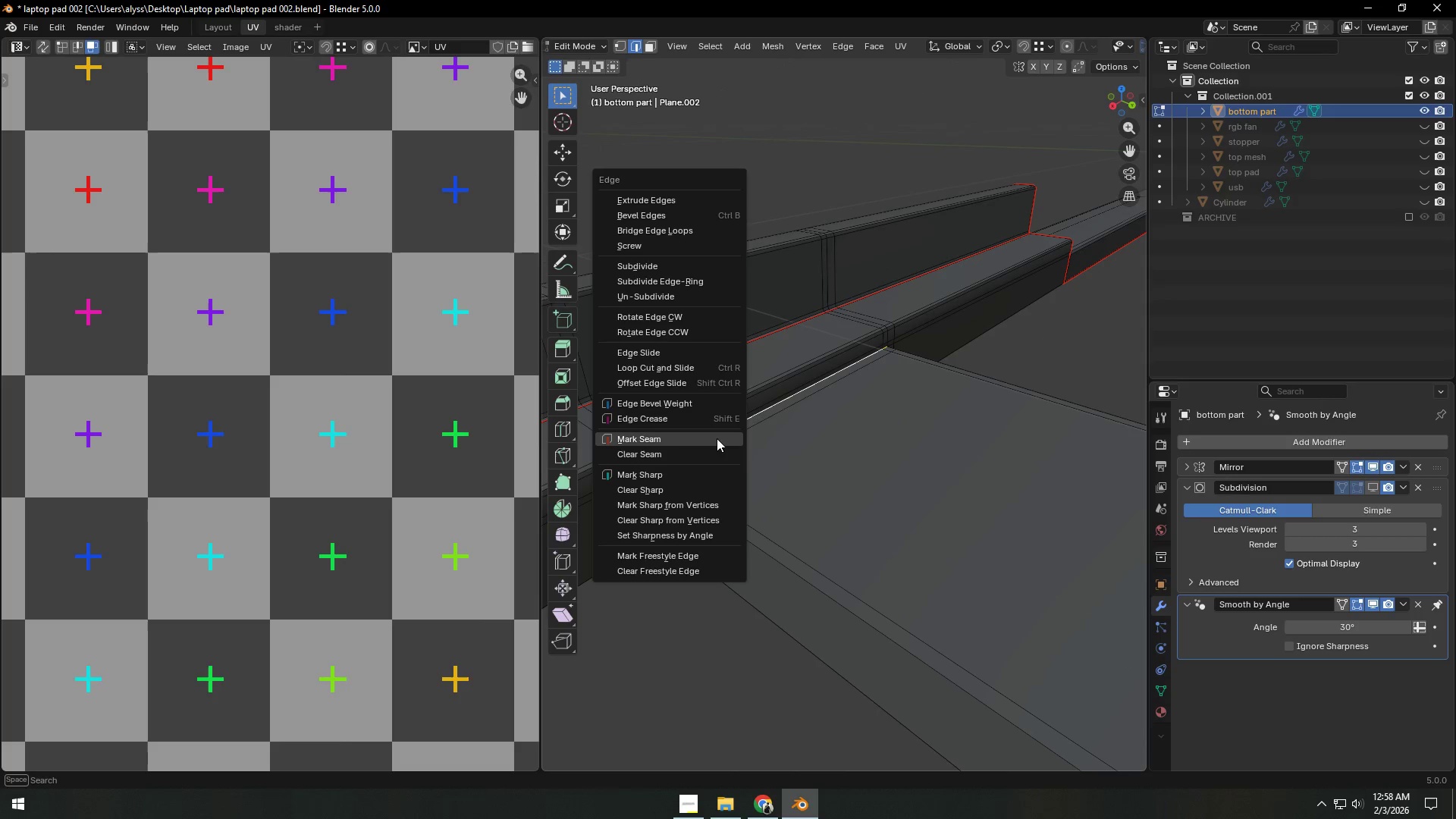 
left_click([717, 438])
 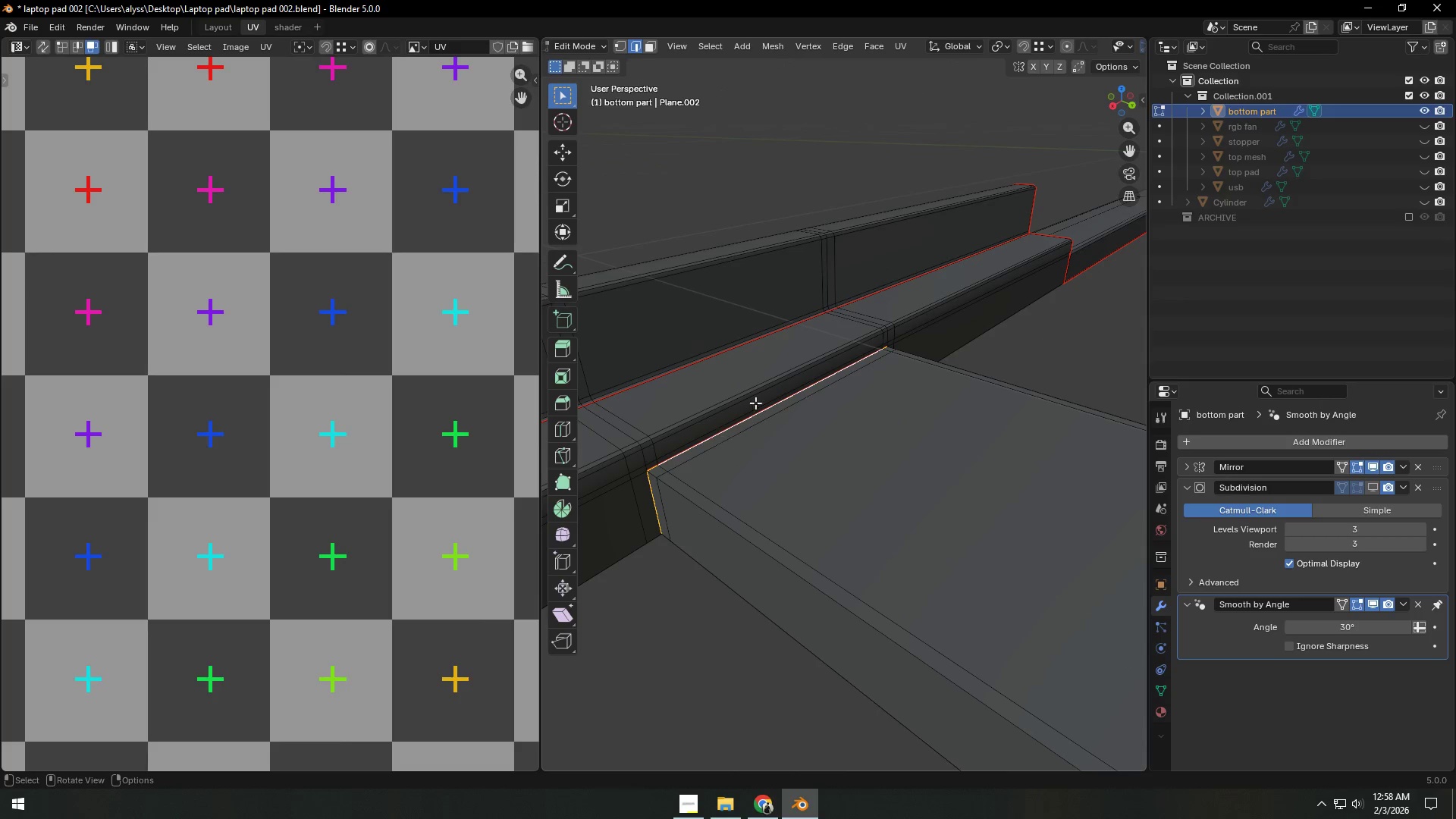 
double_click([761, 389])
 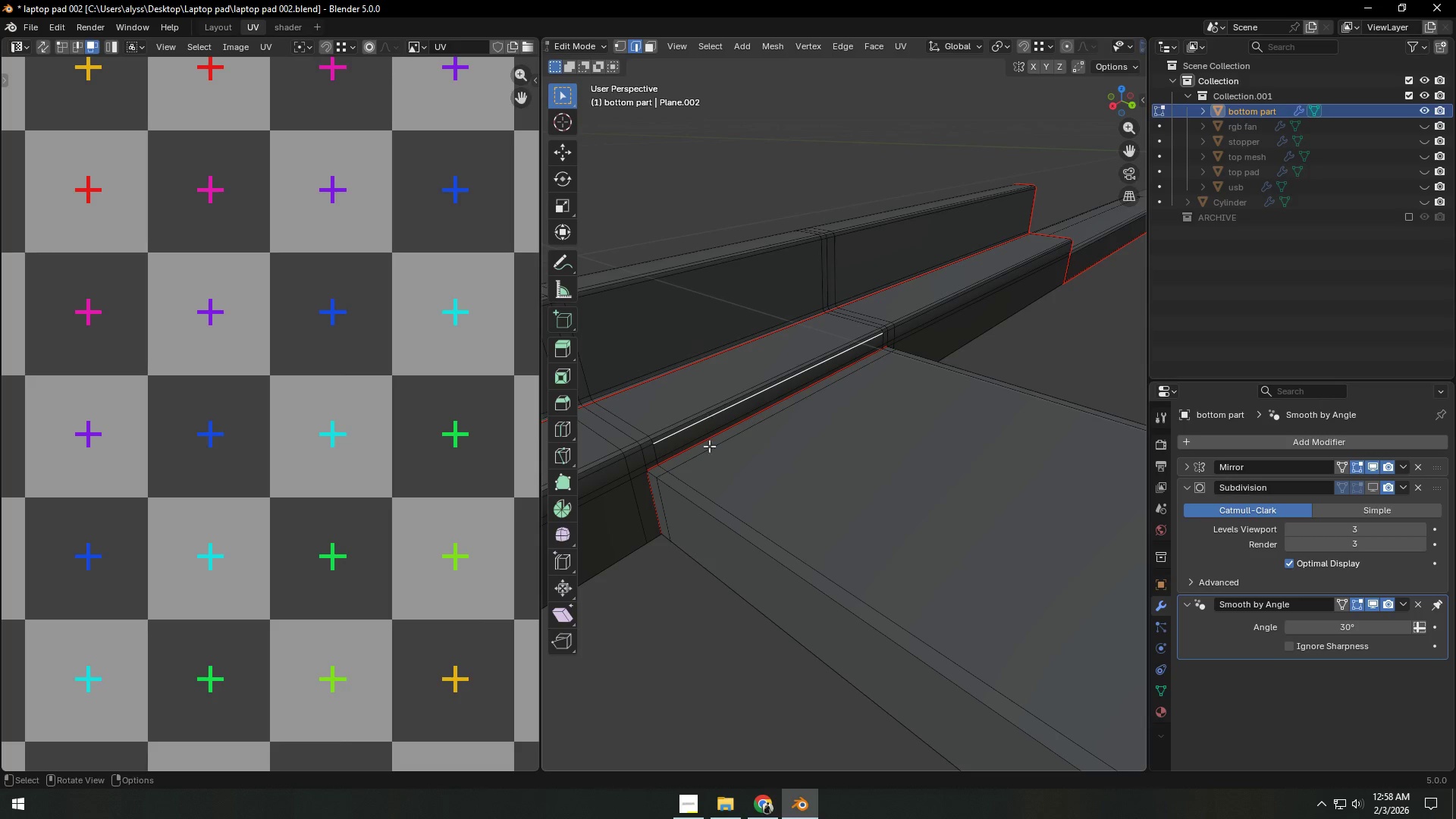 
hold_key(key=ShiftLeft, duration=0.42)
 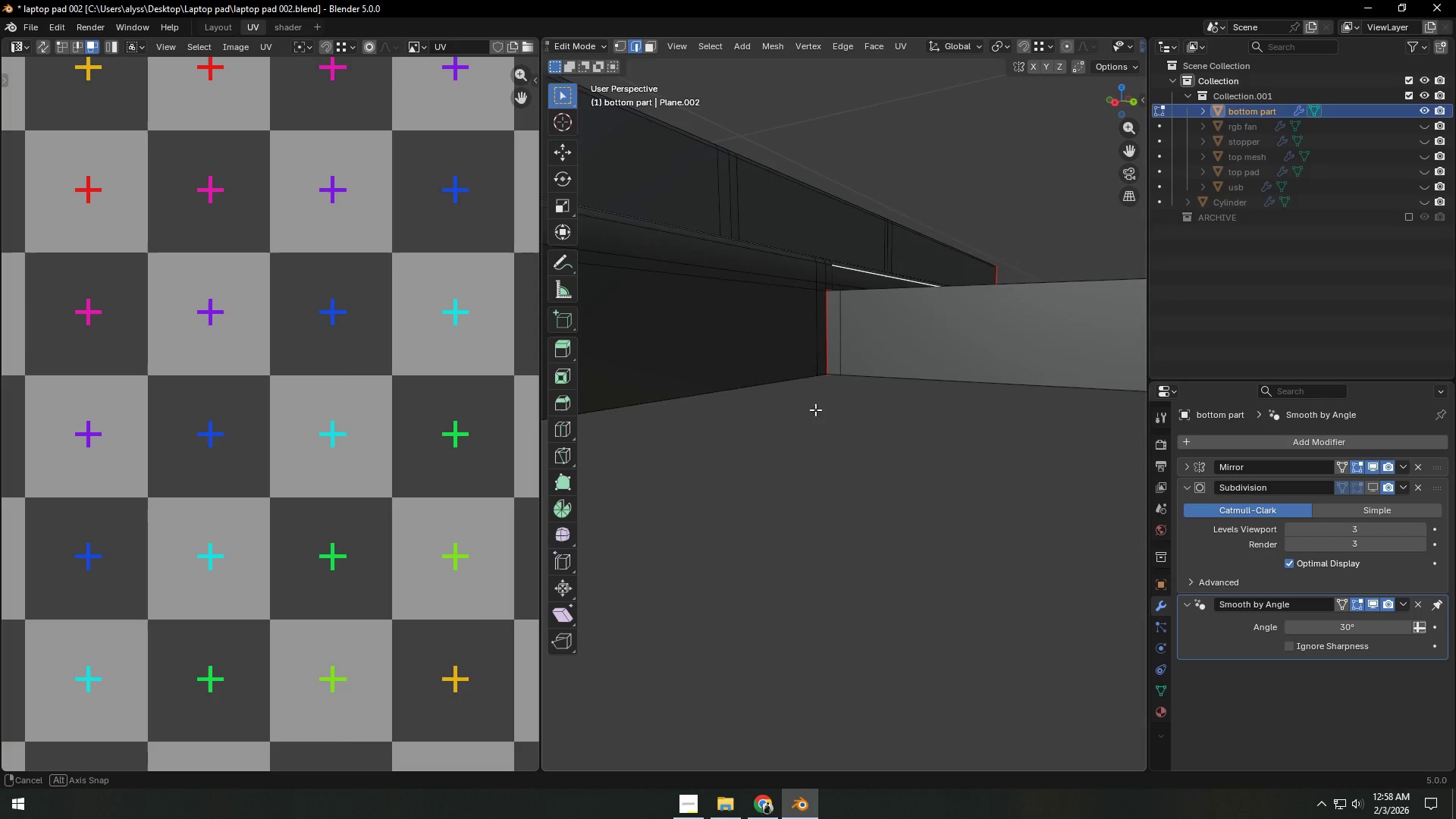 
wait(6.05)
 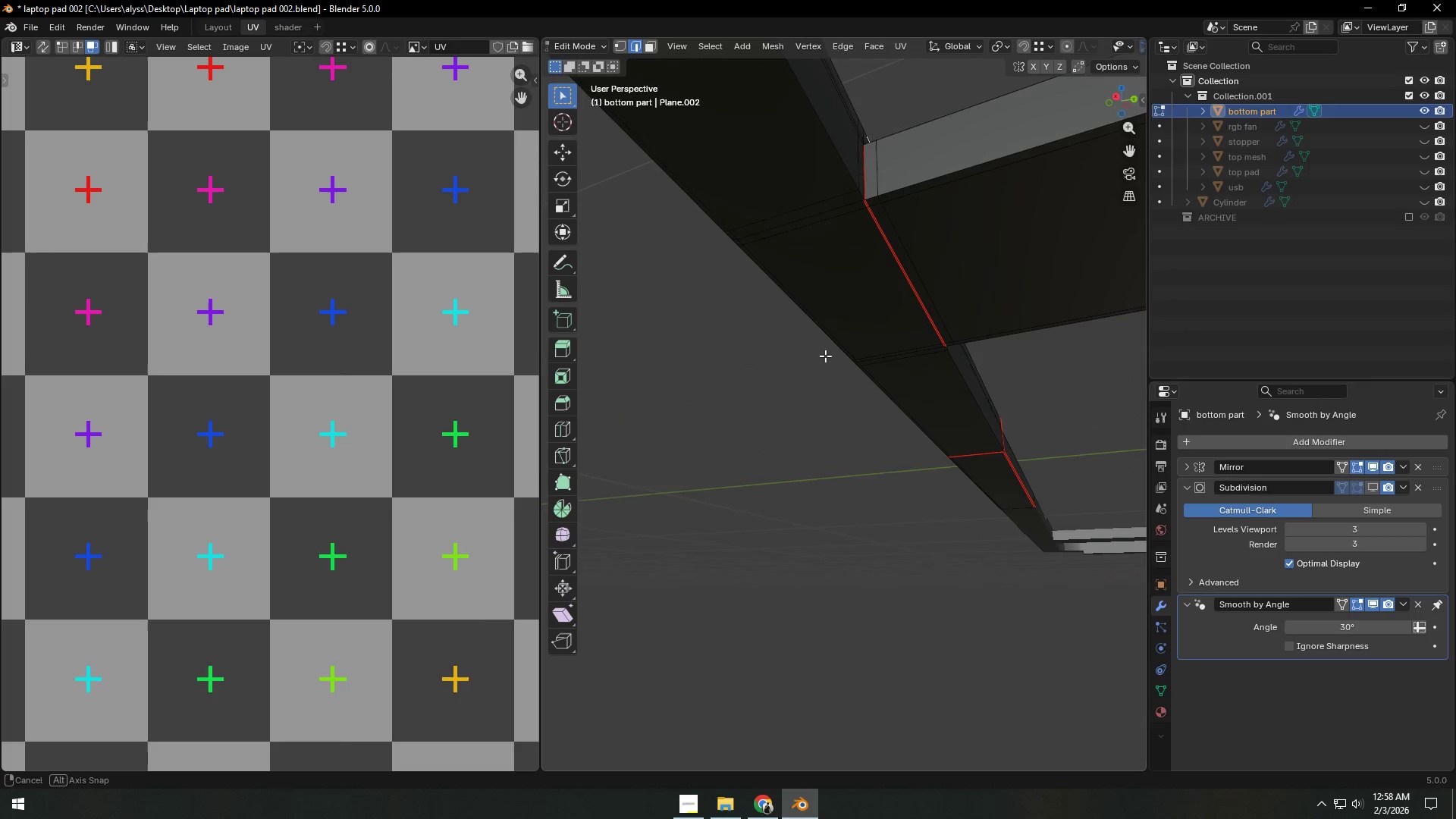 
left_click([969, 322])
 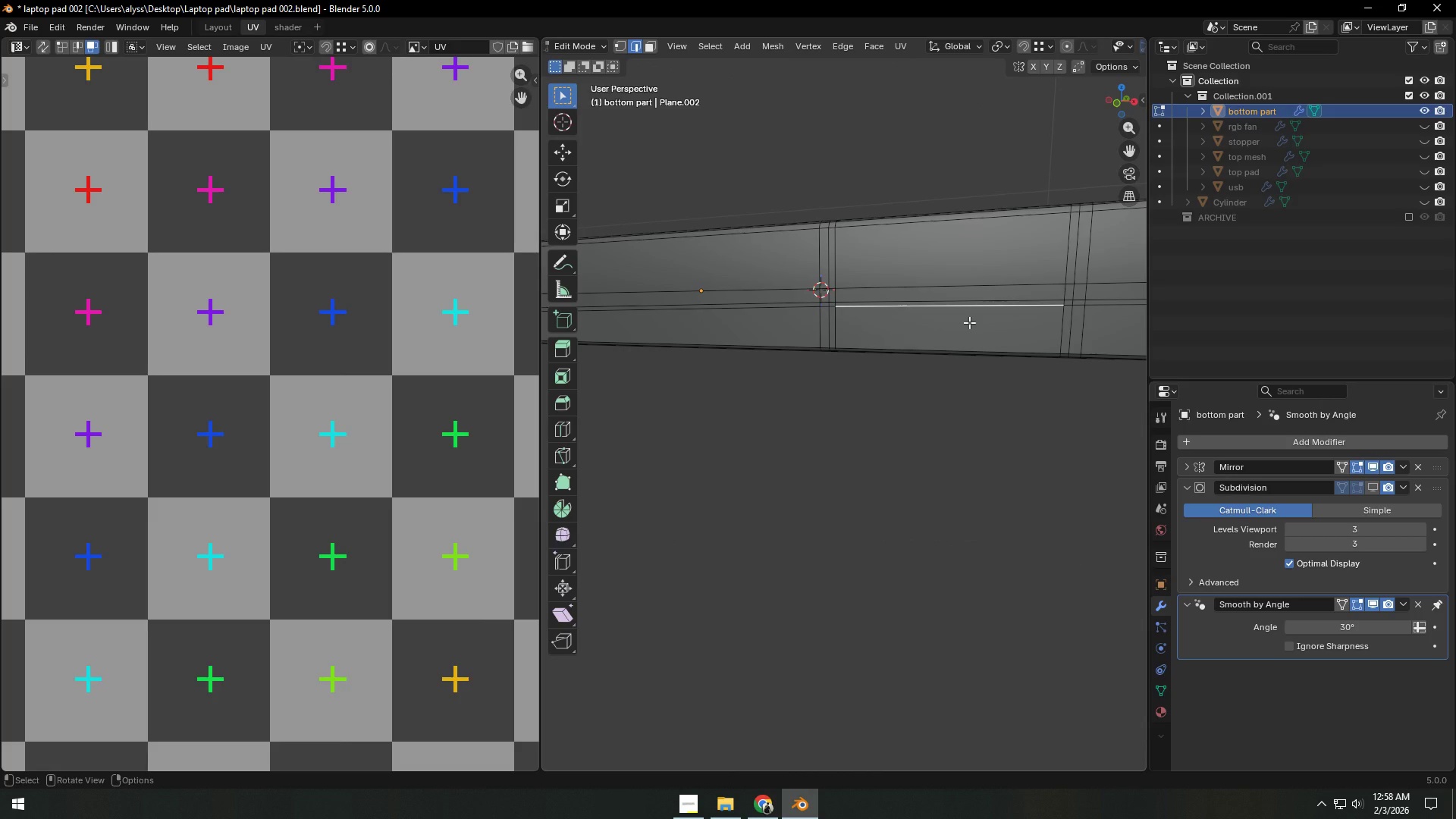 
type(LU)
 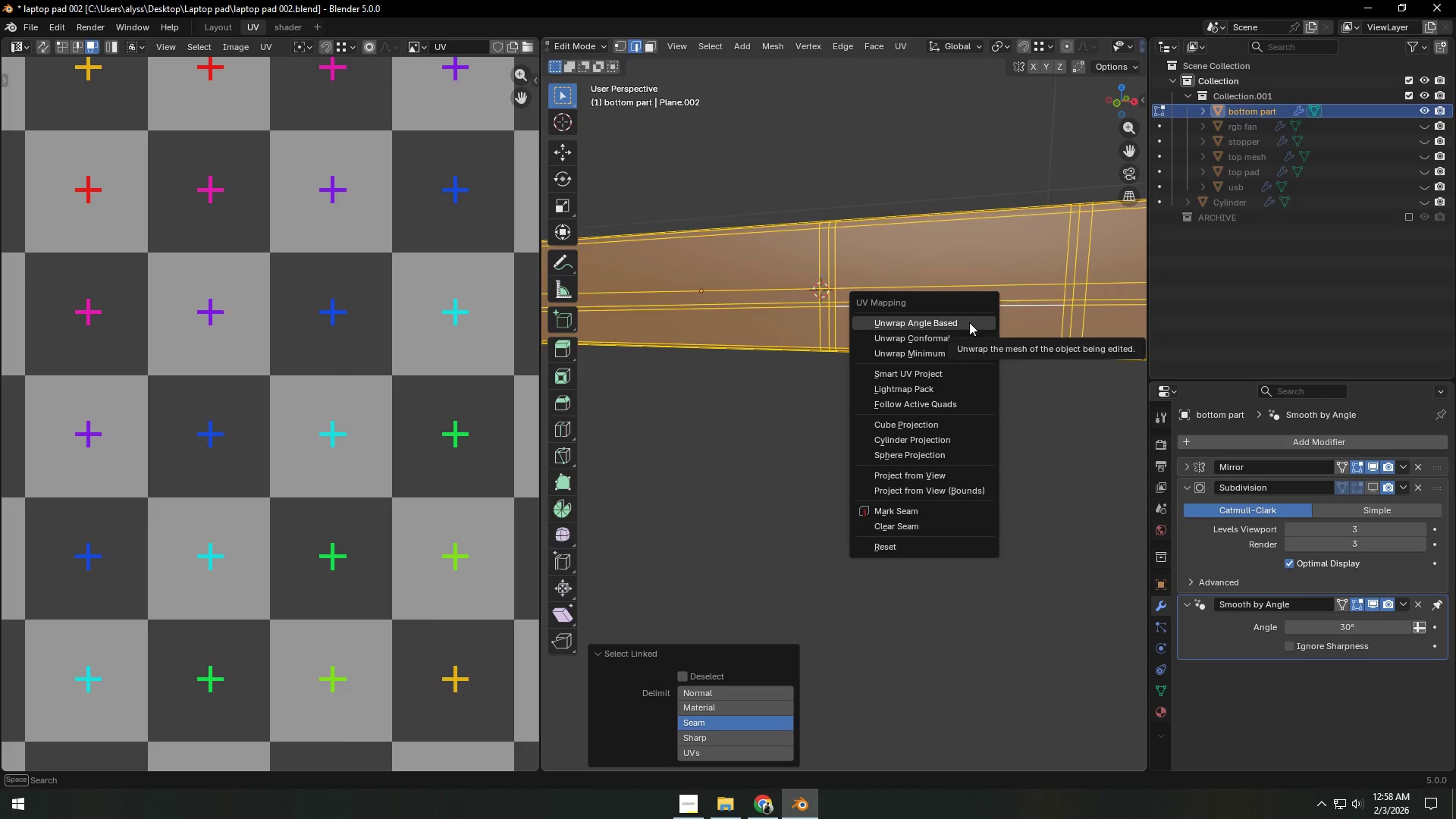 
left_click([969, 322])
 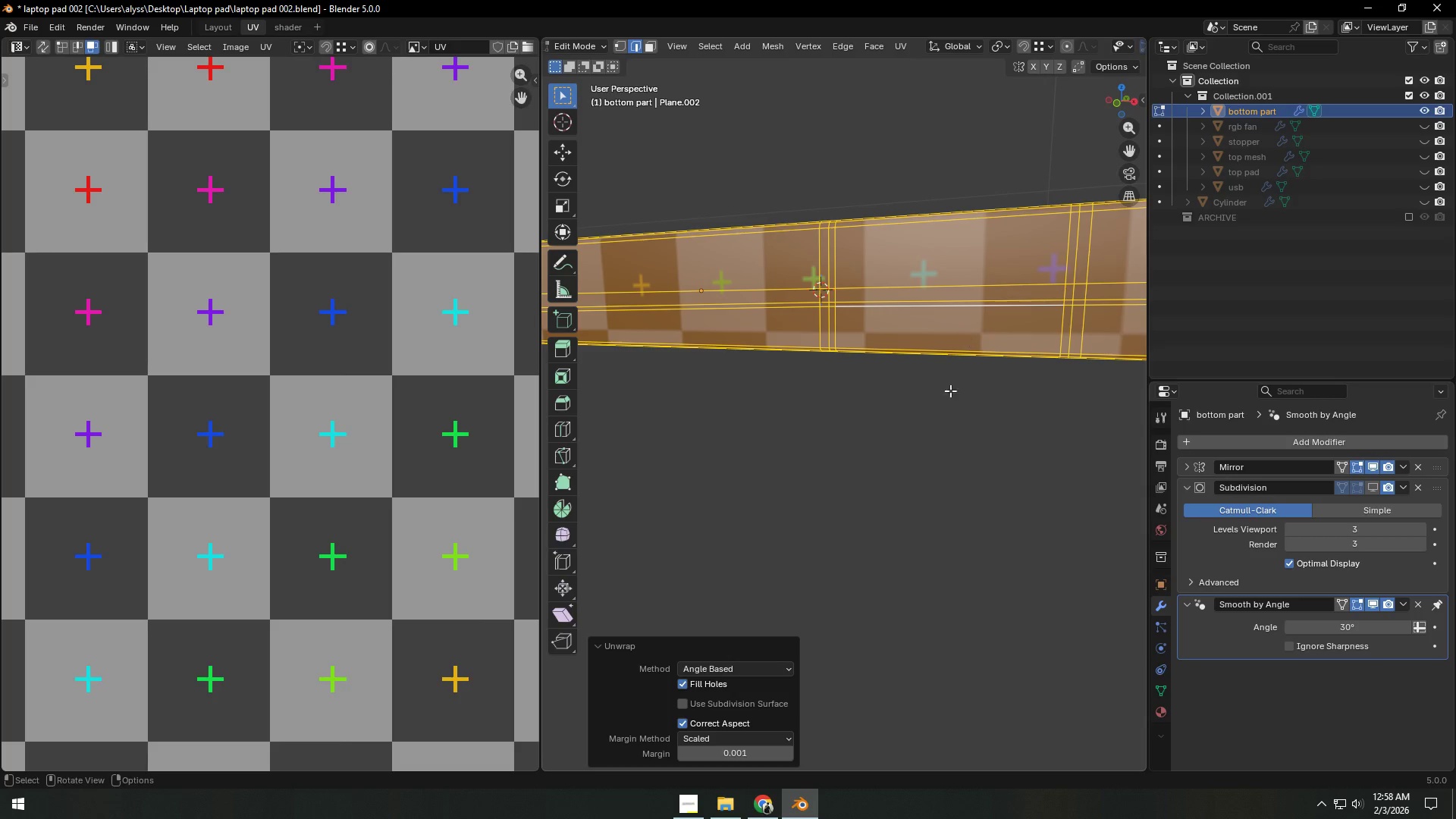 
left_click([930, 430])
 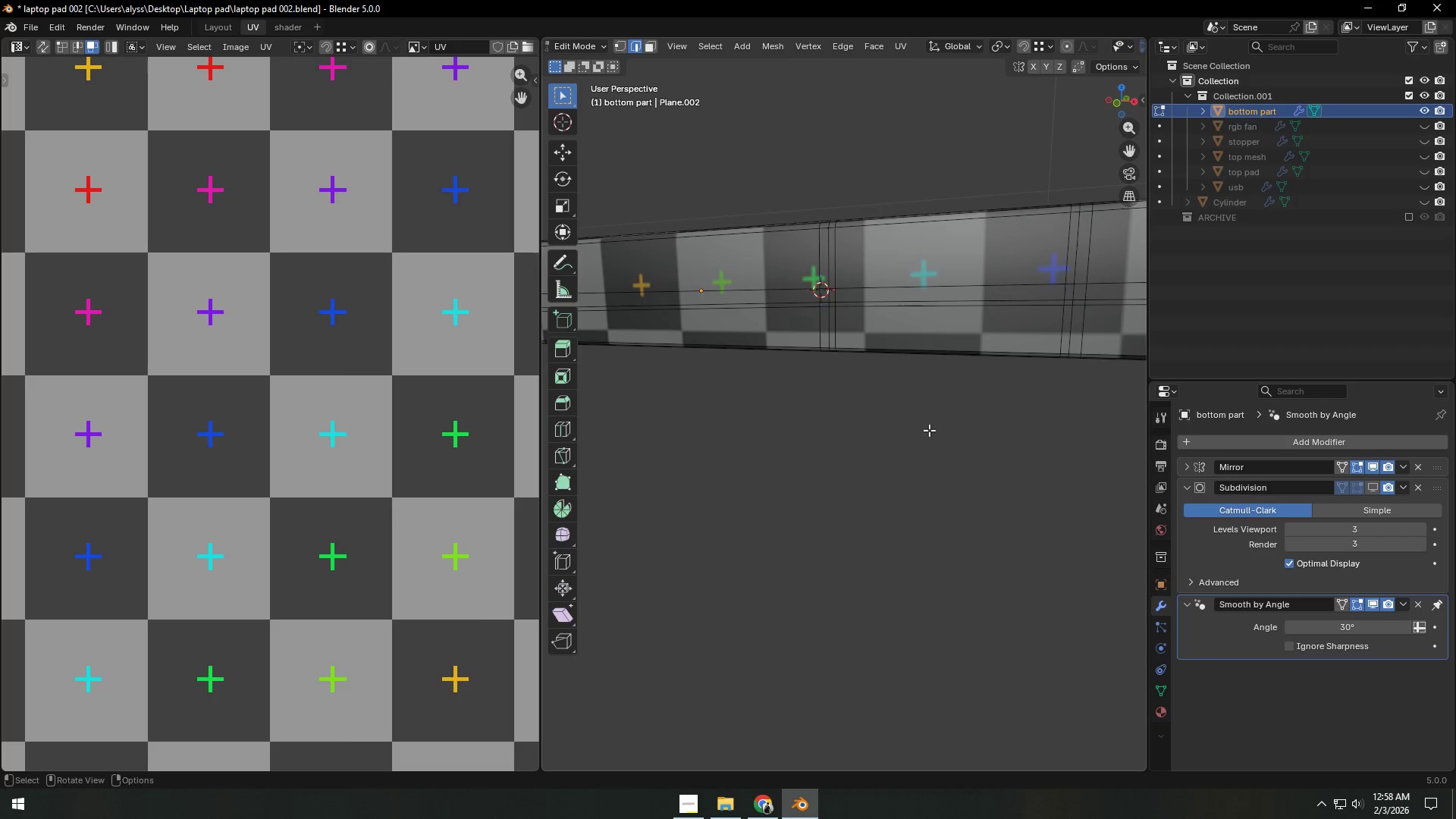 
scroll: coordinate [930, 429], scroll_direction: down, amount: 10.0
 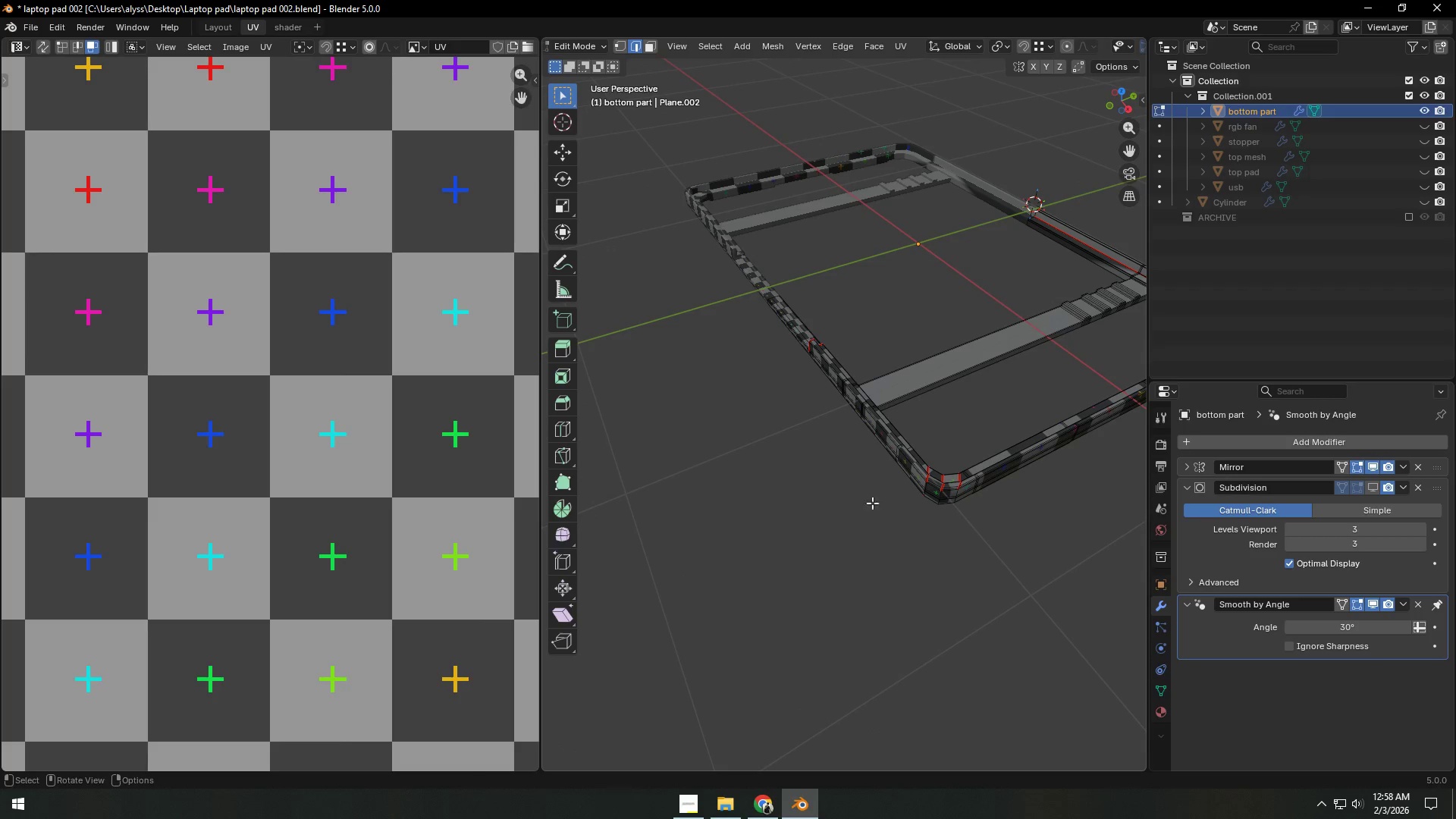 
left_click([893, 449])
 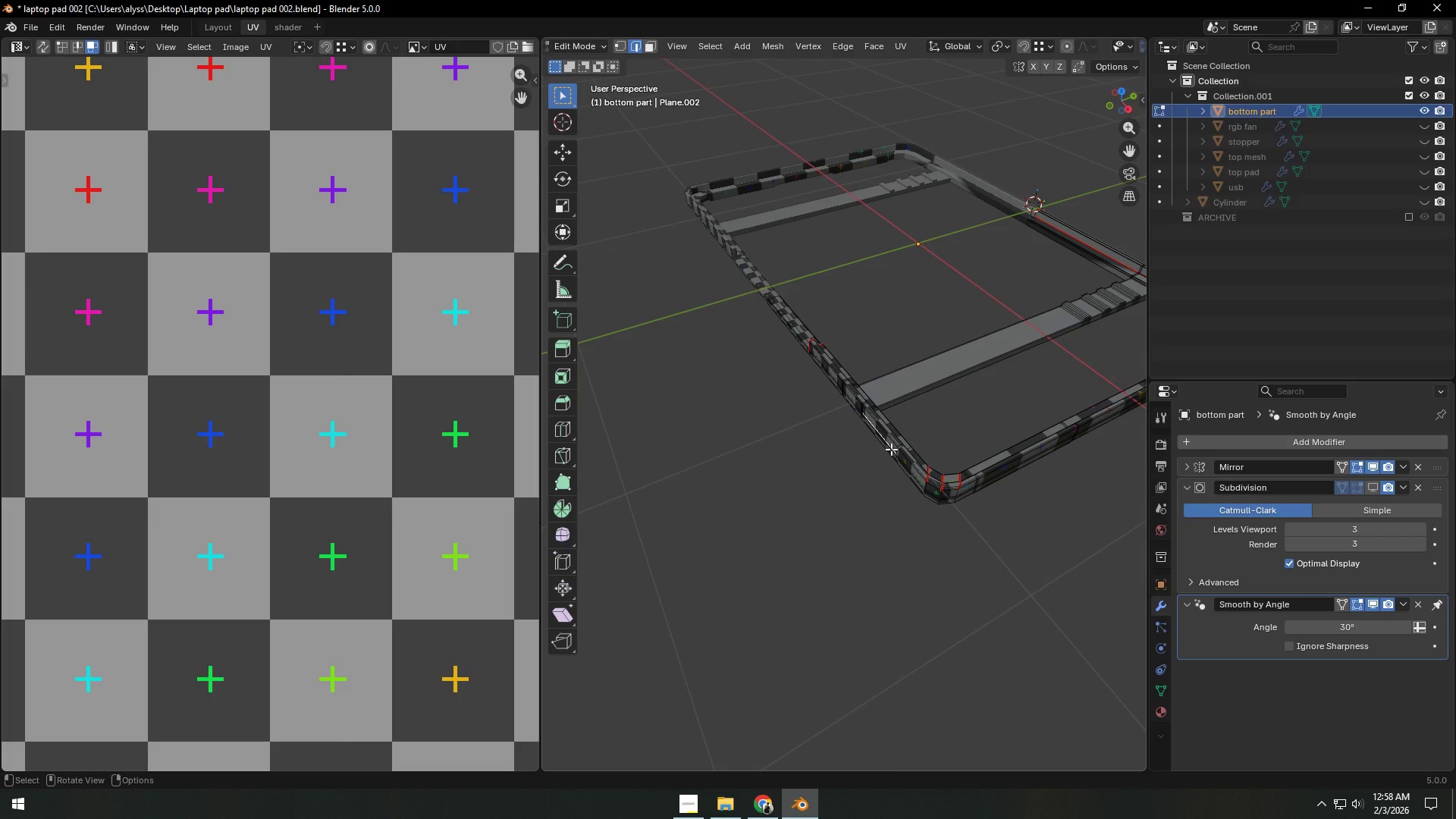 
key(L)
 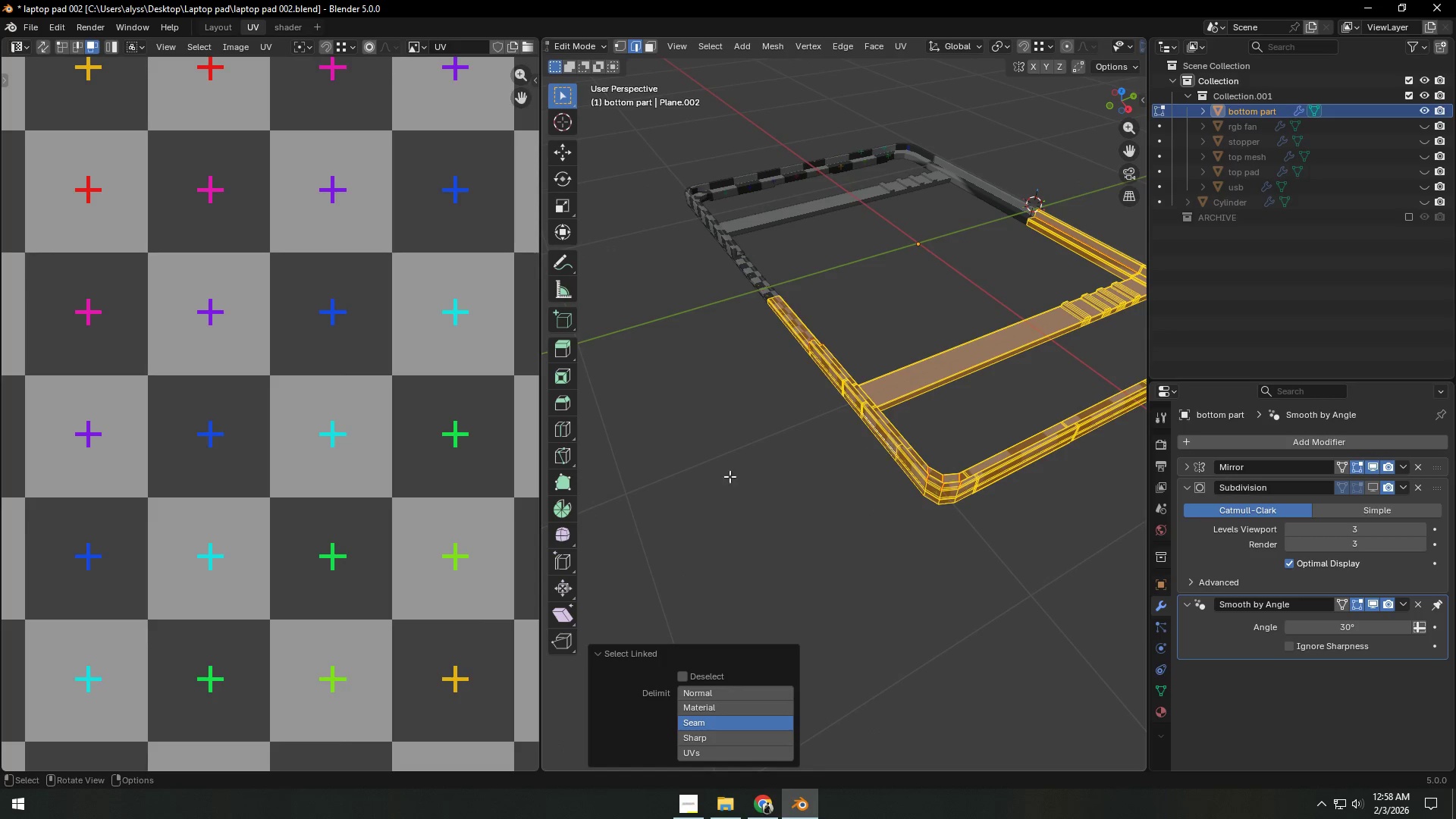 
key(A)
 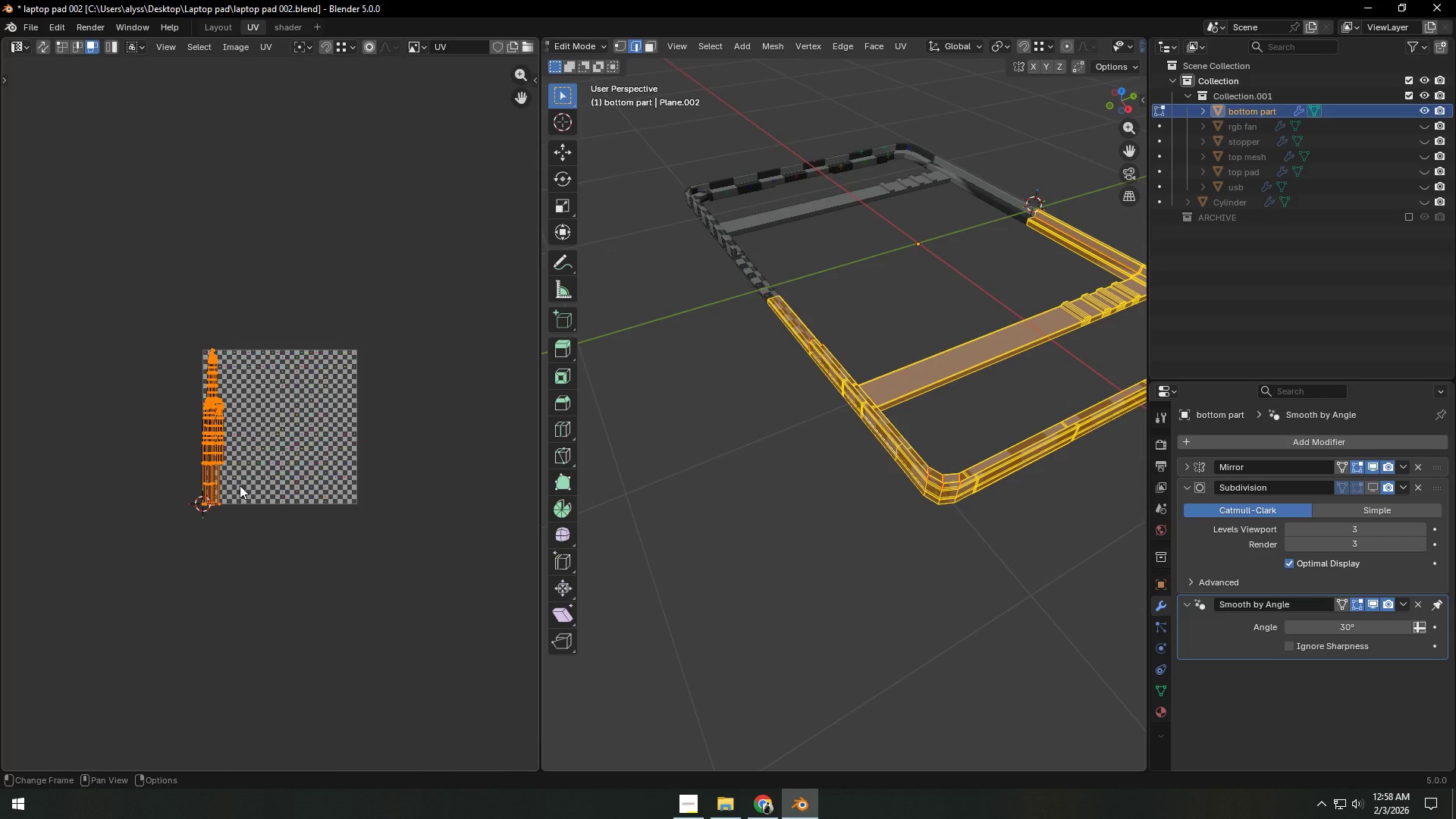 
scroll: coordinate [237, 482], scroll_direction: down, amount: 14.0
 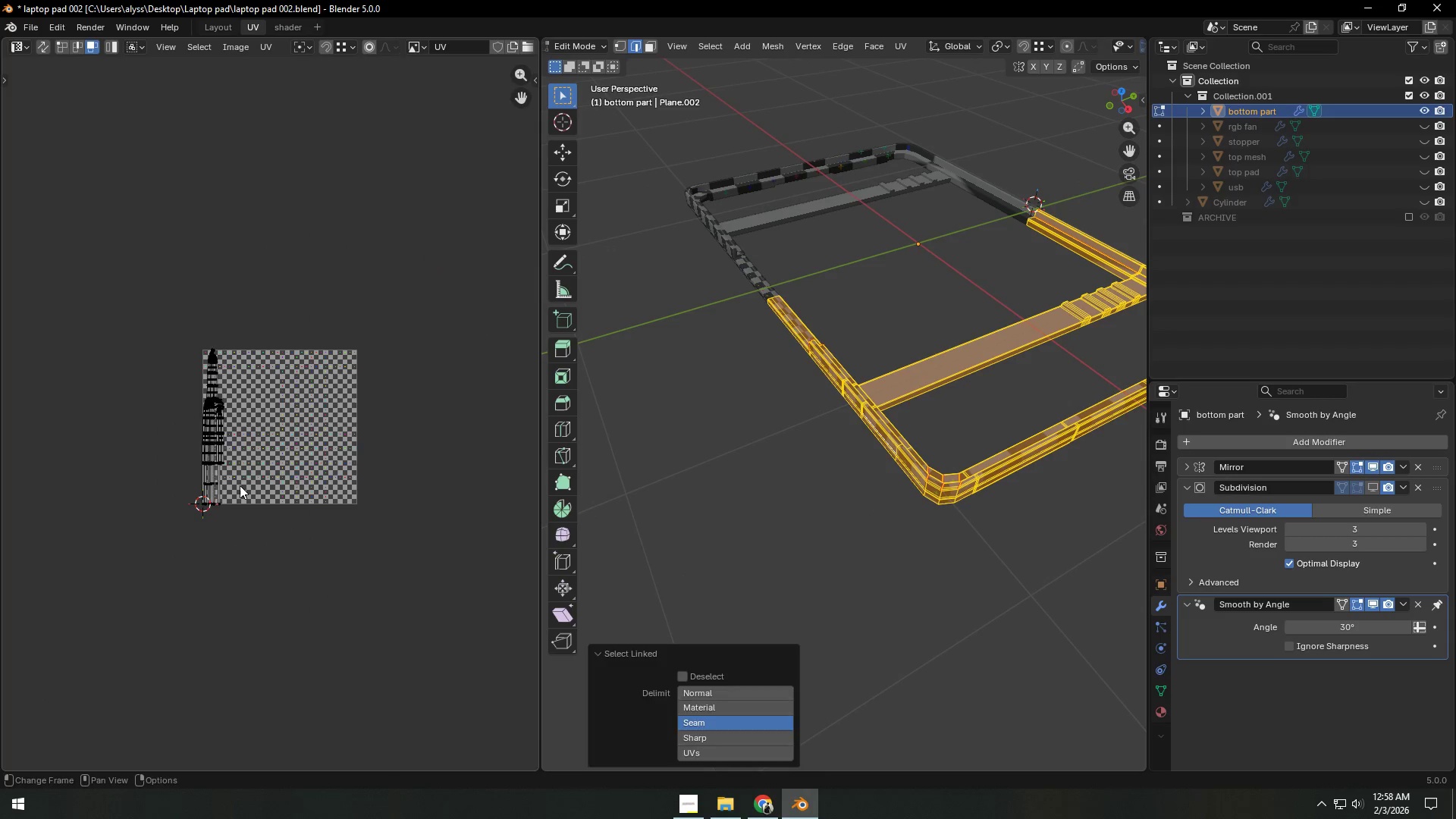 
key(S)
 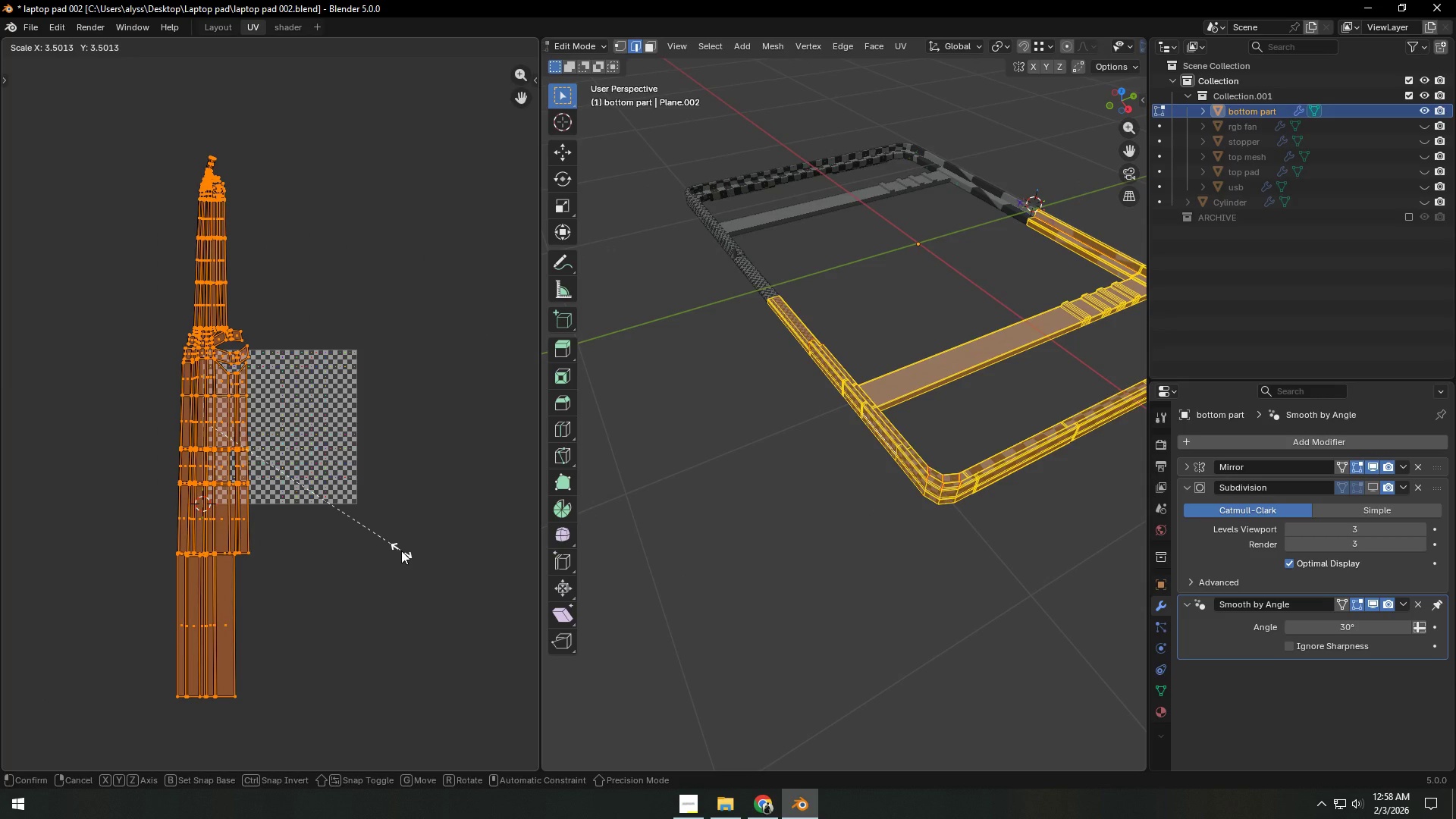 
left_click([401, 551])
 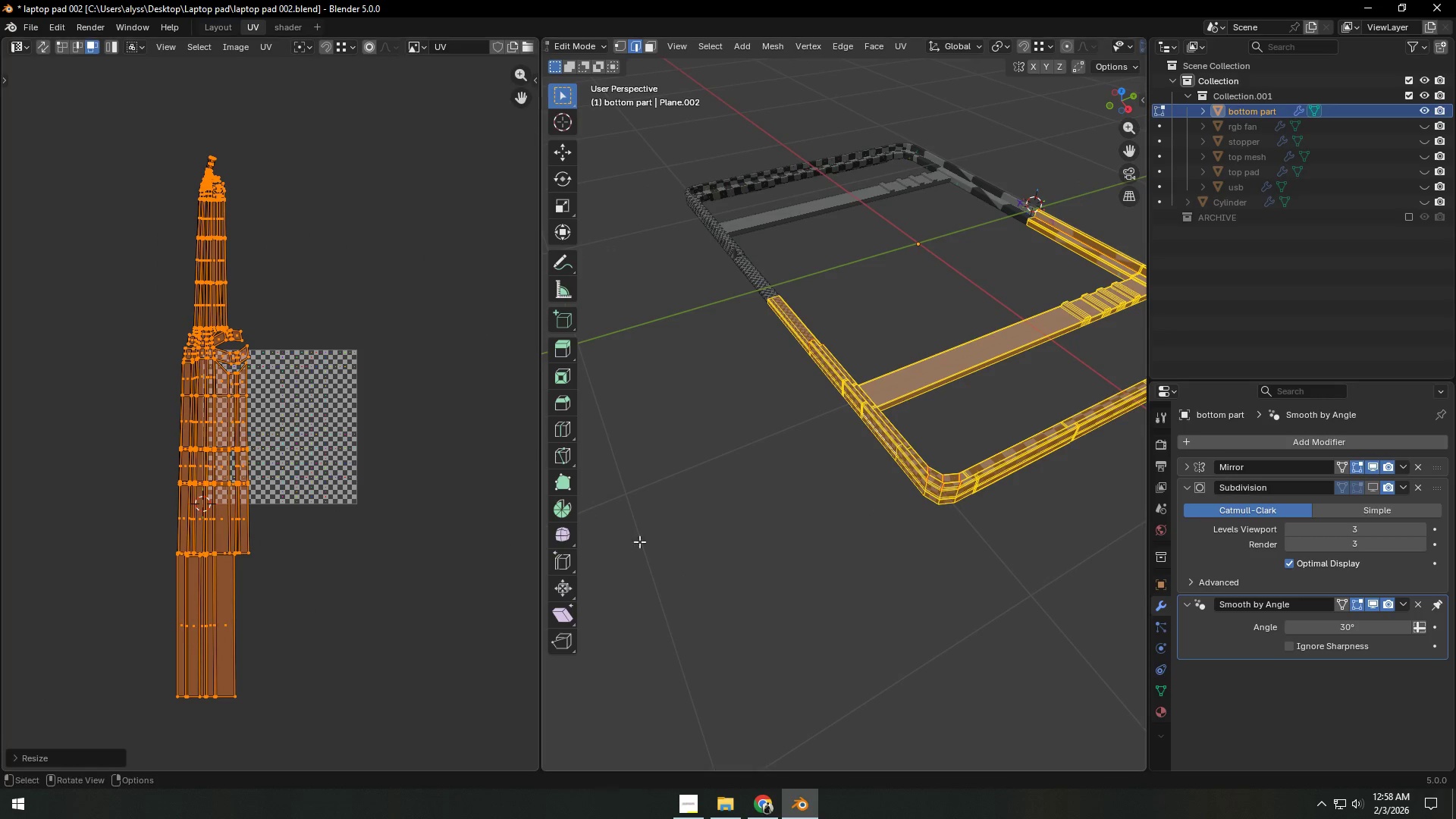 
double_click([750, 543])
 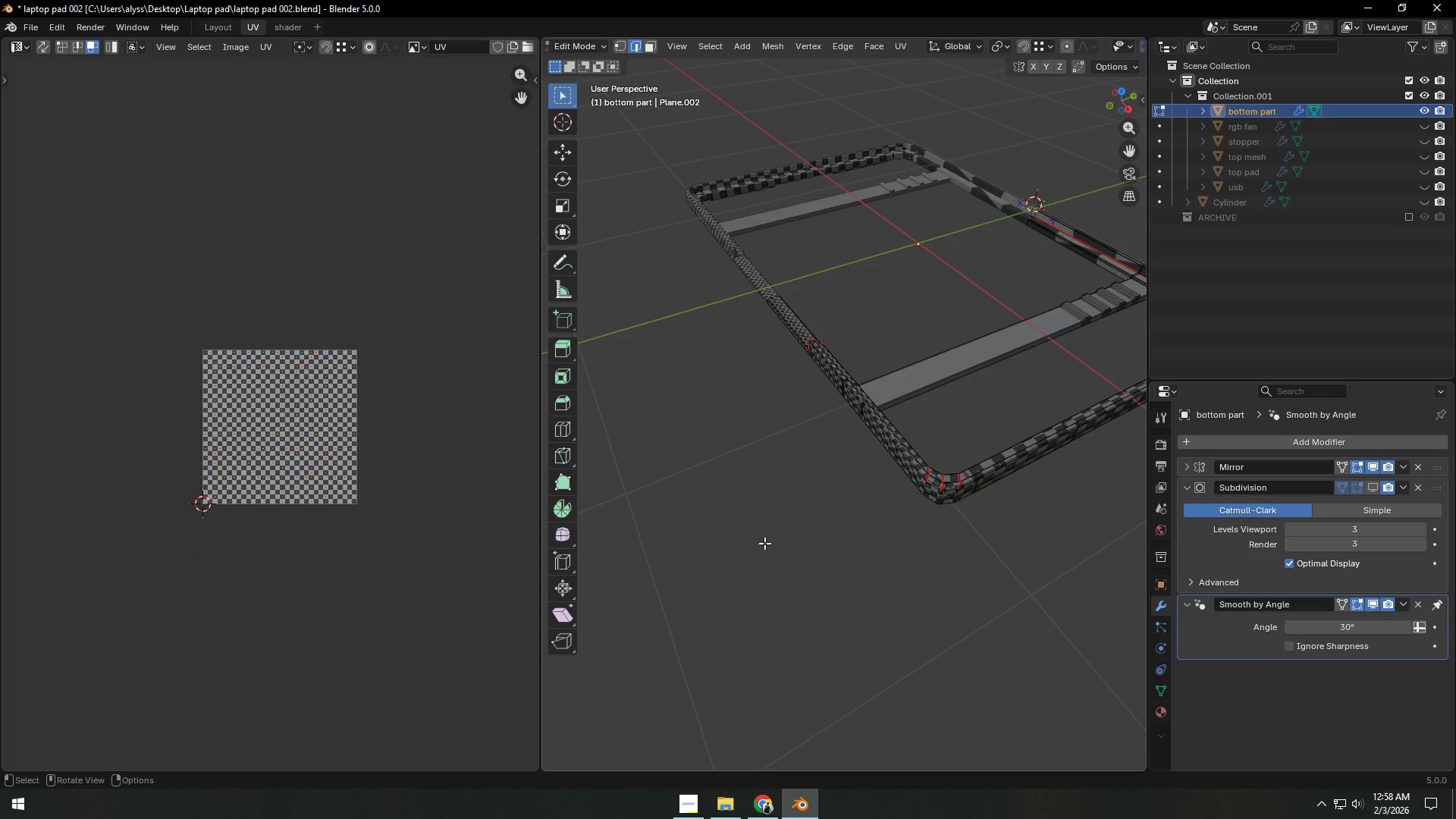 
key(Tab)
 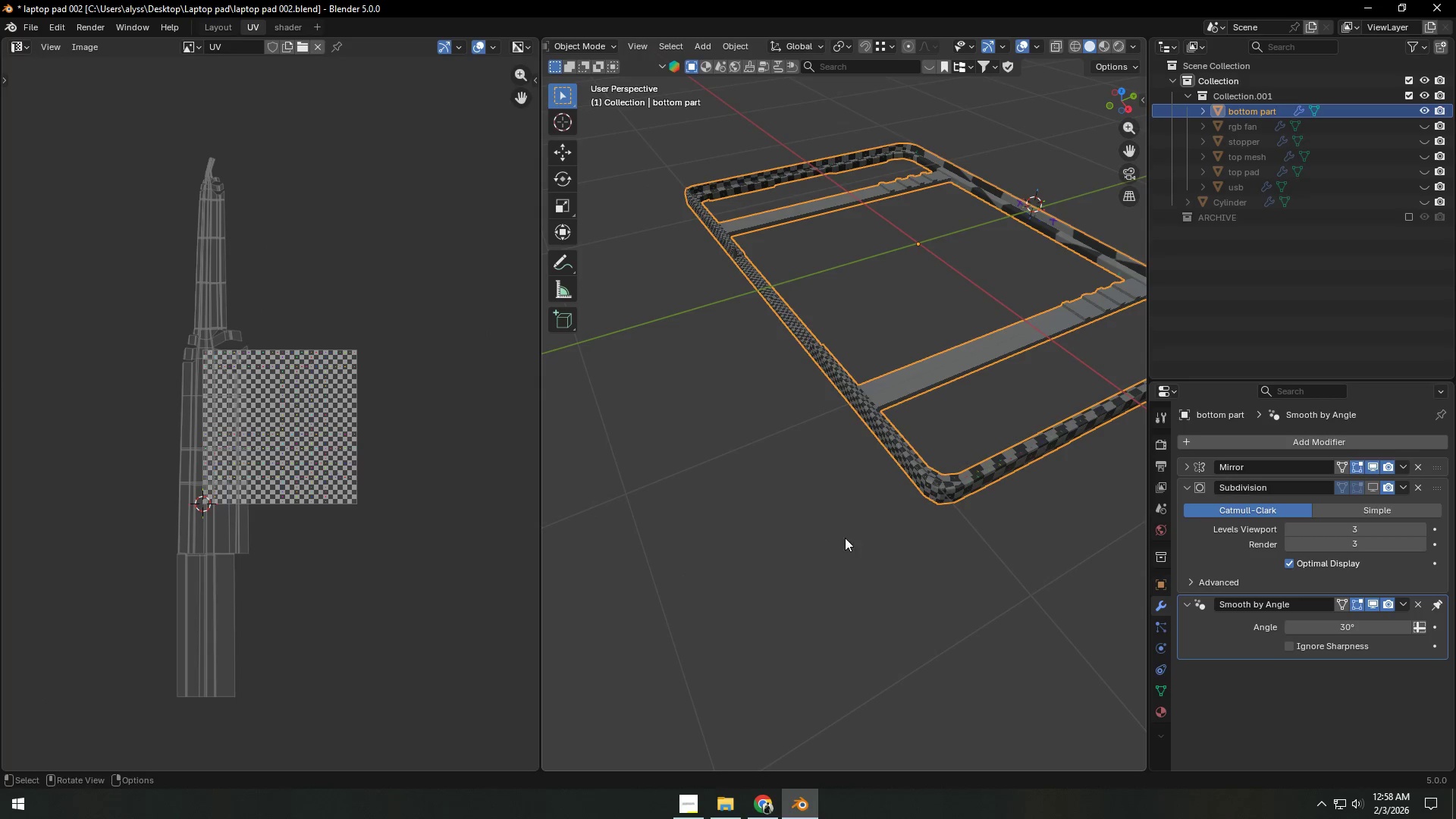 
hold_key(key=ShiftLeft, duration=0.33)
 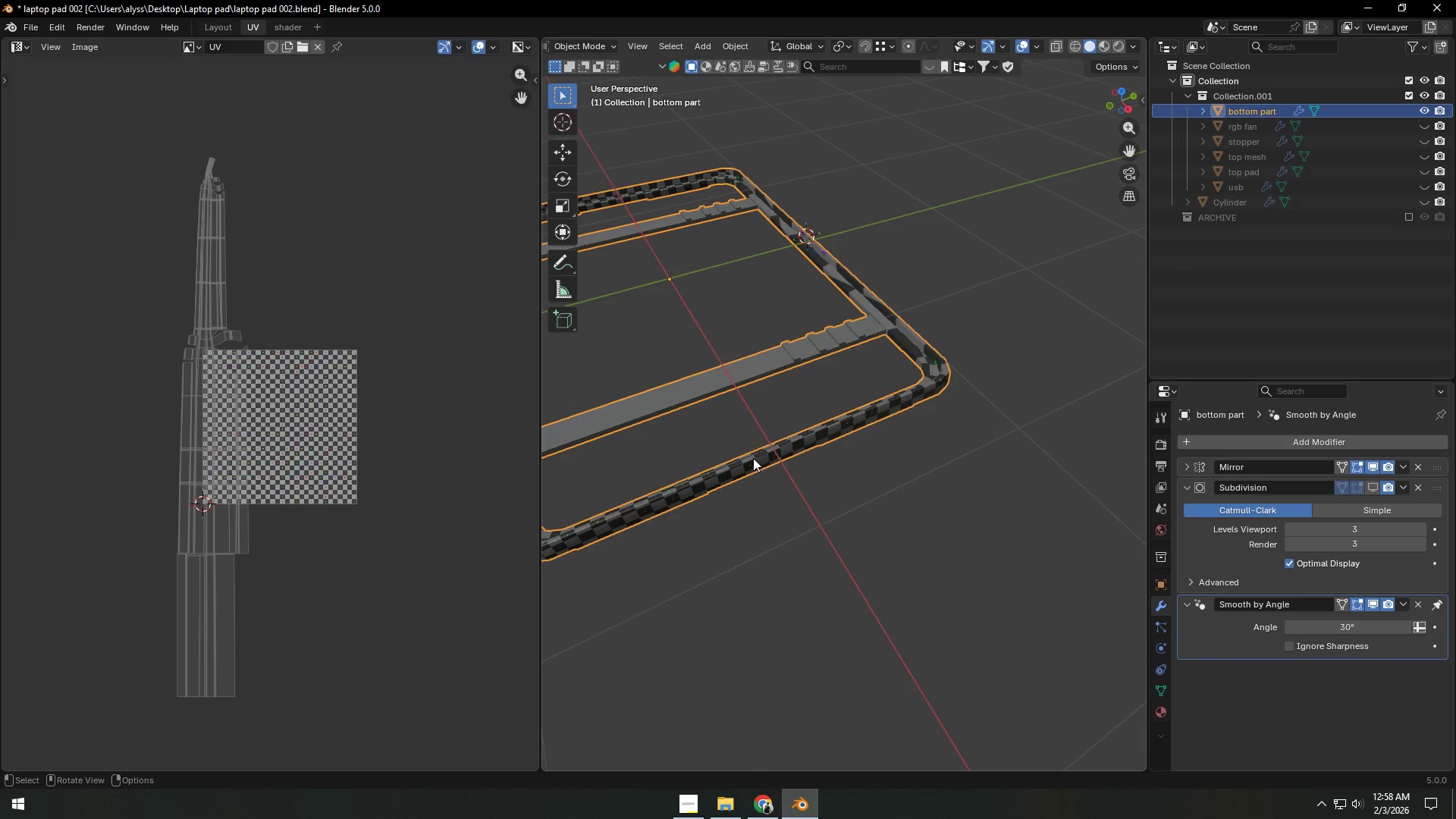 
key(Control+A)
 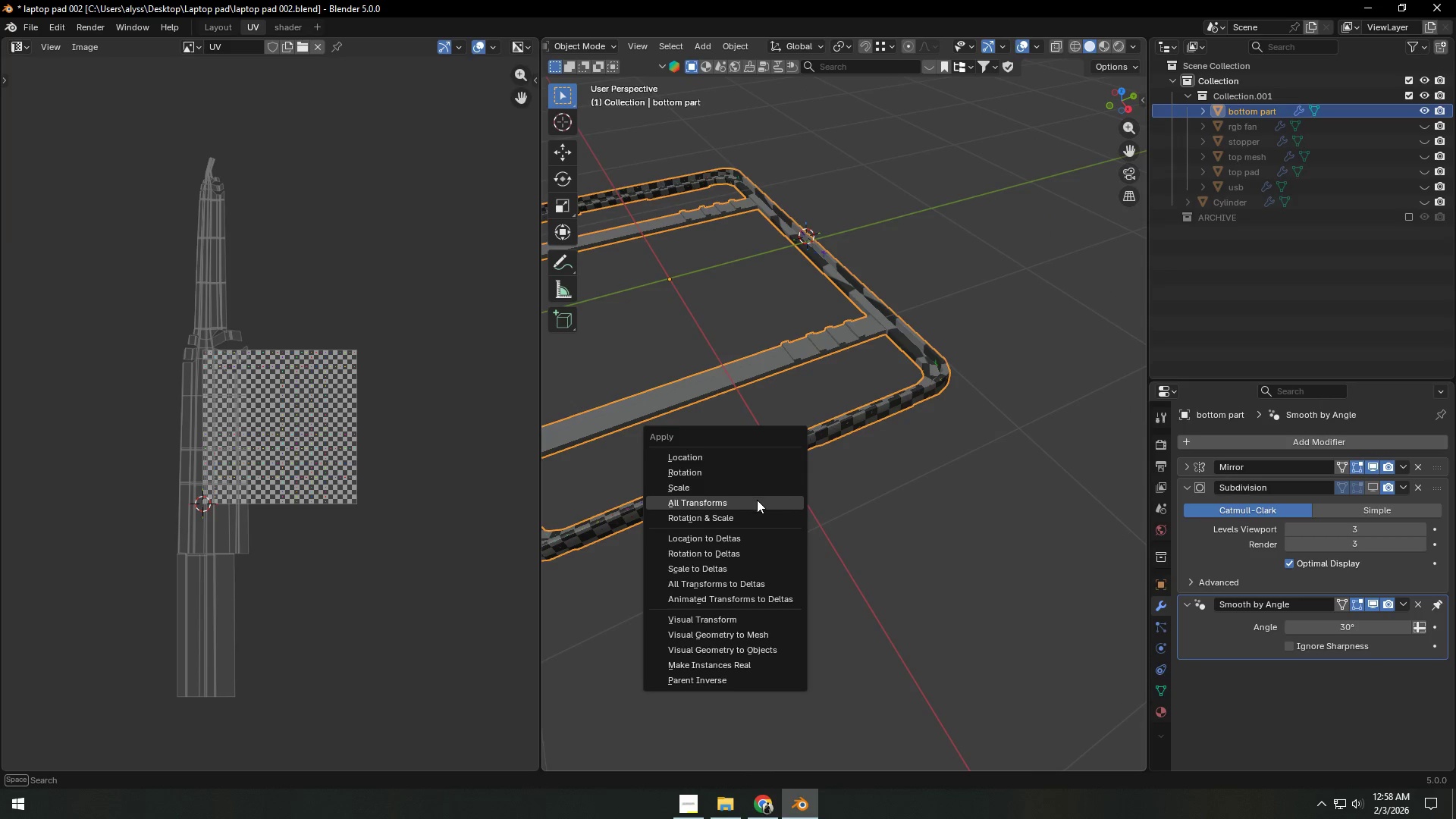 
left_click([757, 500])
 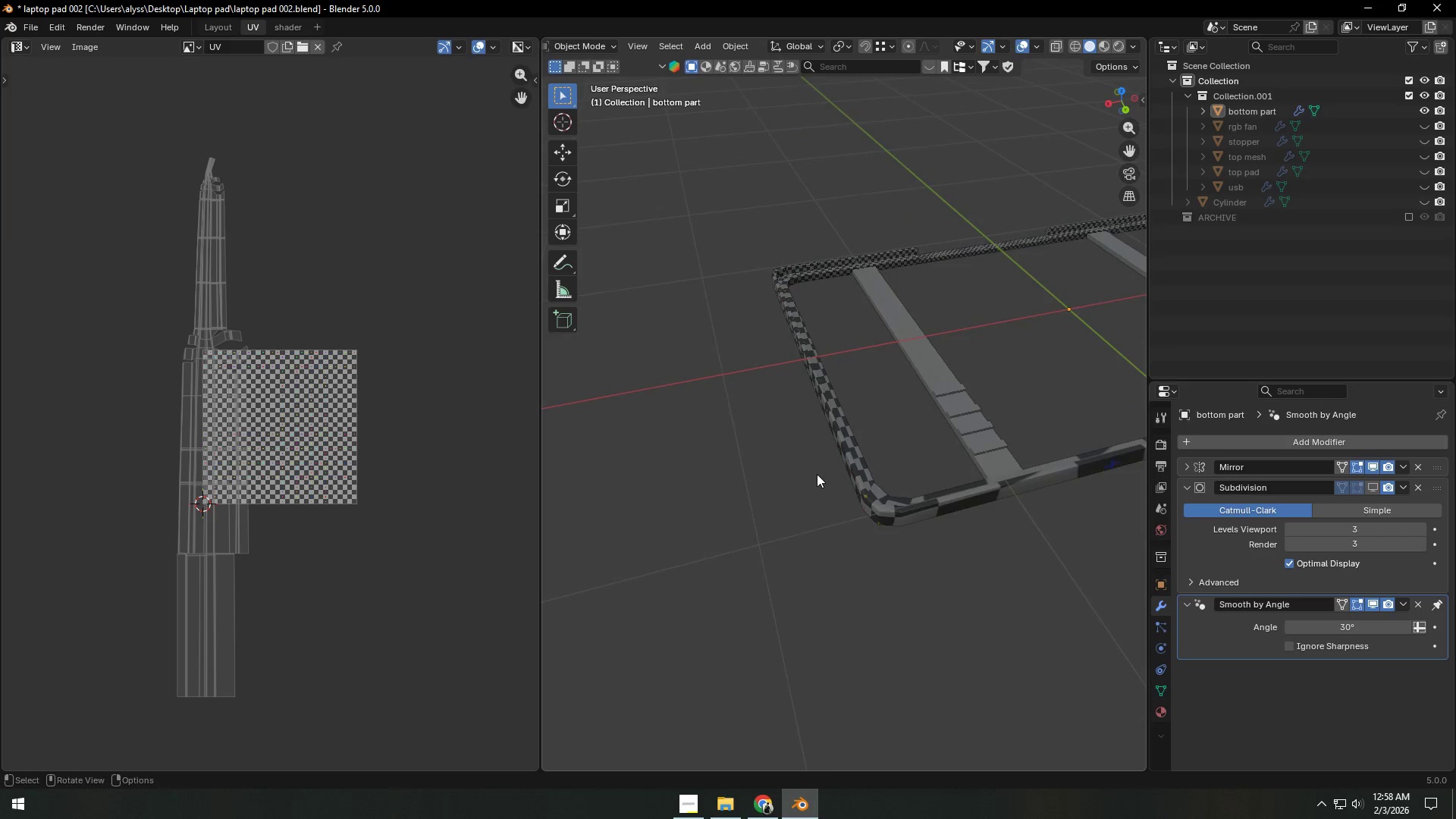 
left_click([953, 499])
 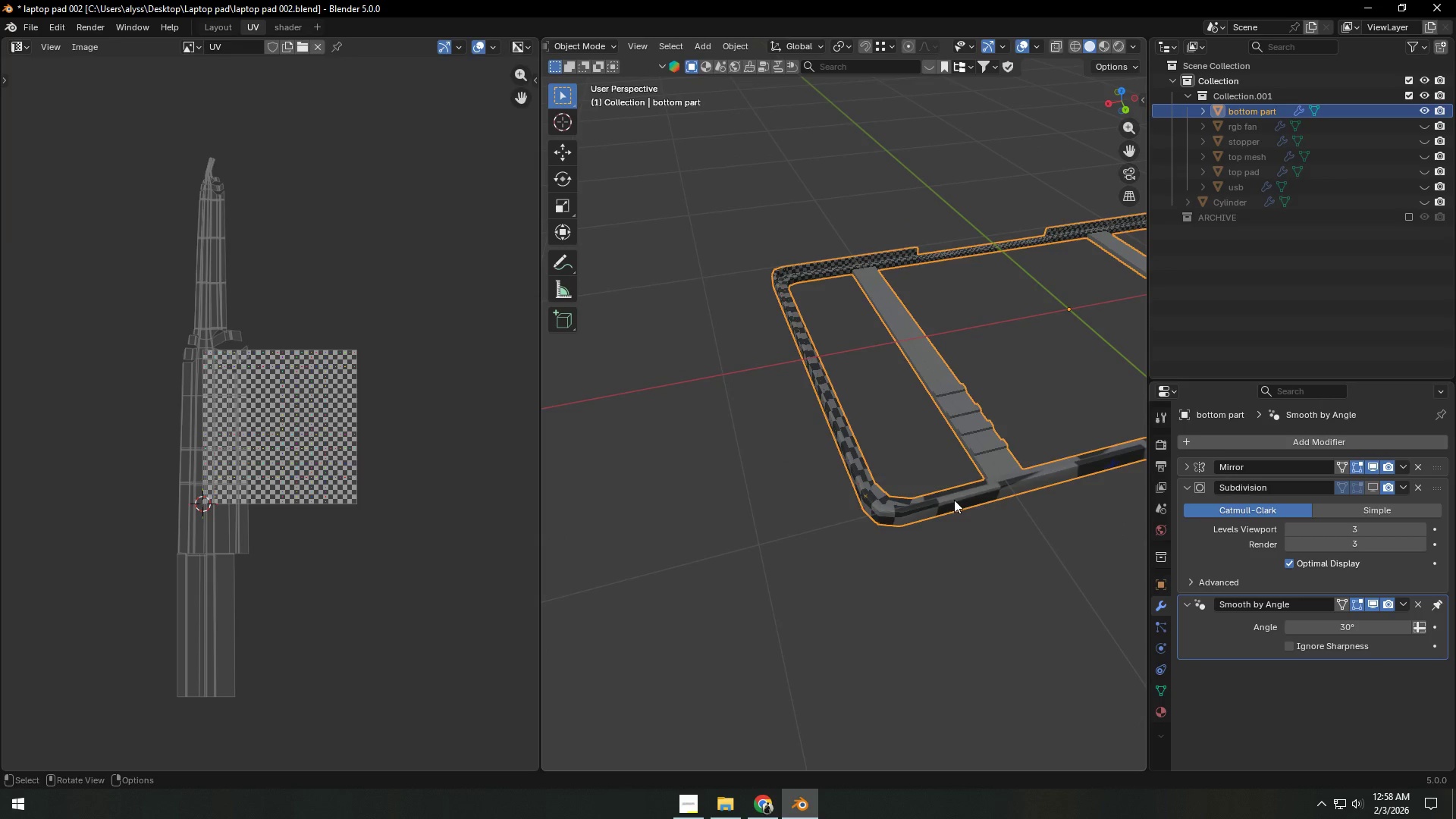 
key(Tab)
 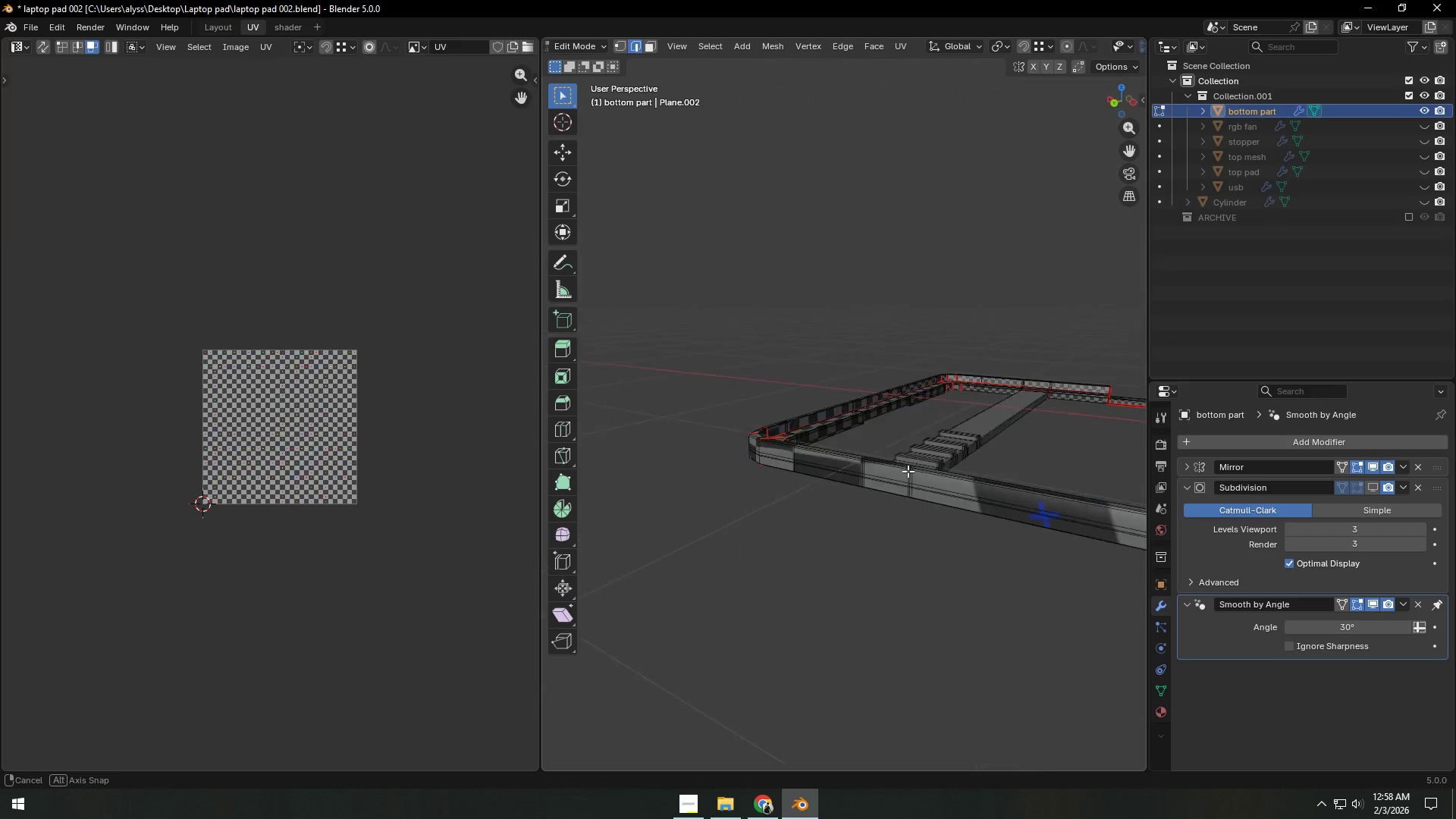 
scroll: coordinate [902, 485], scroll_direction: up, amount: 4.0
 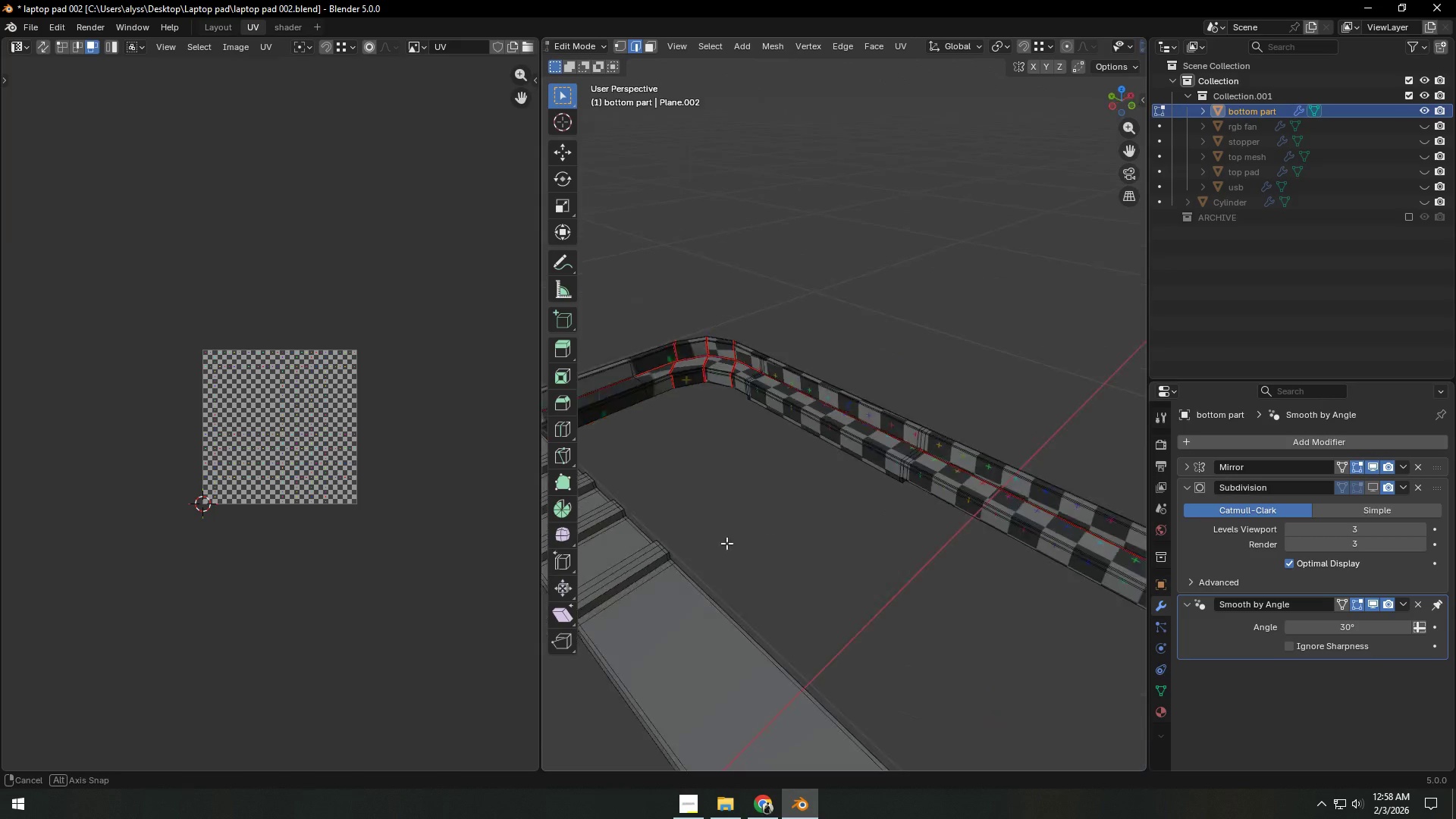 
hold_key(key=ShiftLeft, duration=0.31)
 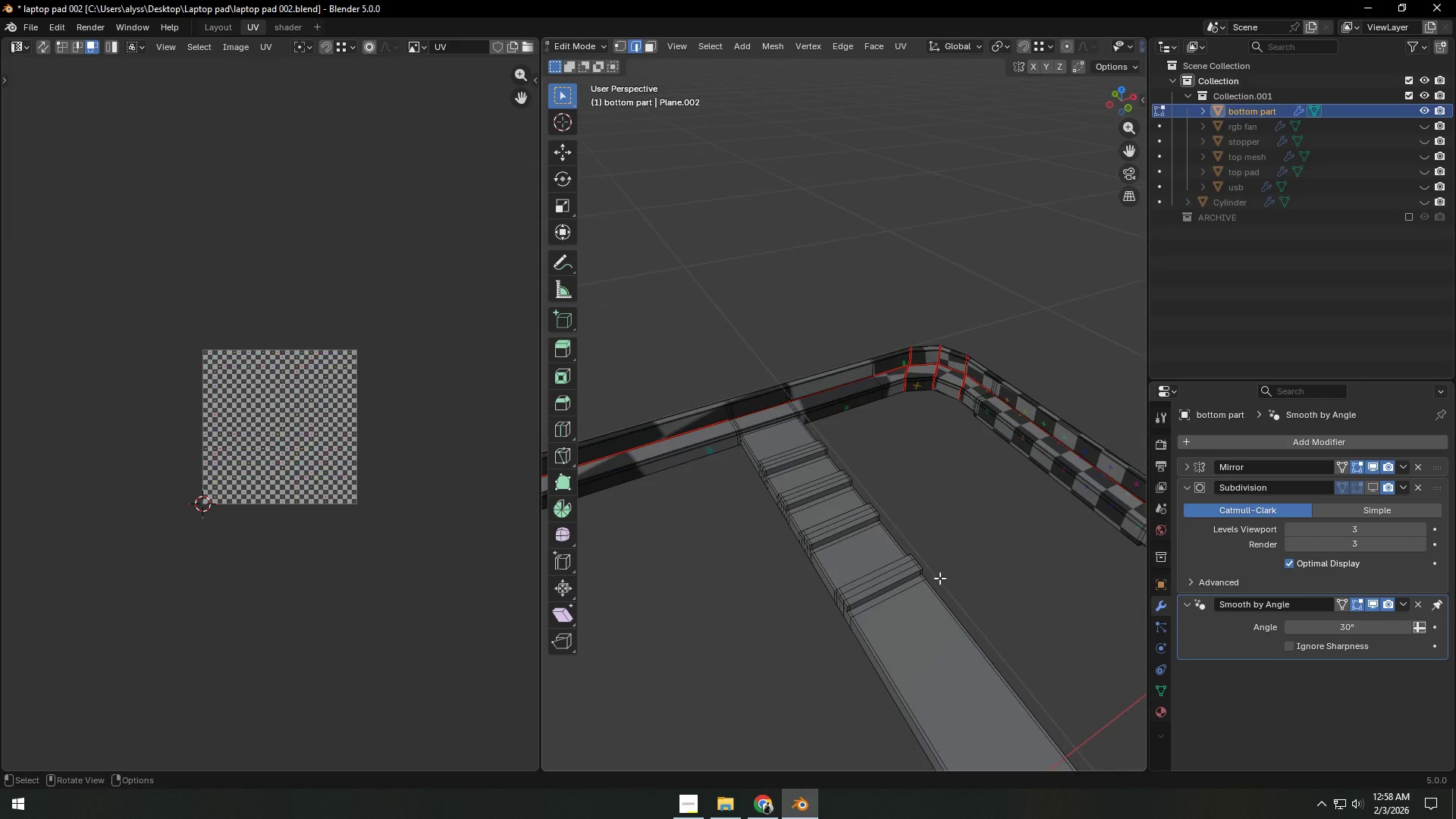 
scroll: coordinate [940, 576], scroll_direction: up, amount: 3.0
 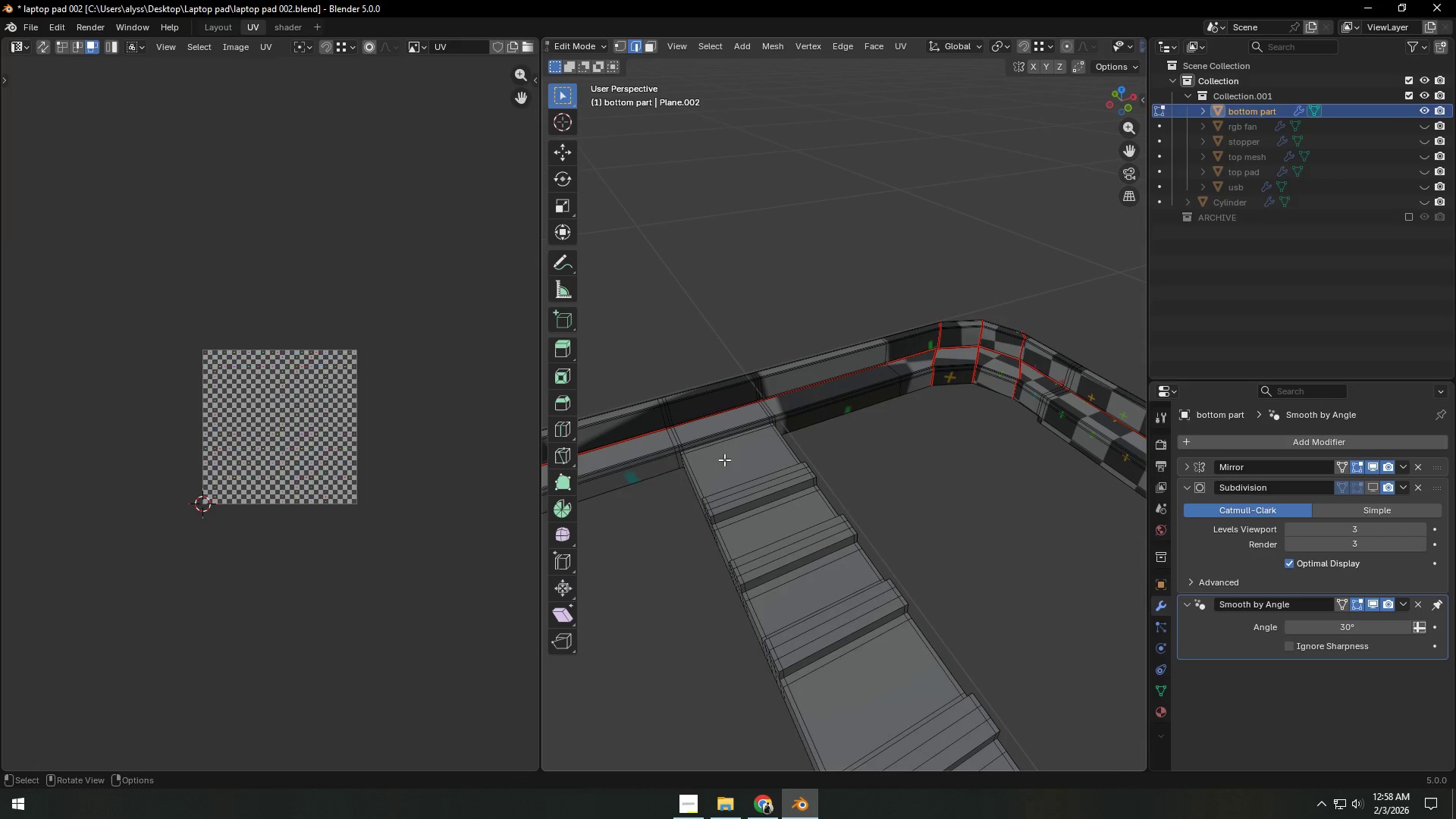 
left_click([720, 447])
 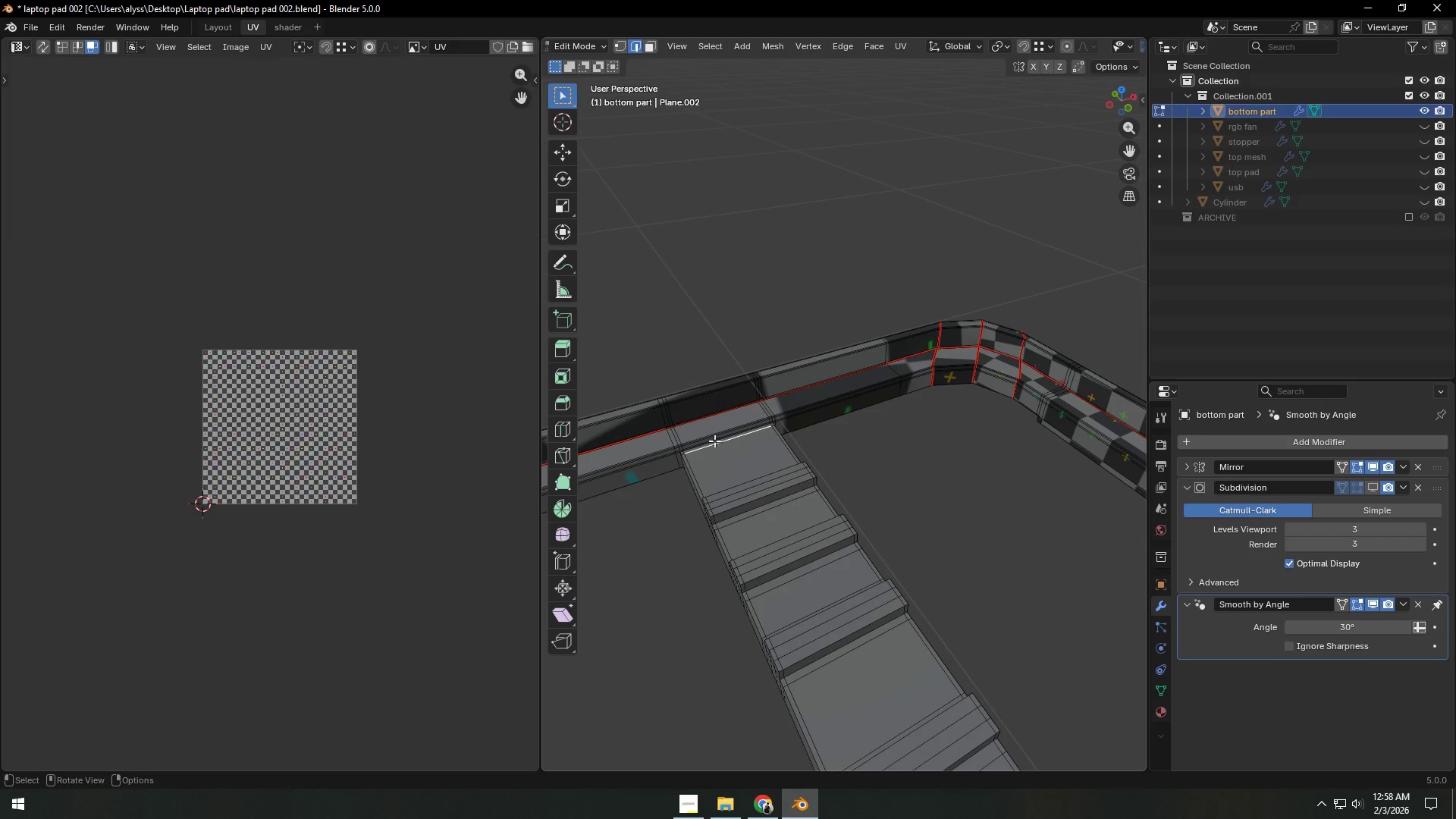 
key(Backquote)
 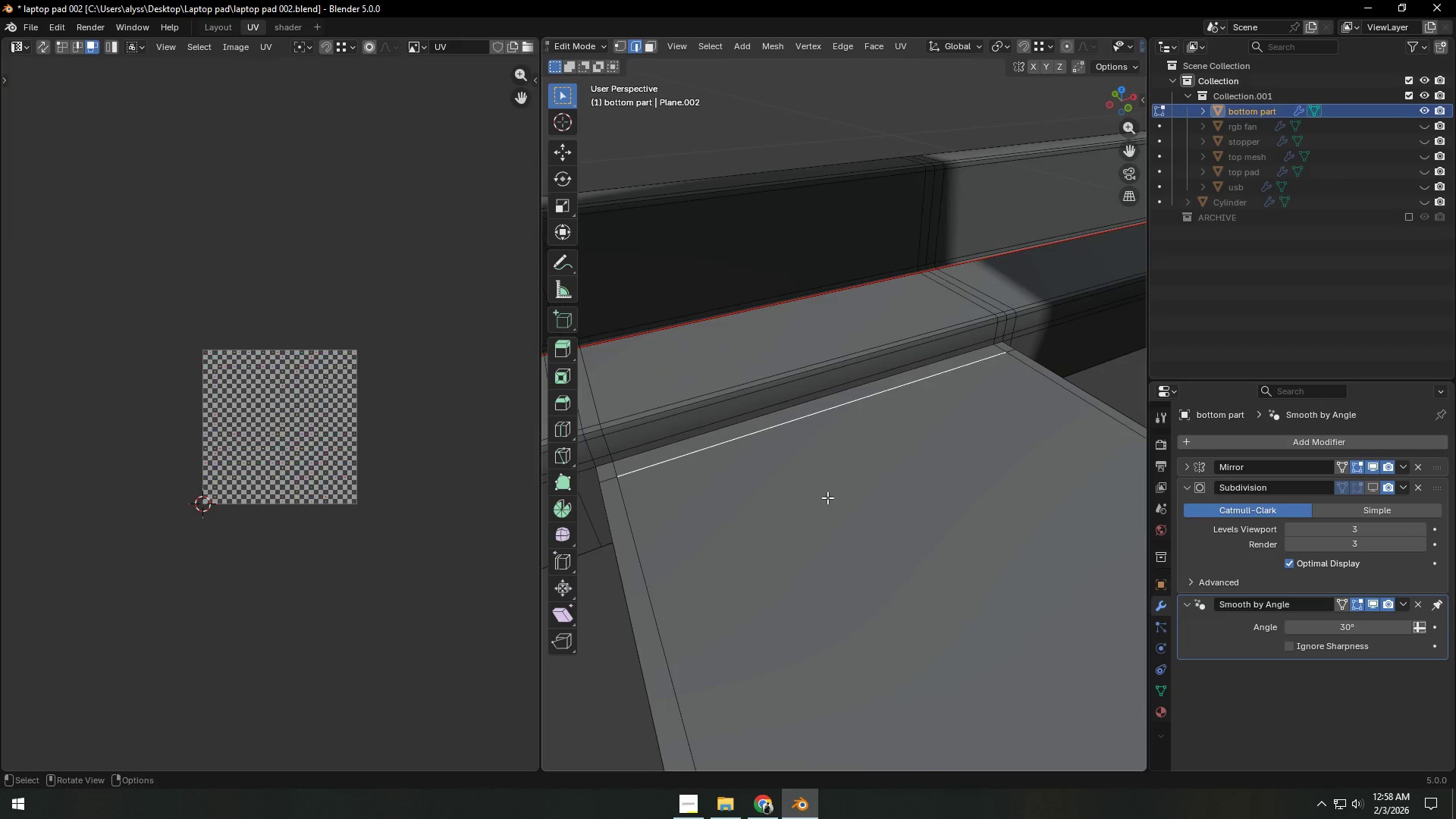 
scroll: coordinate [827, 497], scroll_direction: down, amount: 4.0
 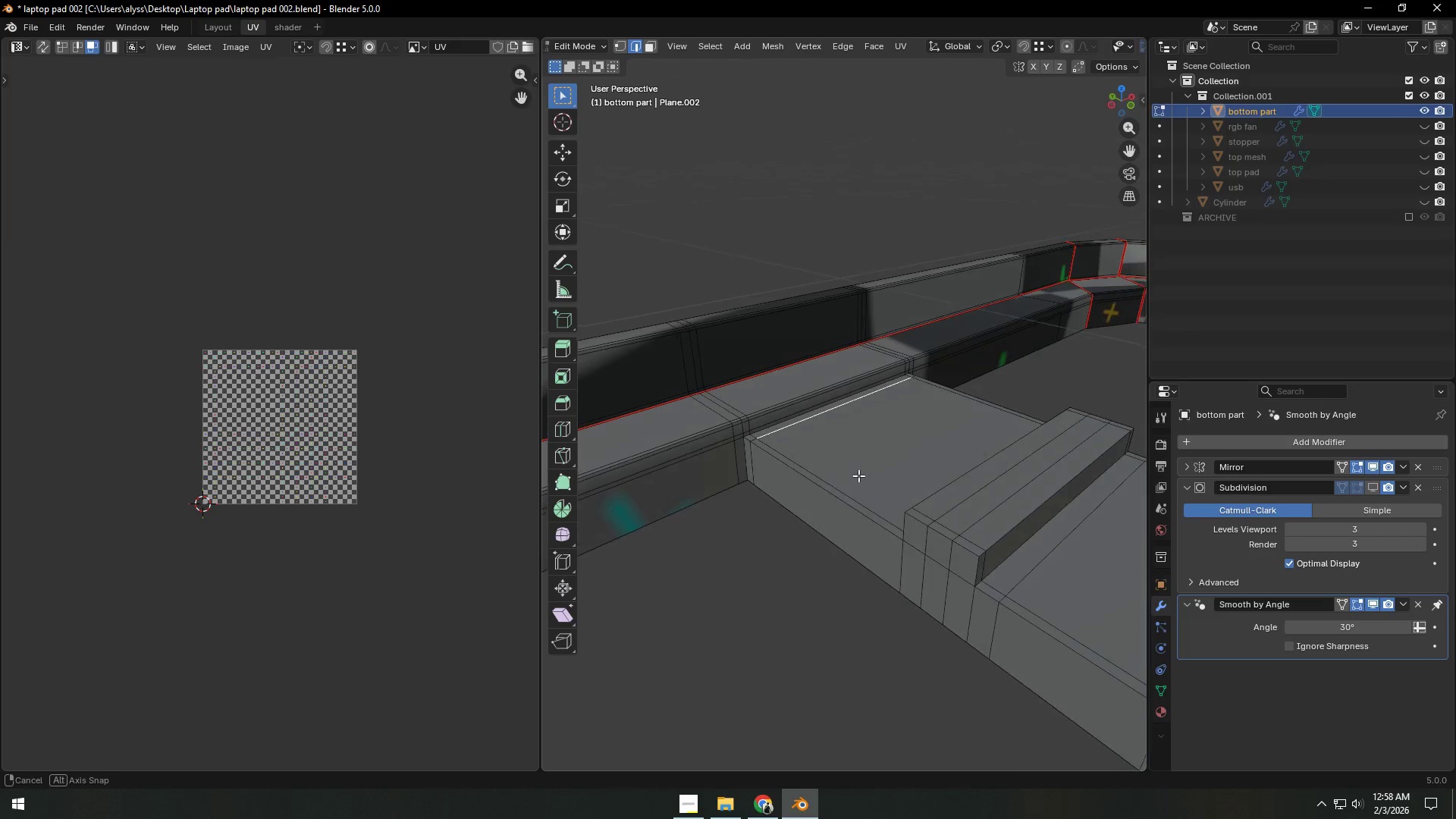 
scroll: coordinate [858, 476], scroll_direction: up, amount: 2.0
 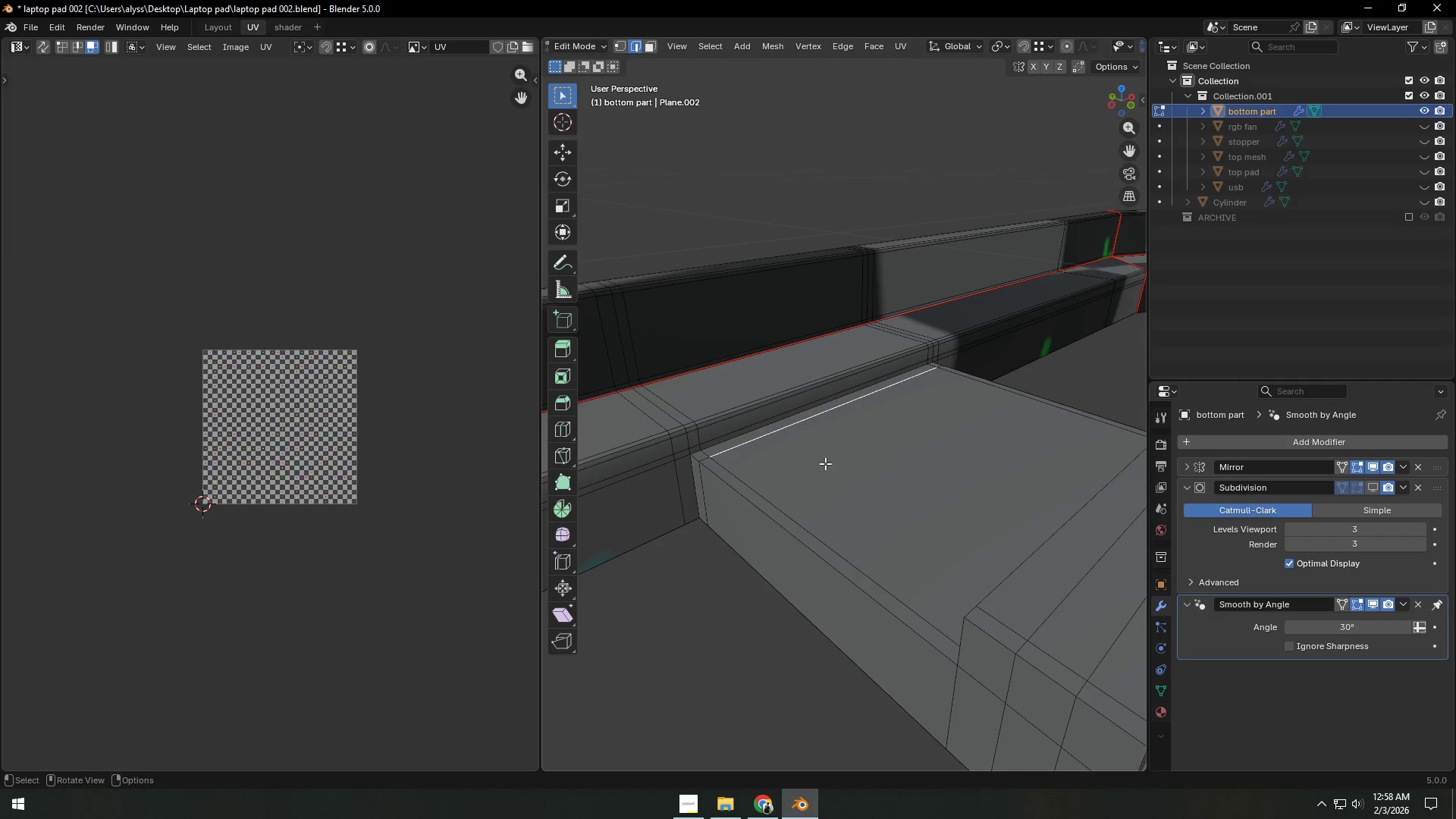 
hold_key(key=AltLeft, duration=0.58)
left_click([753, 429])
 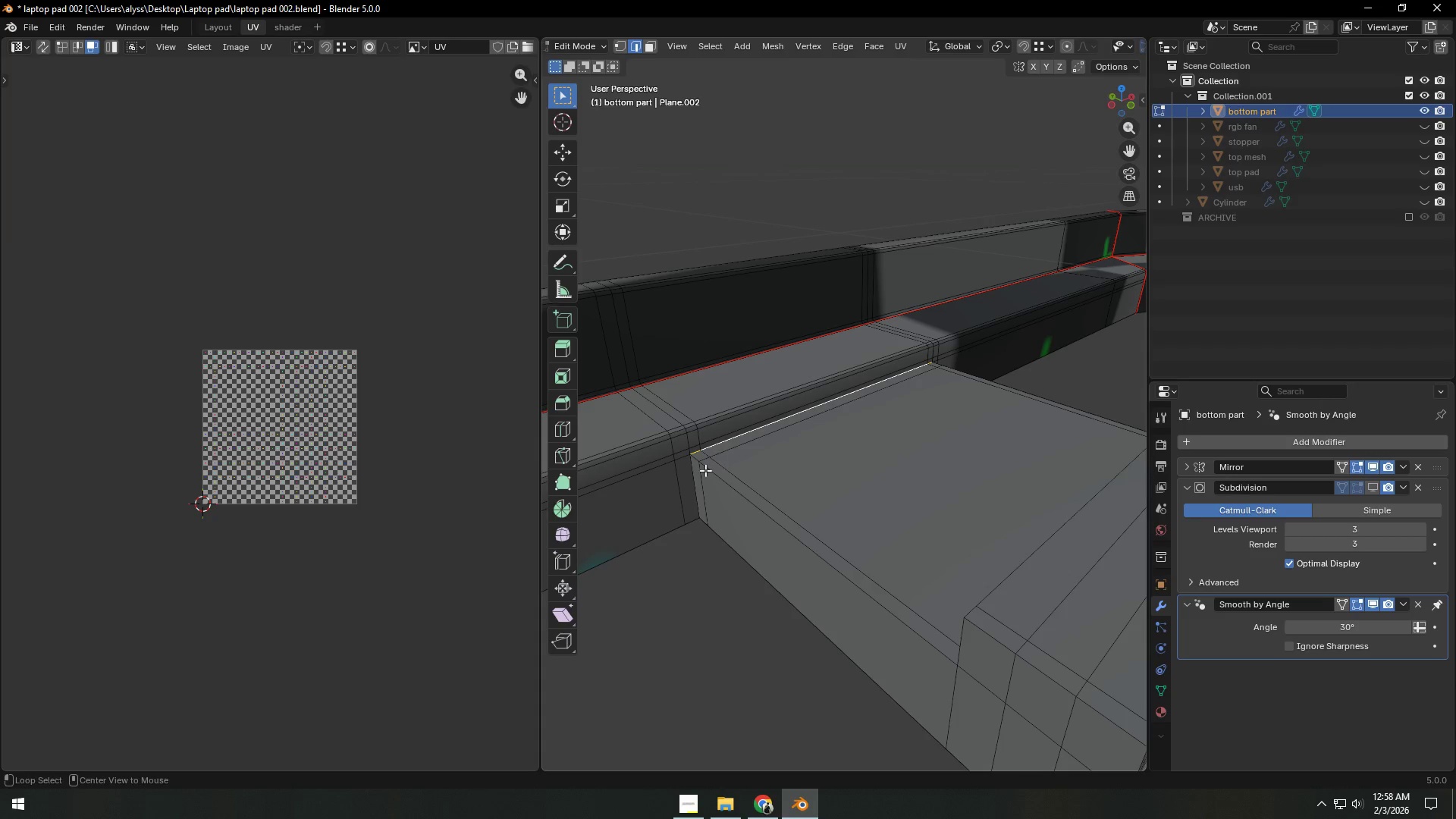 
hold_key(key=ShiftLeft, duration=0.41)
double_click([693, 475])
 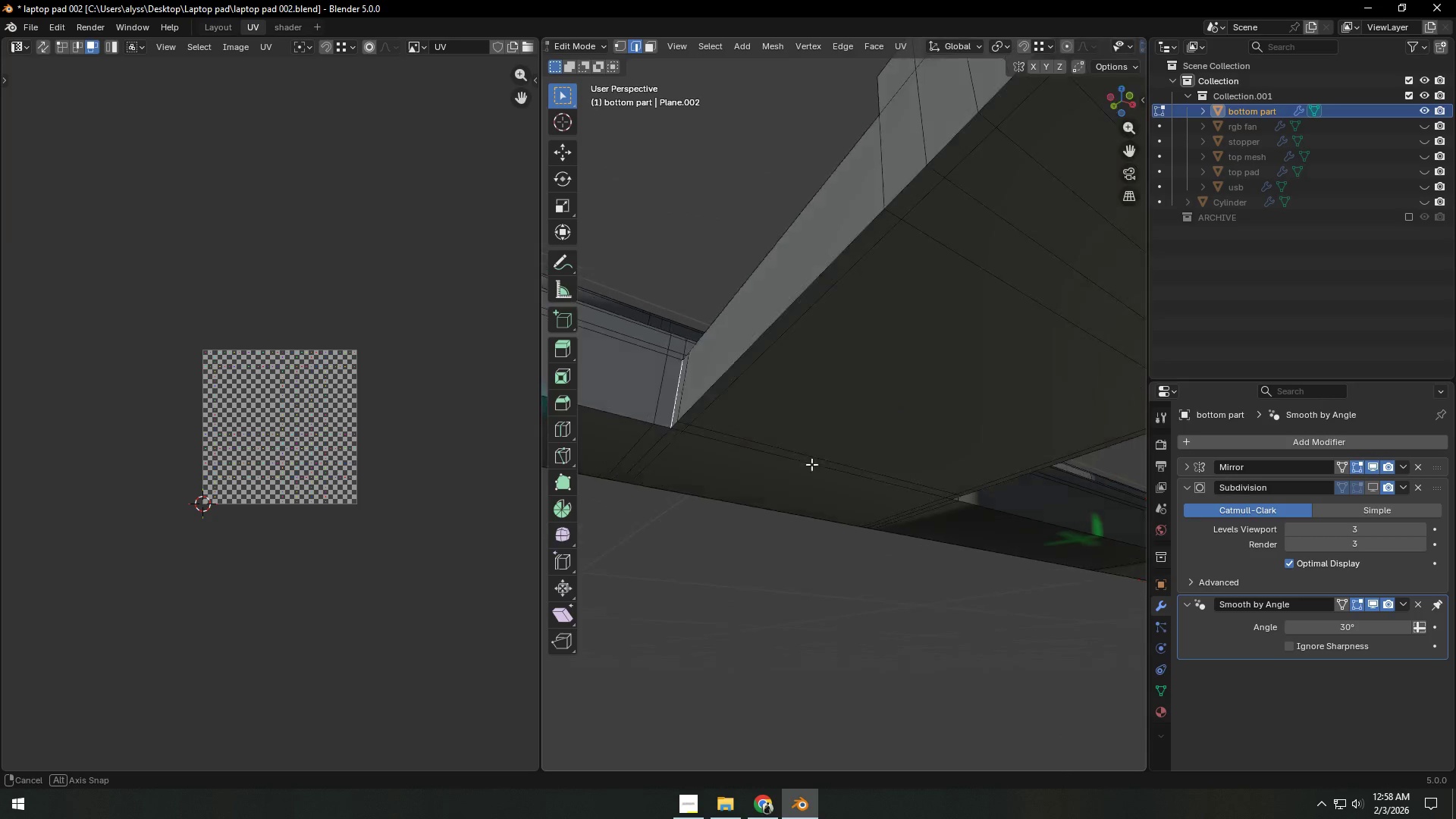 
hold_key(key=ShiftLeft, duration=0.78)
hold_key(key=AltLeft, duration=0.56)
left_click([769, 453])
 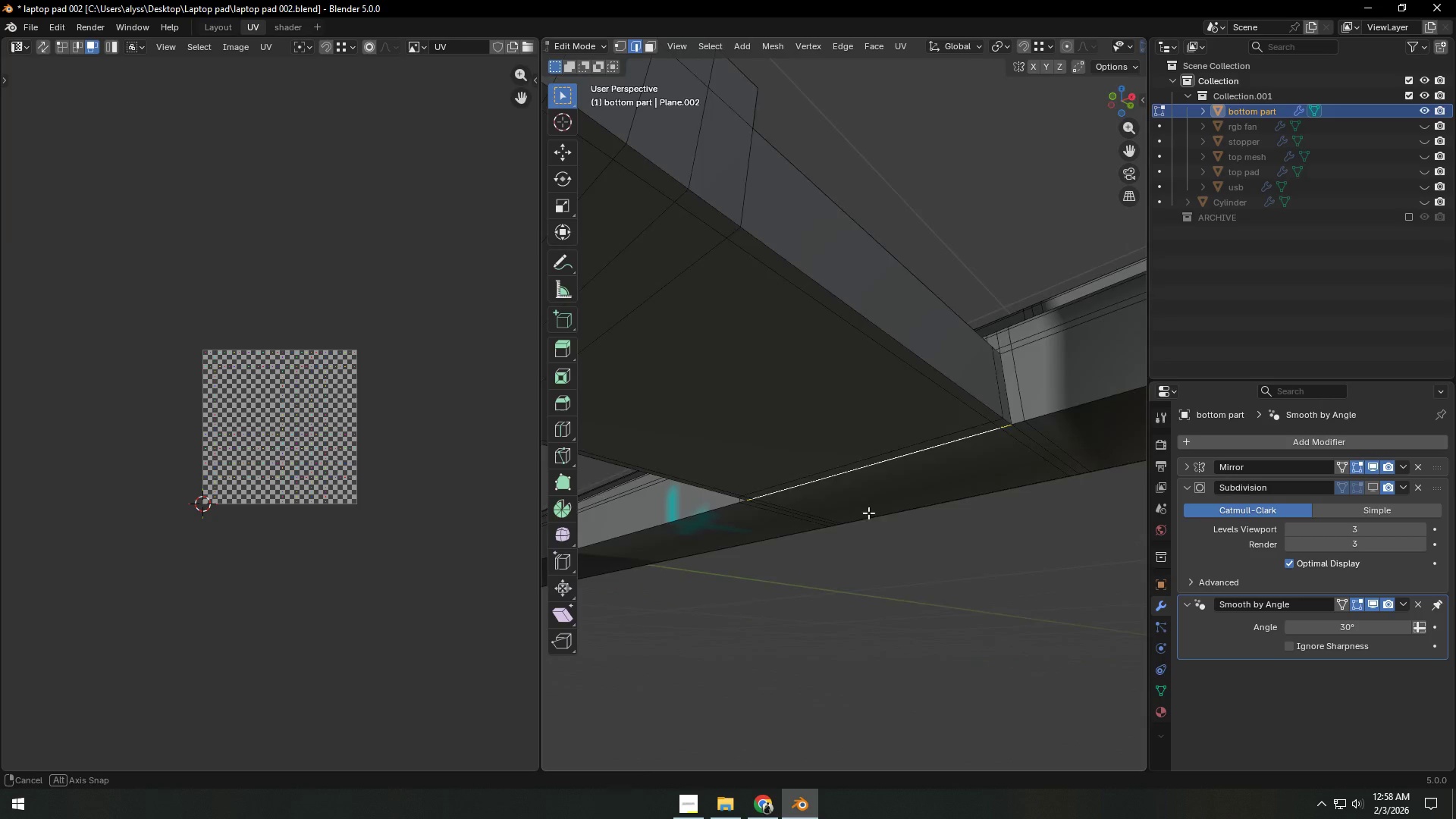 
hold_key(key=ShiftLeft, duration=0.92)
hold_key(key=AltLeft, duration=0.5)
left_click([981, 419])
 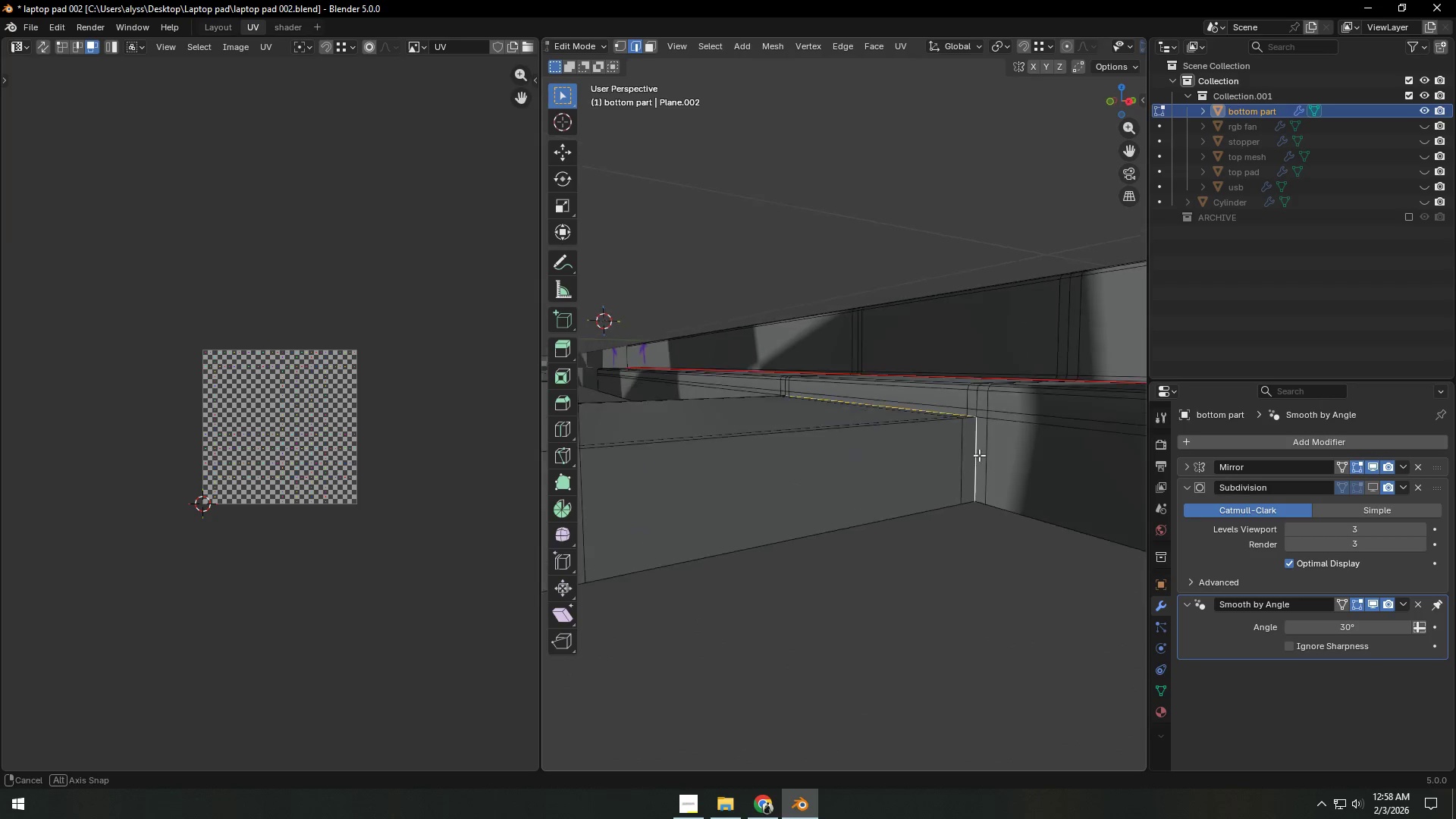 
key(Control+E)
 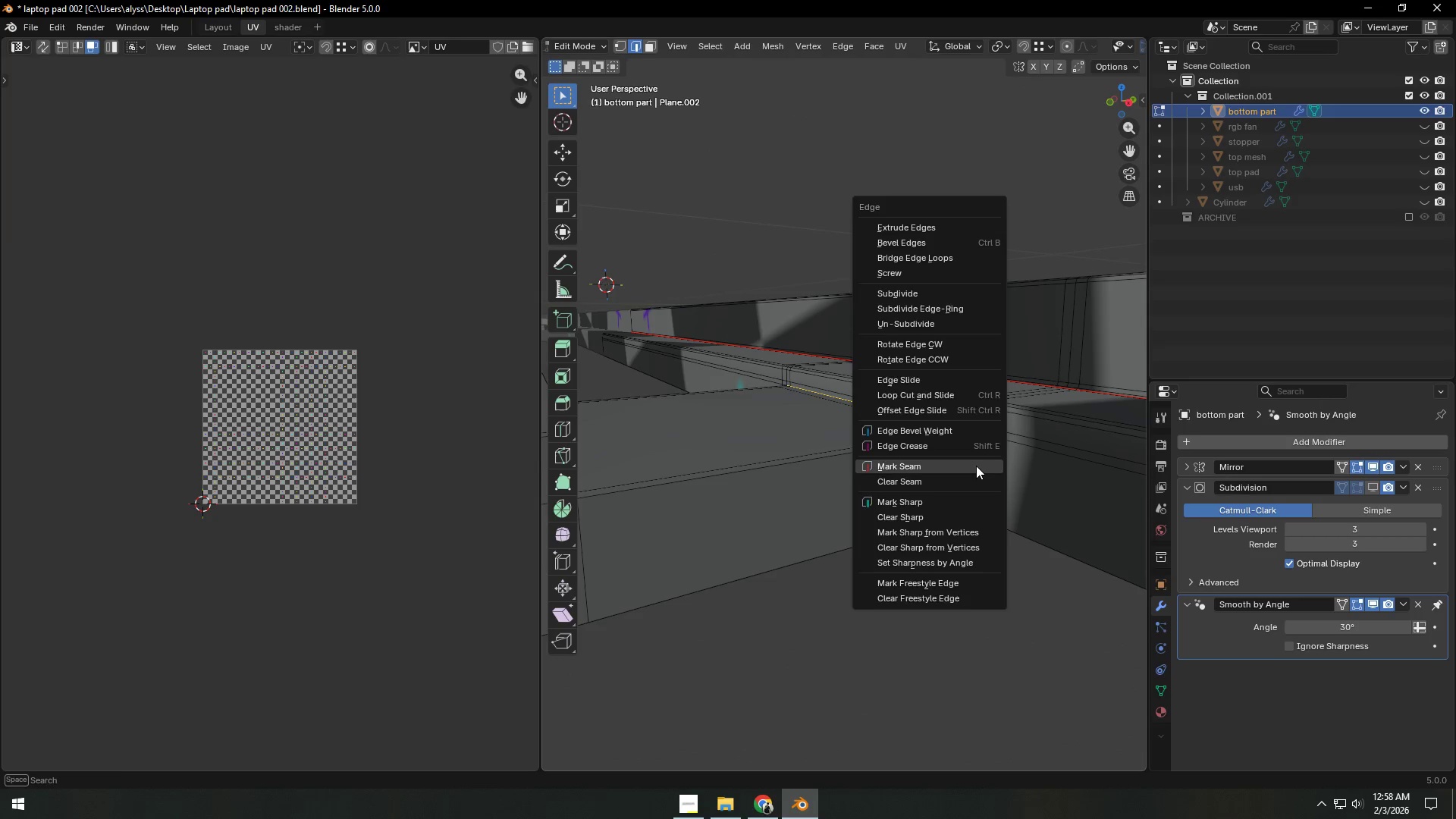 
left_click([976, 466])
 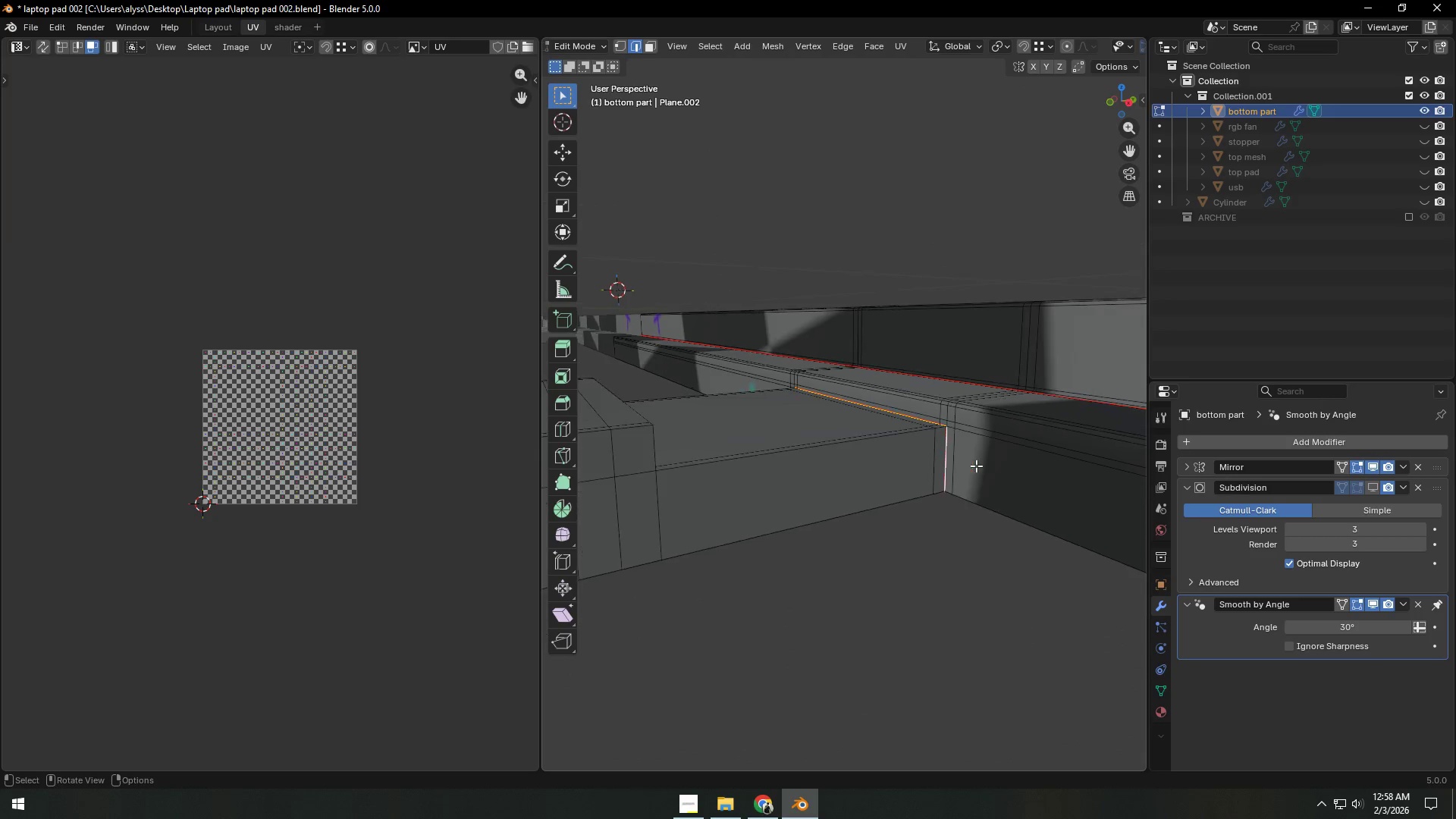 
scroll: coordinate [976, 466], scroll_direction: down, amount: 9.0
 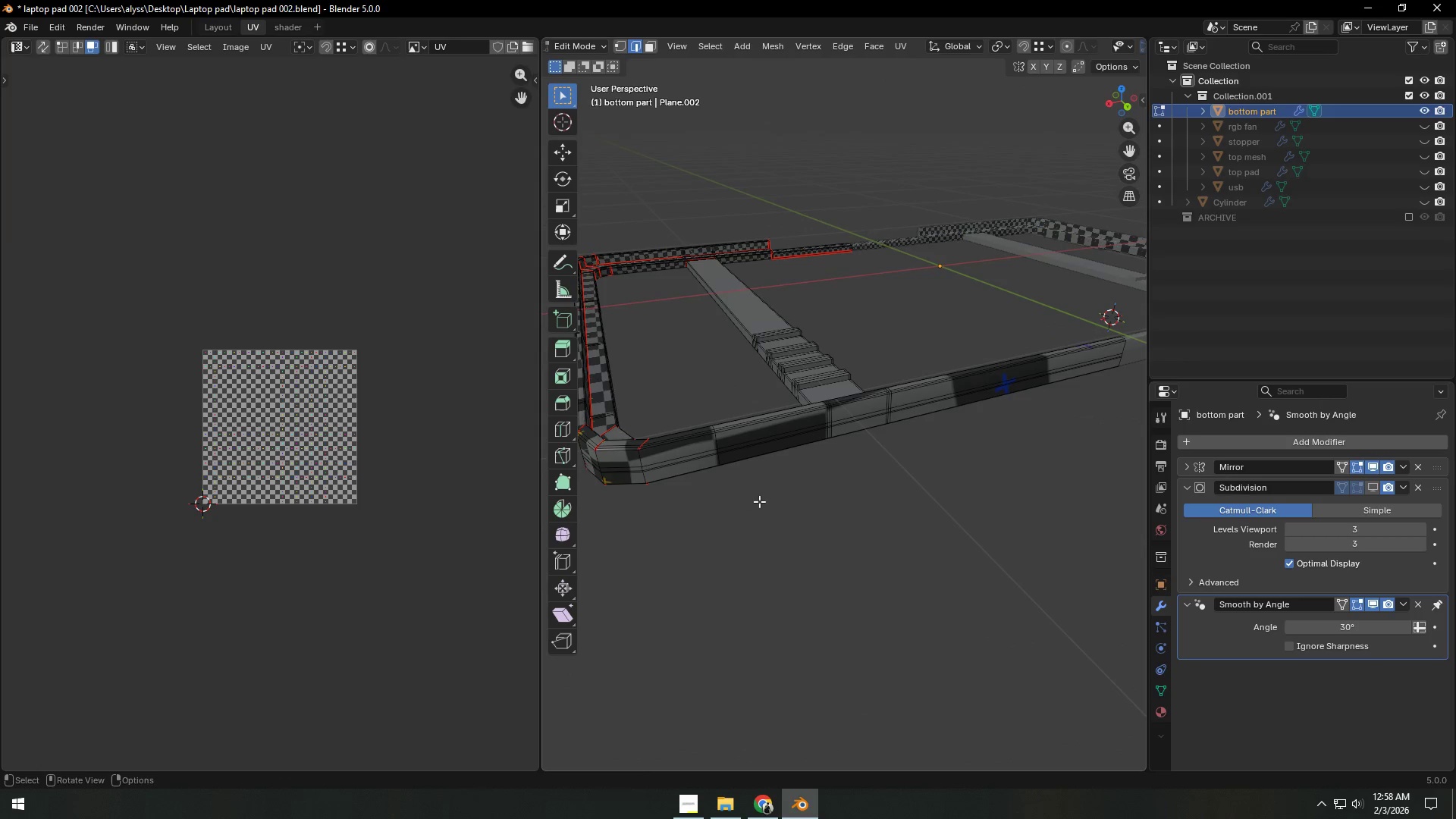 
key(Shift+ShiftLeft)
 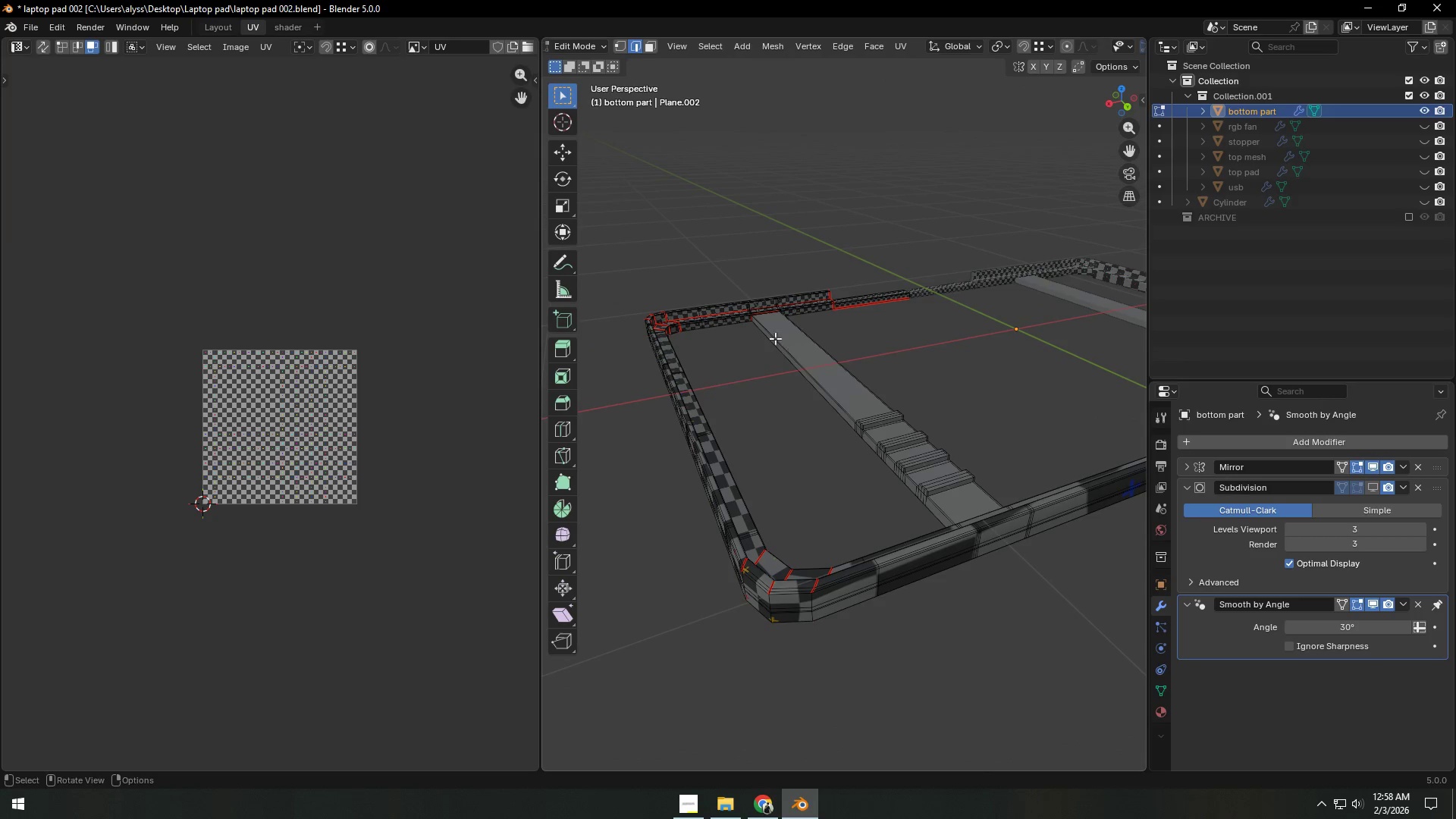 
left_click([764, 318])
 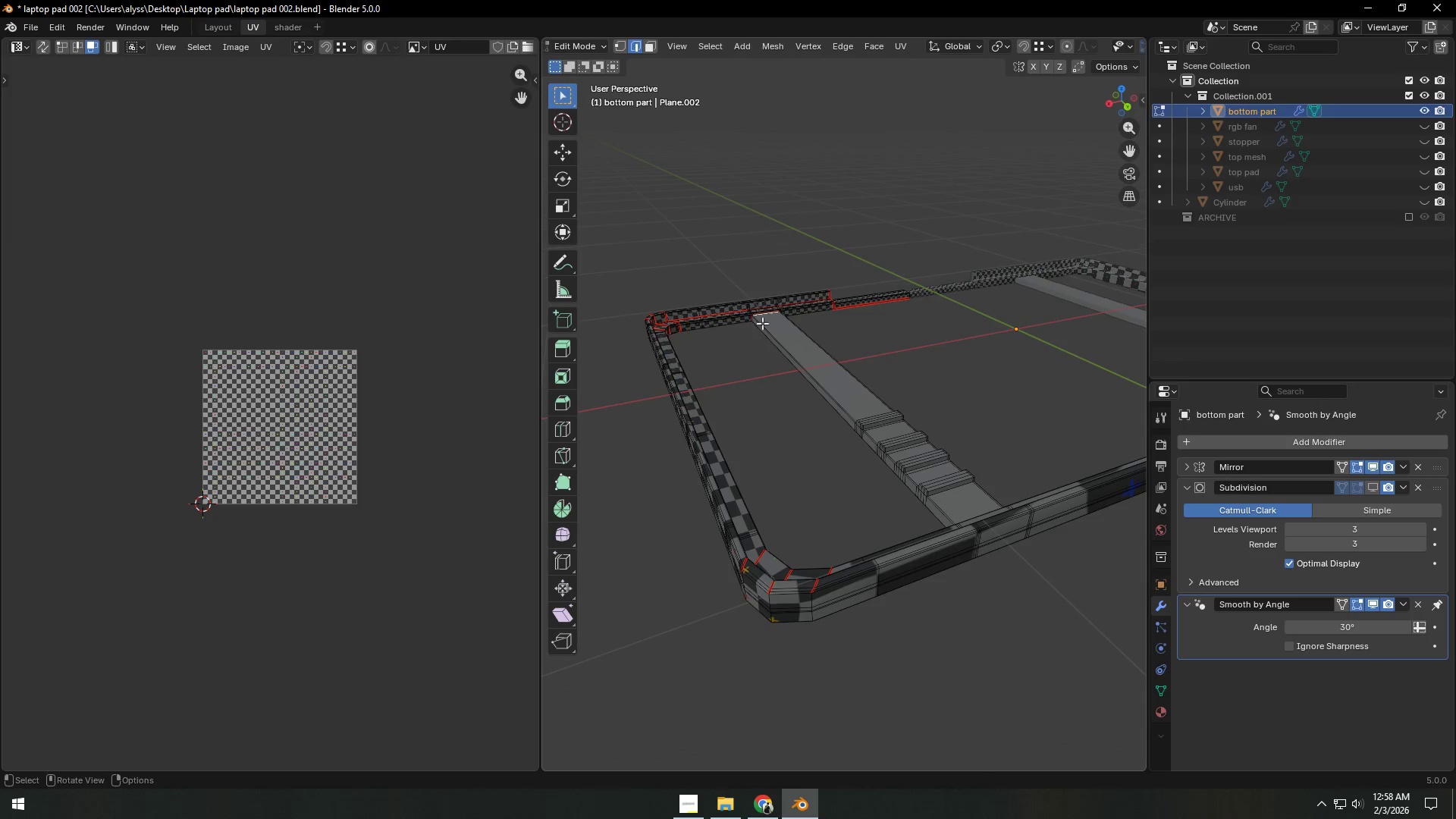 
key(Backquote)
 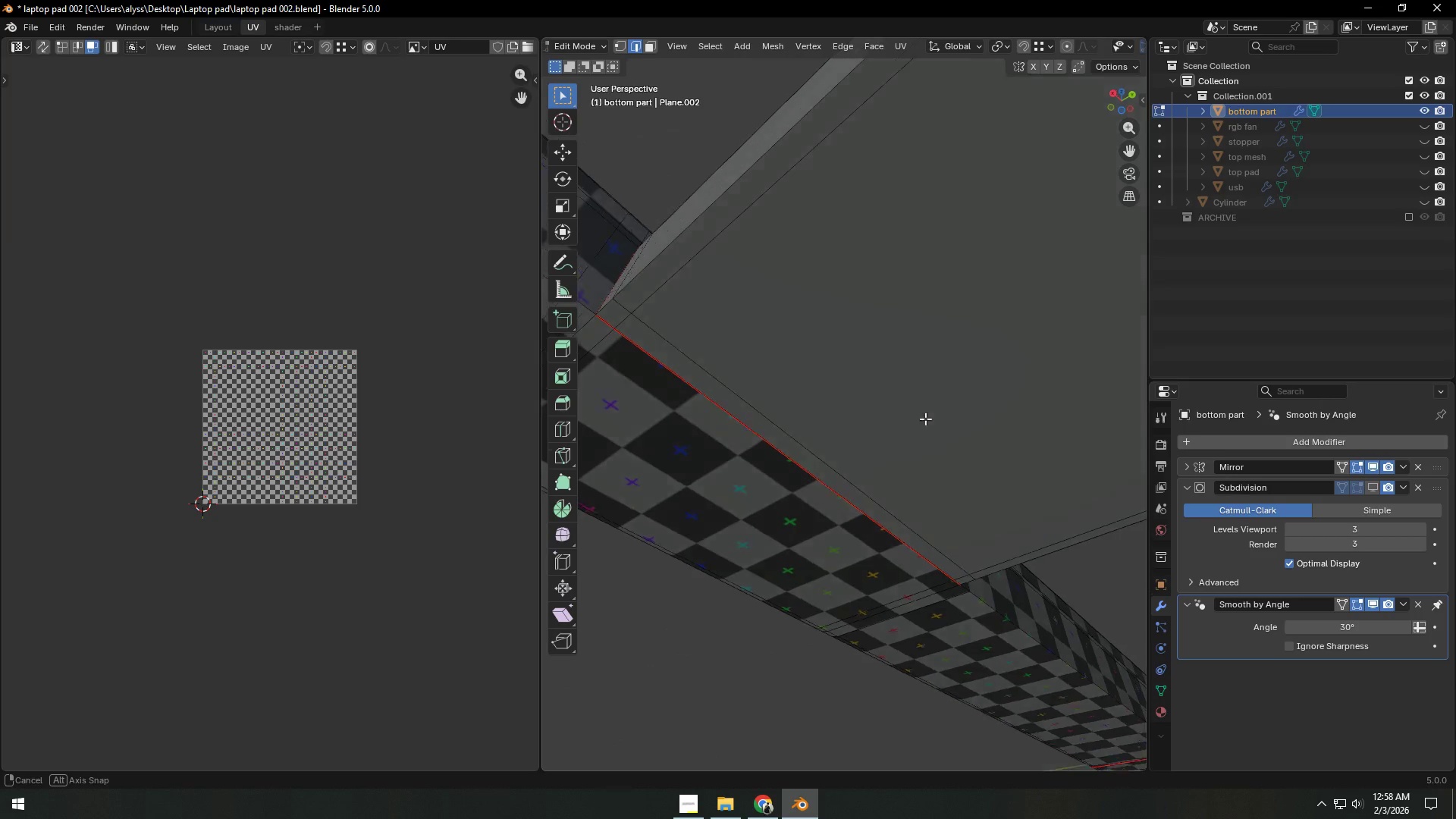 
key(A)
 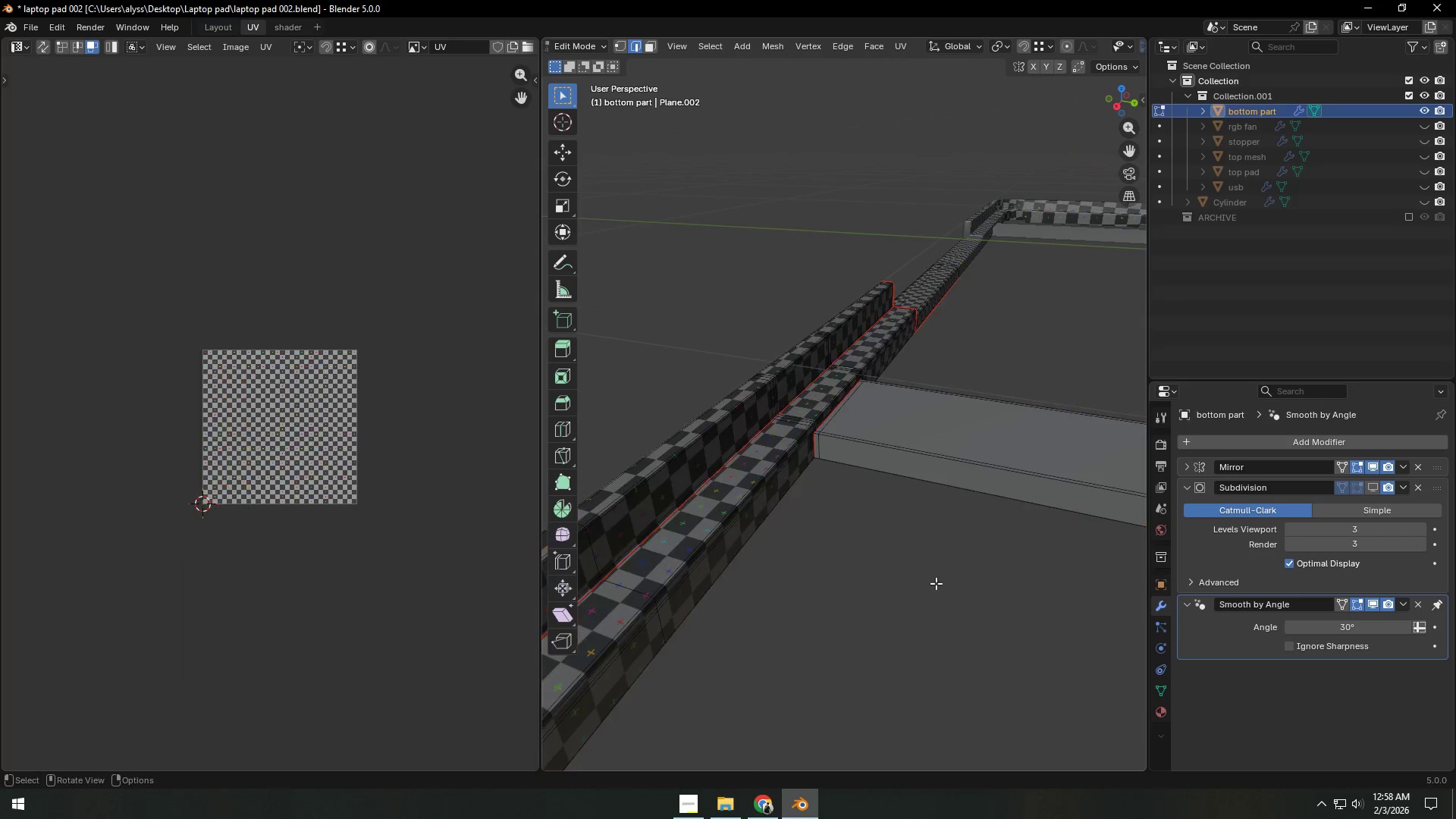 
scroll: coordinate [964, 541], scroll_direction: down, amount: 7.0
 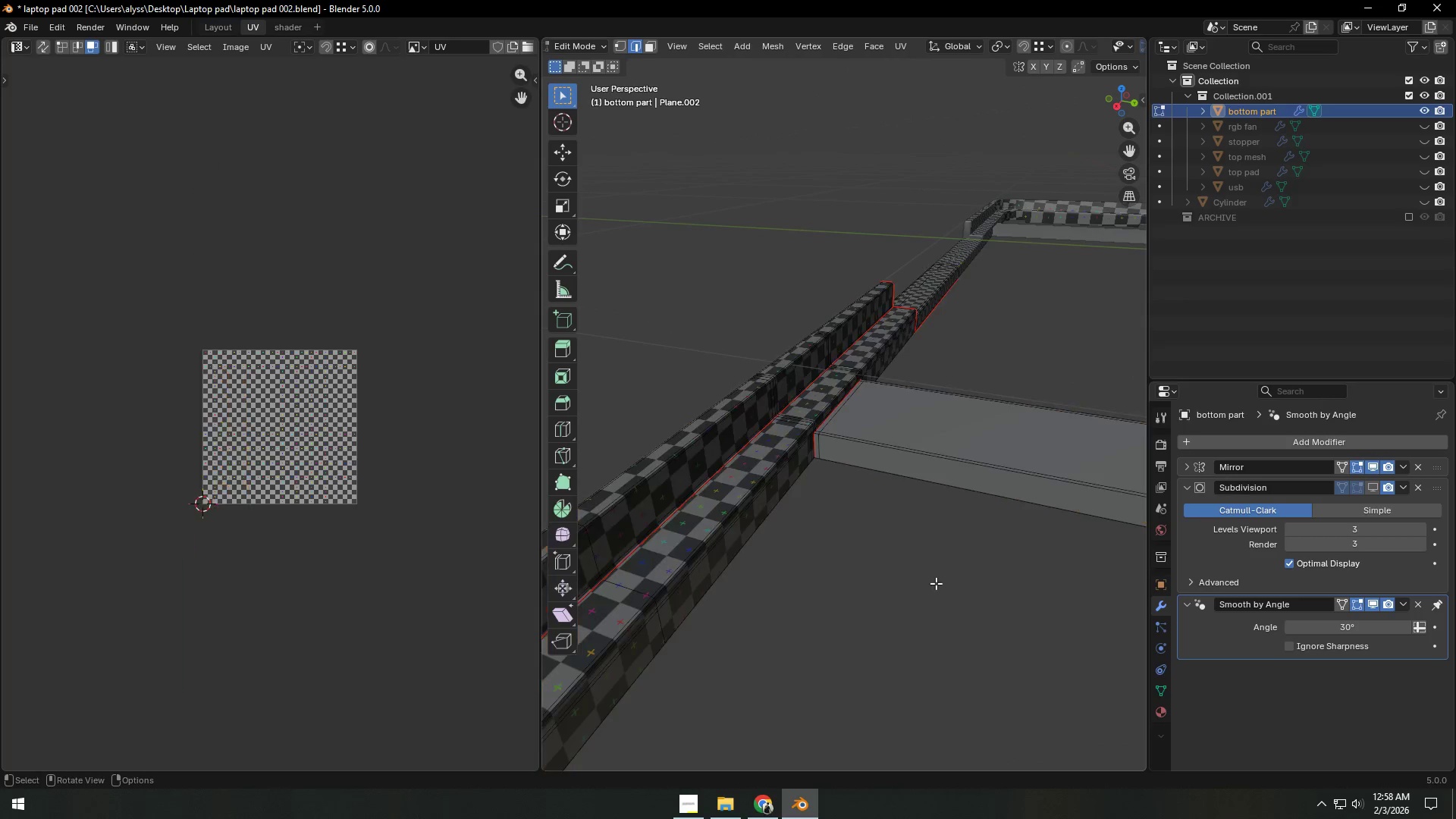 
double_click([695, 496])
 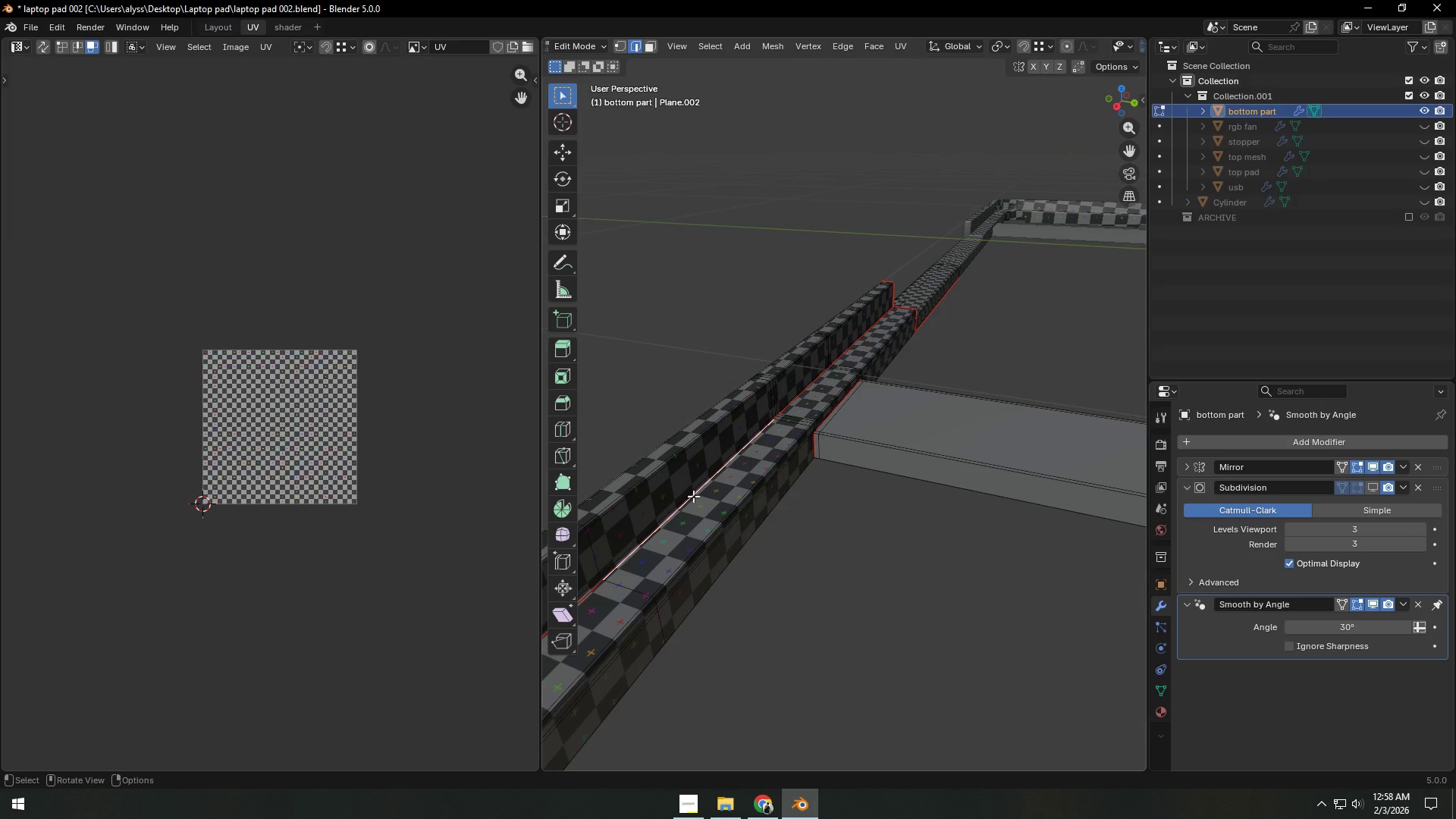 
type(LU)
 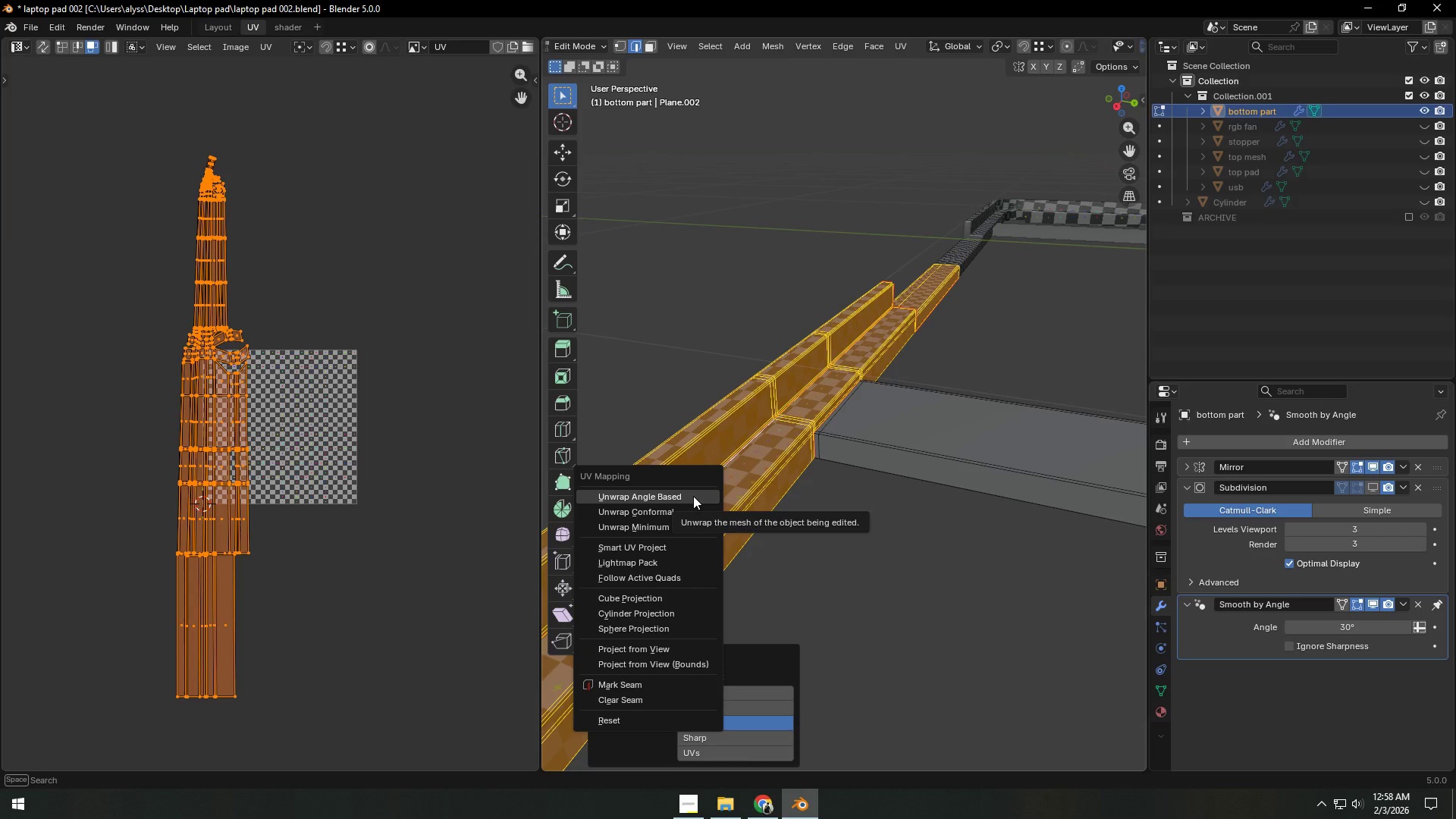 
left_click([693, 496])
 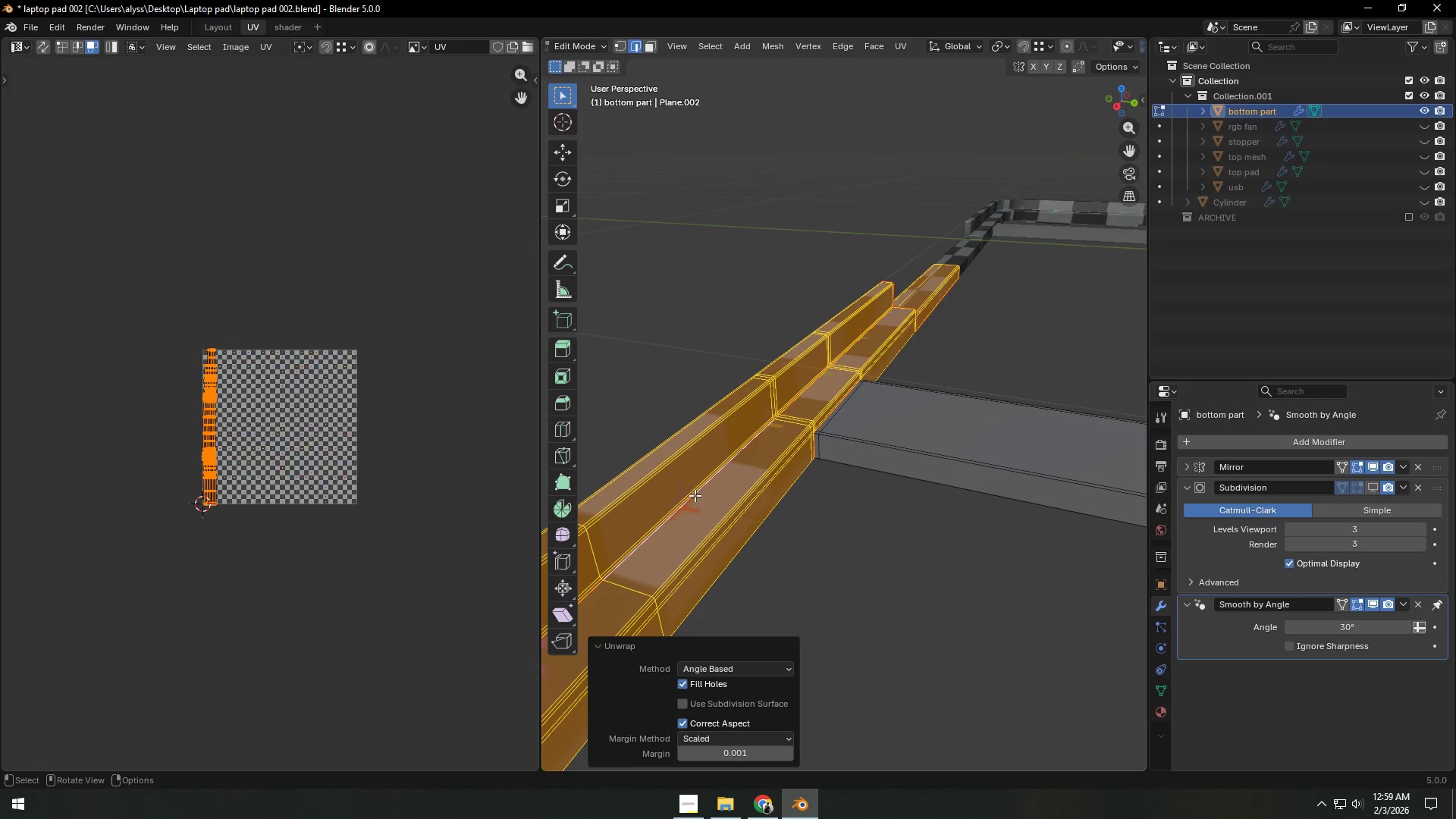 
scroll: coordinate [810, 486], scroll_direction: down, amount: 5.0
 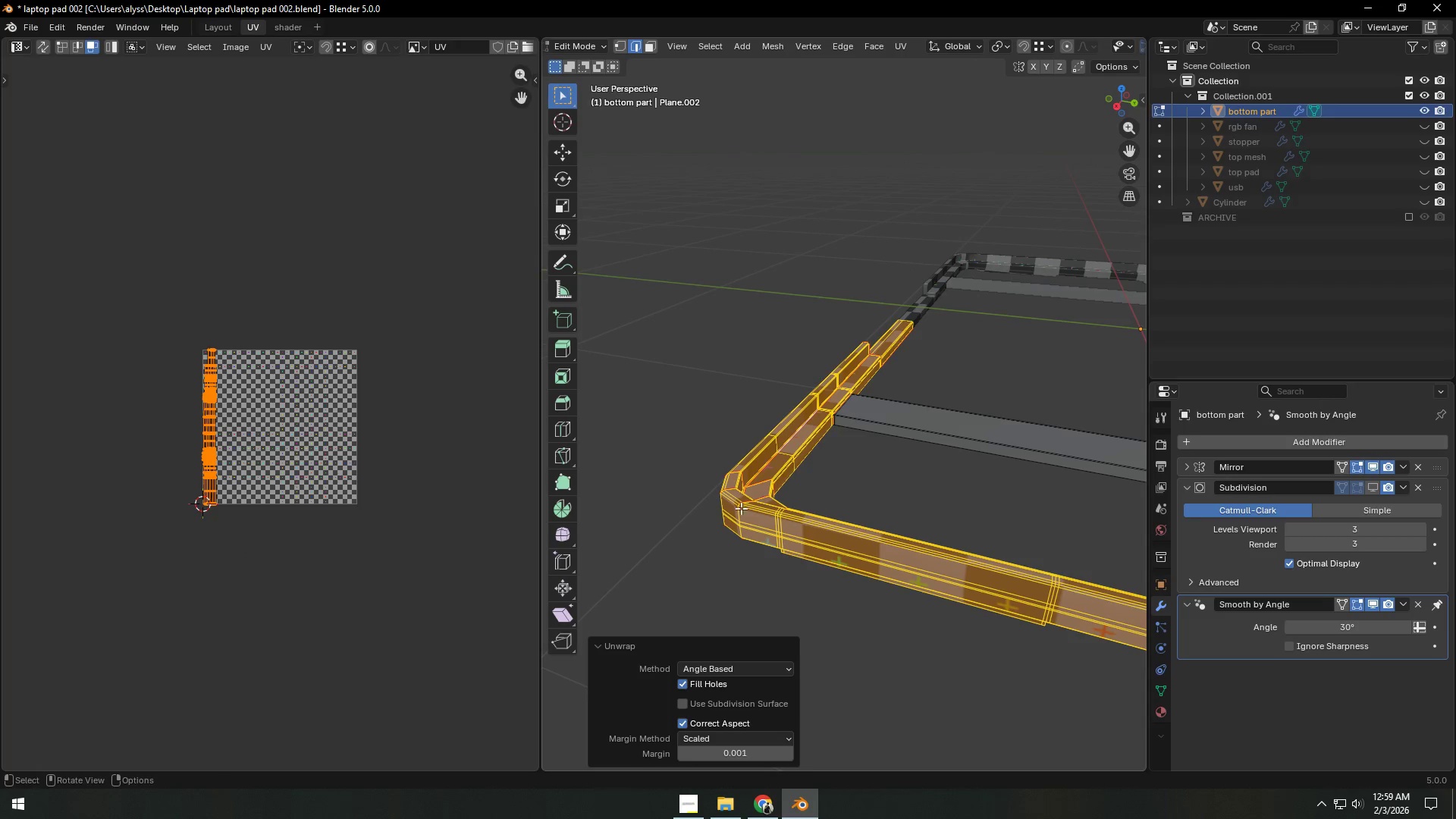 
type(AS)
 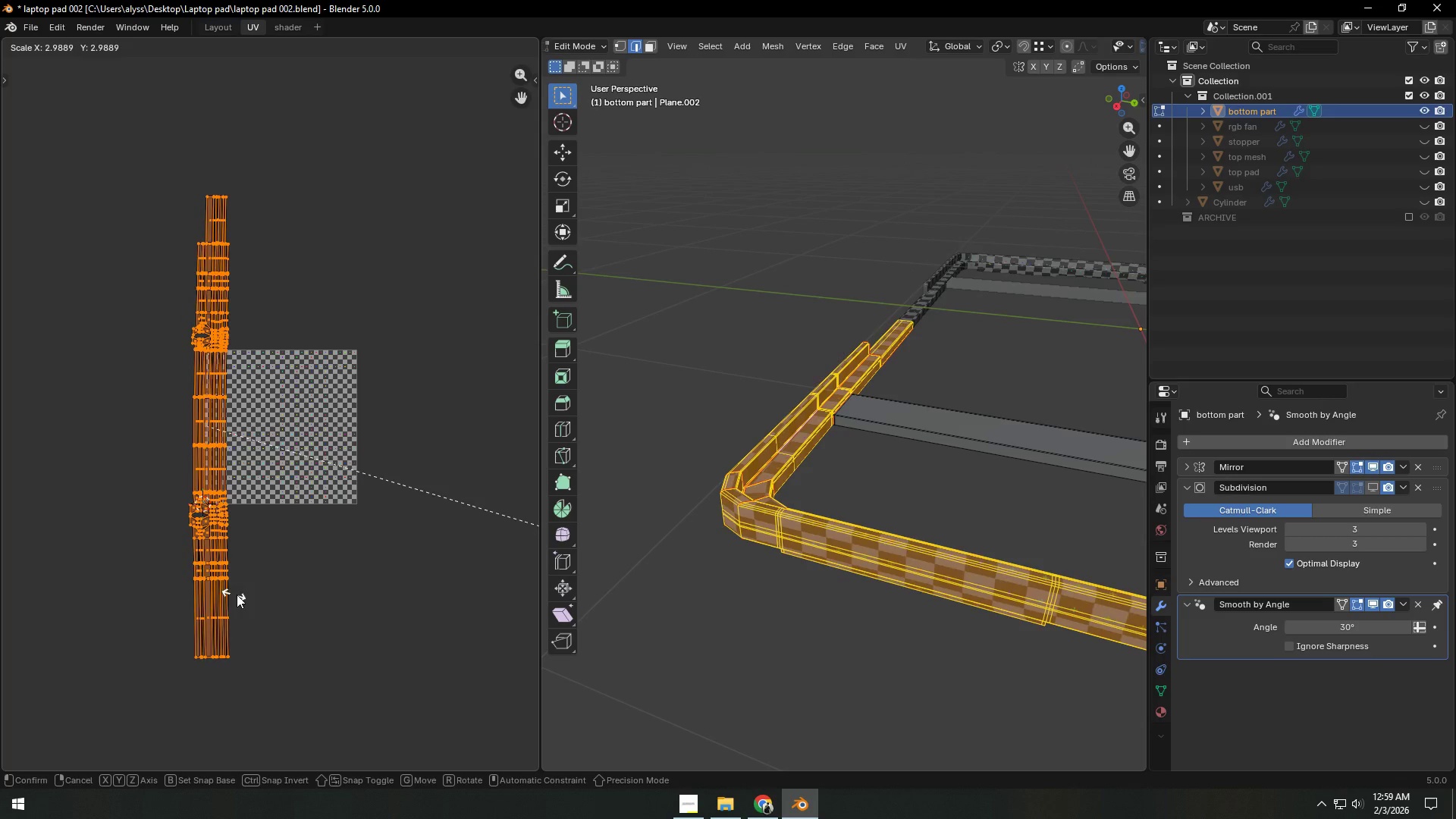 
left_click([290, 596])
 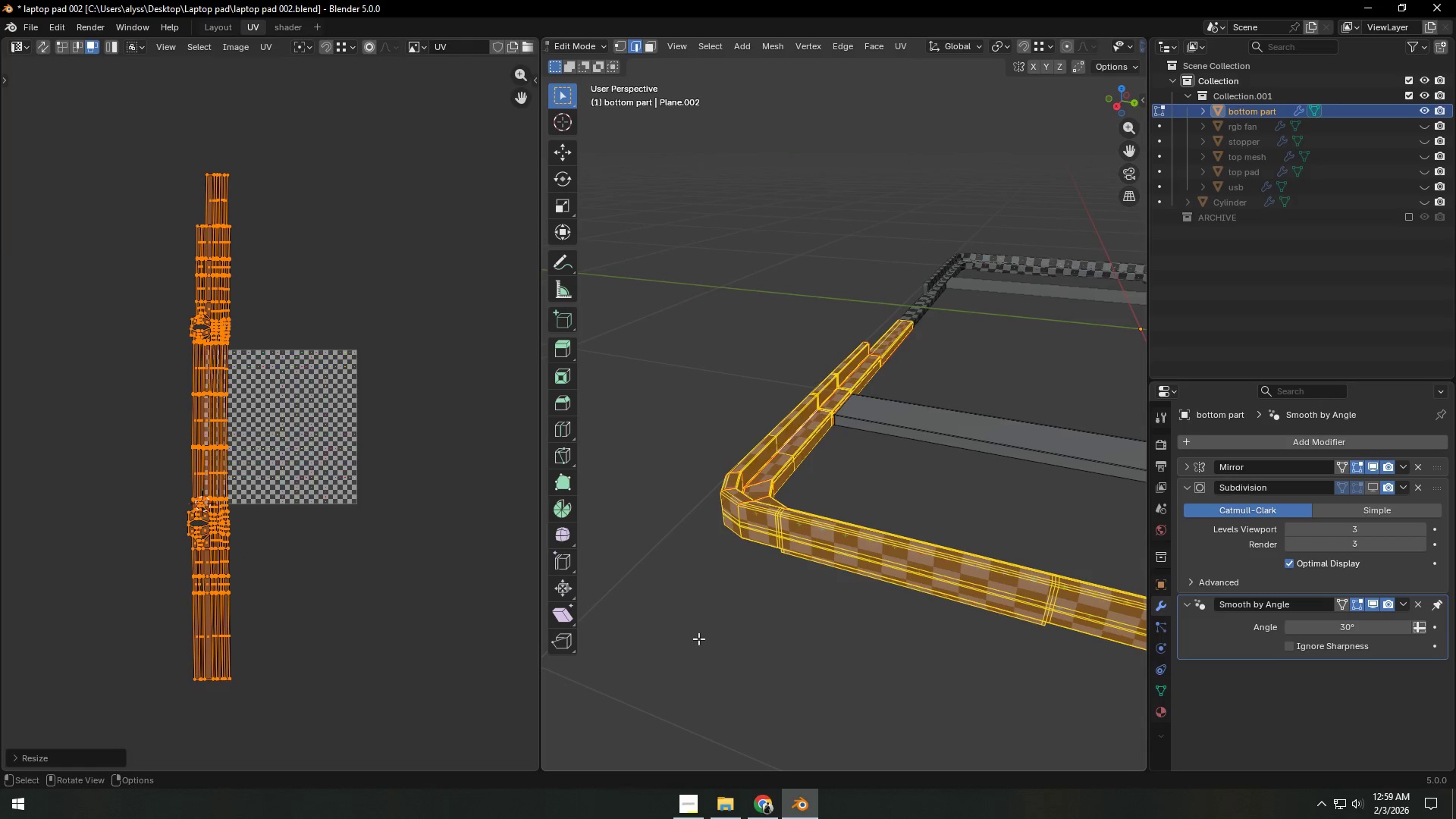 
key(Tab)
 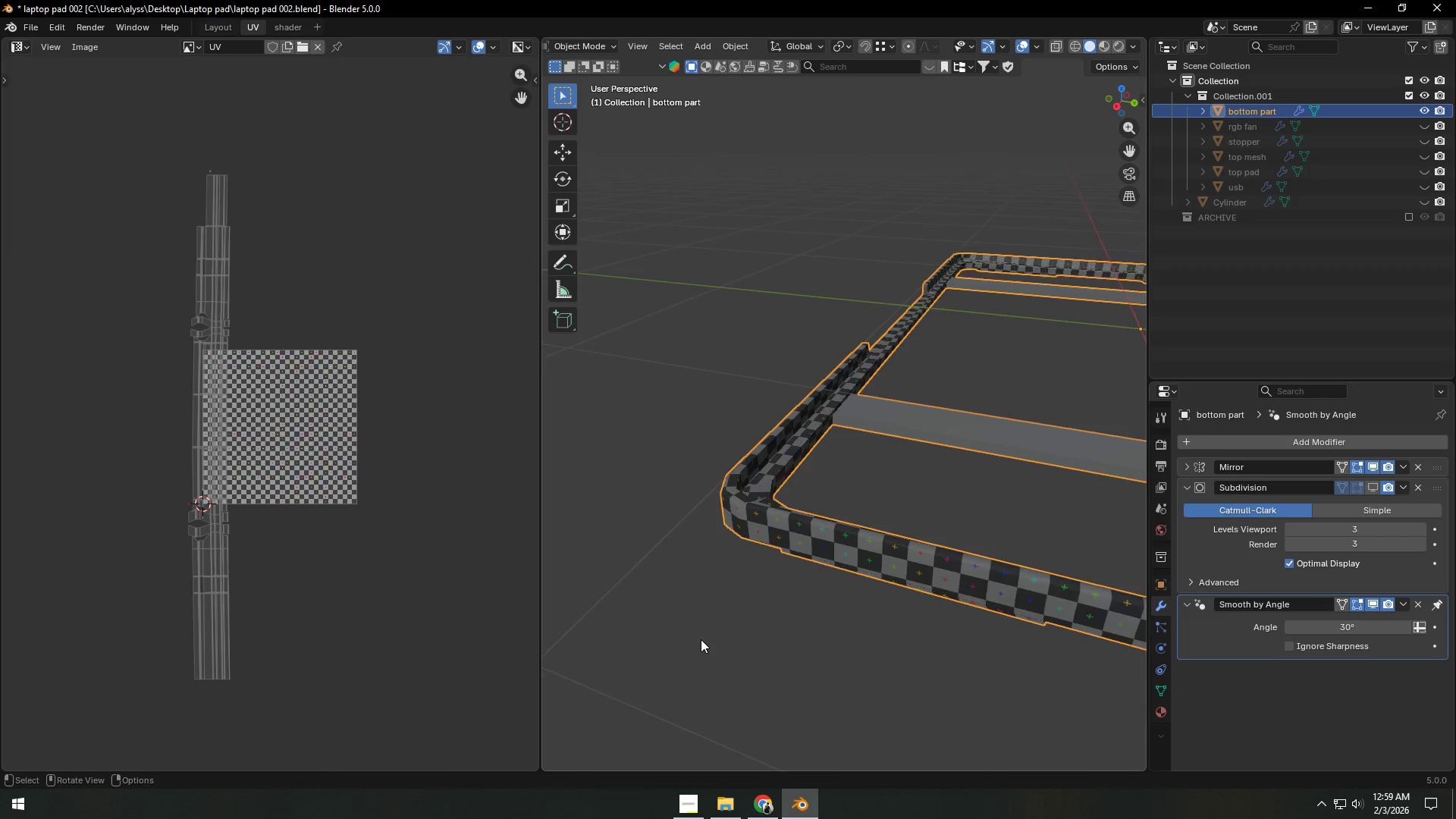 
scroll: coordinate [701, 639], scroll_direction: down, amount: 1.0
 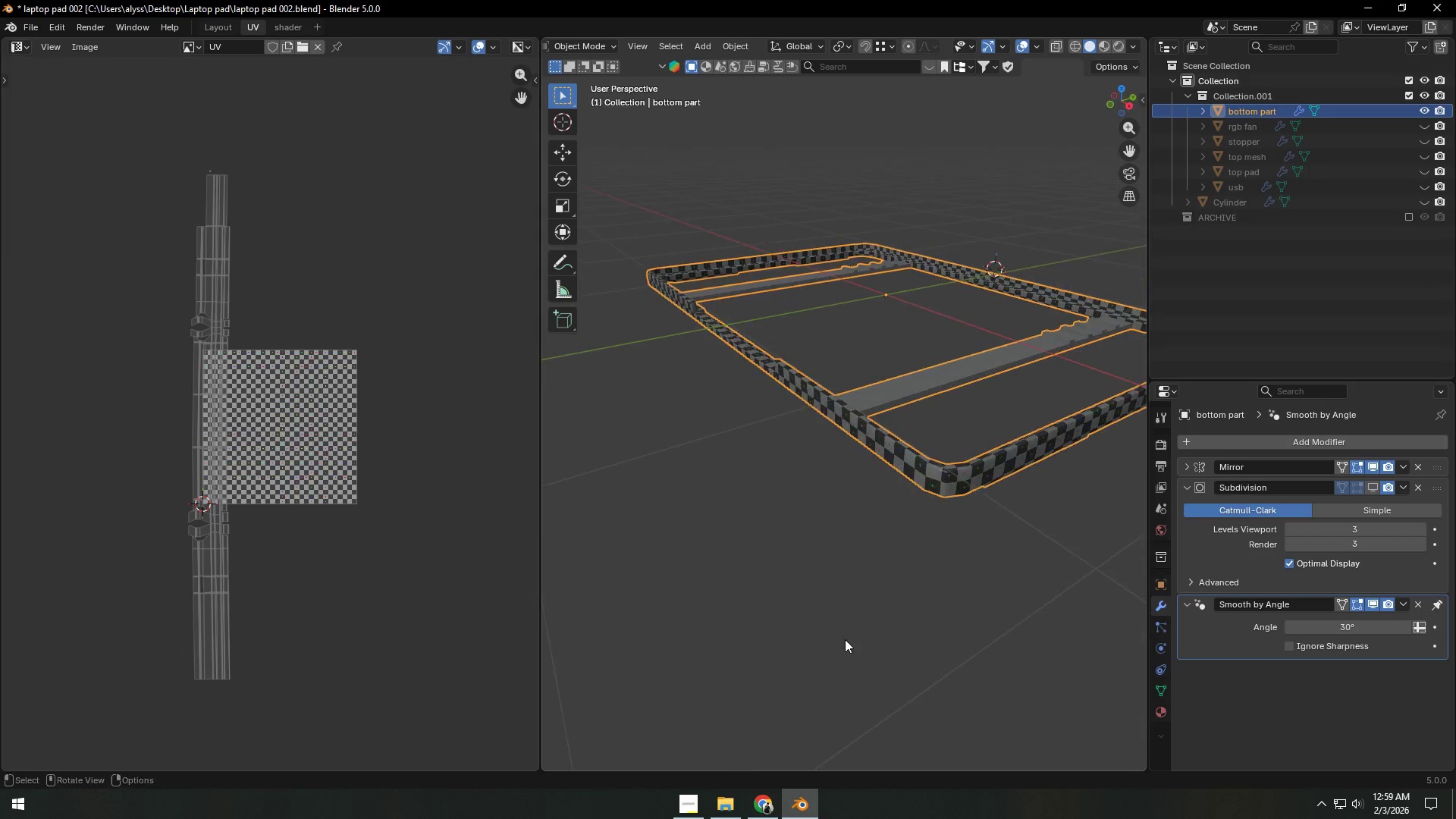 
left_click([911, 629])
 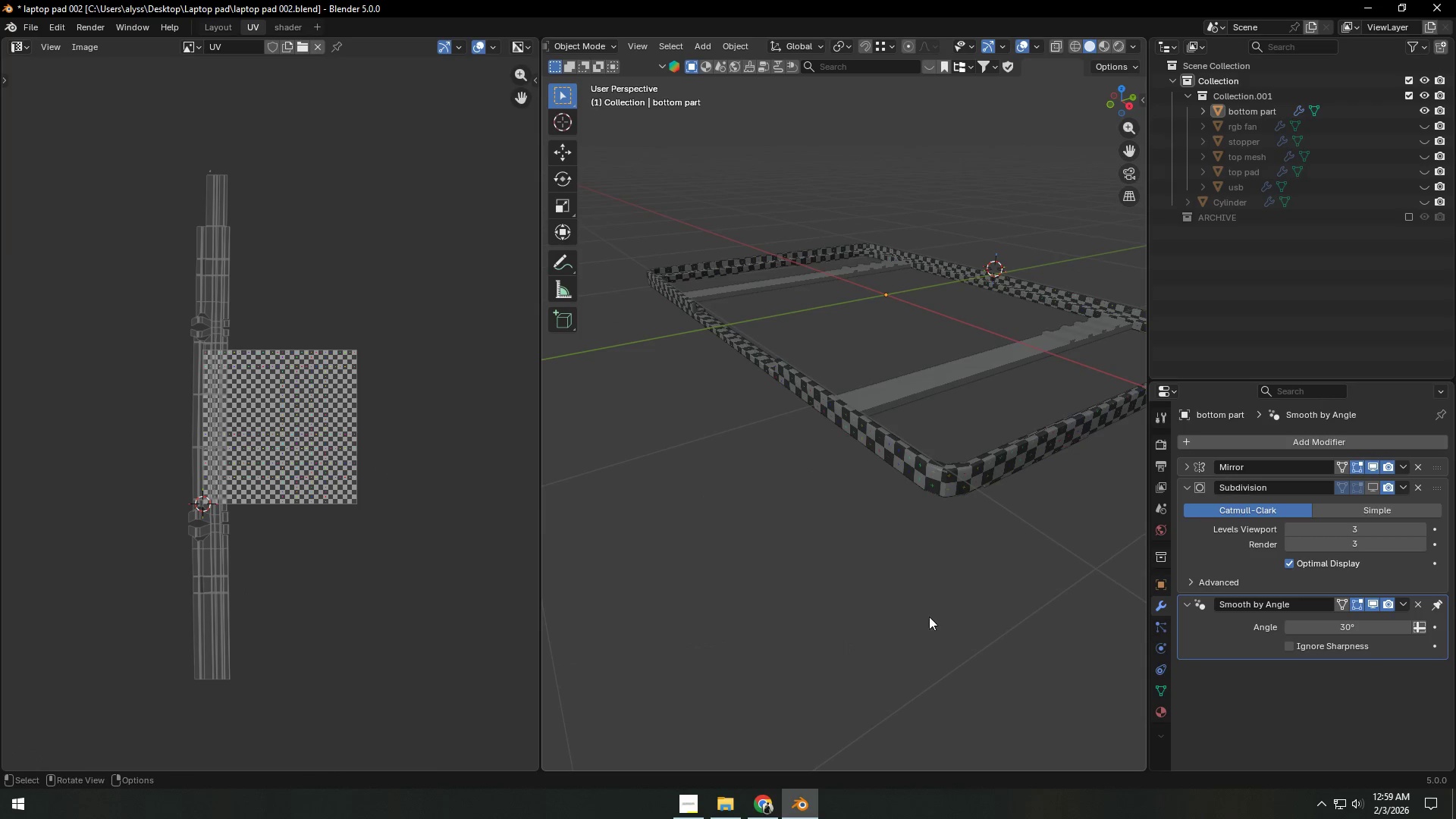 
hold_key(key=ShiftLeft, duration=0.31)
 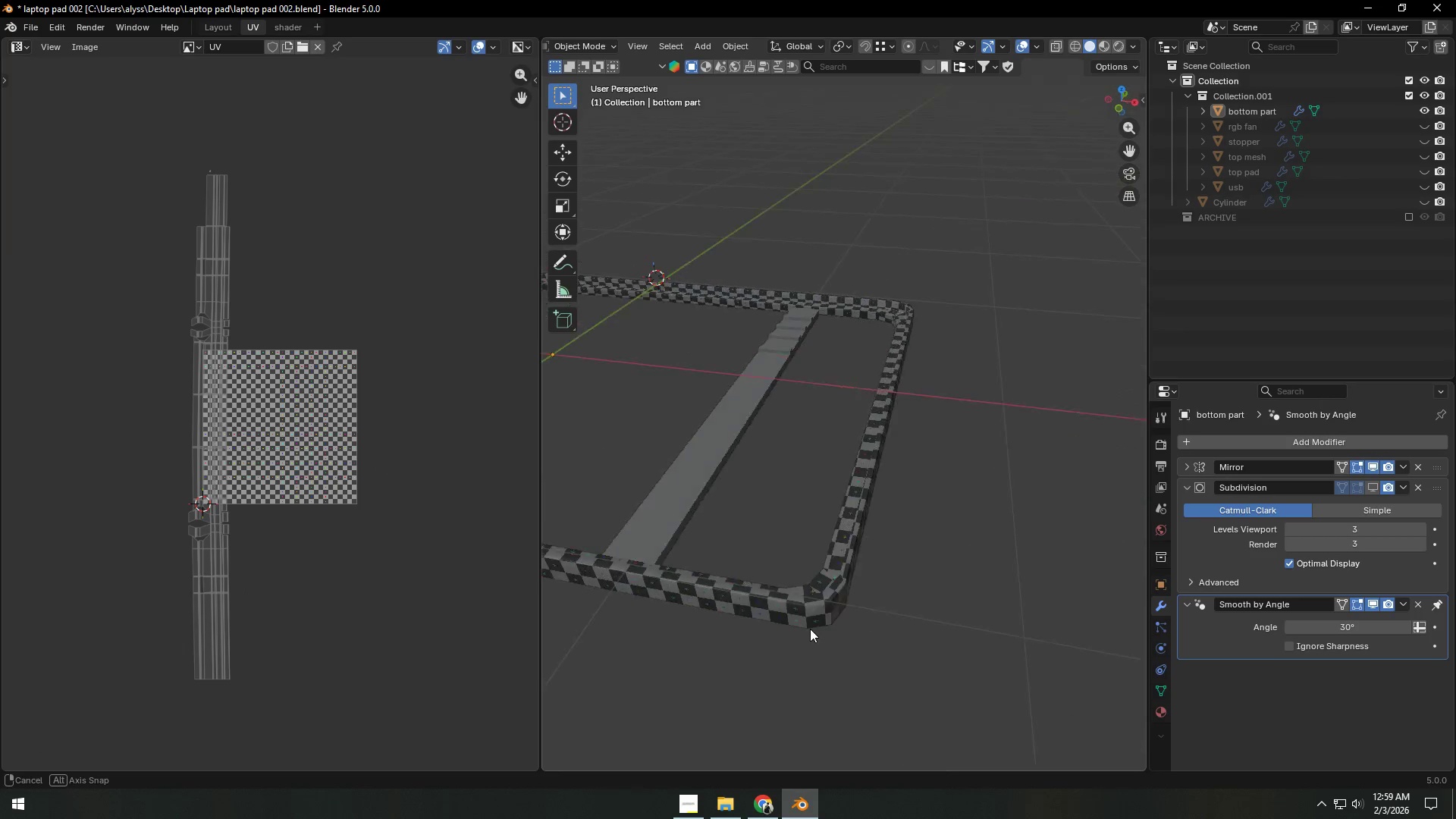 
key(Control+S)
 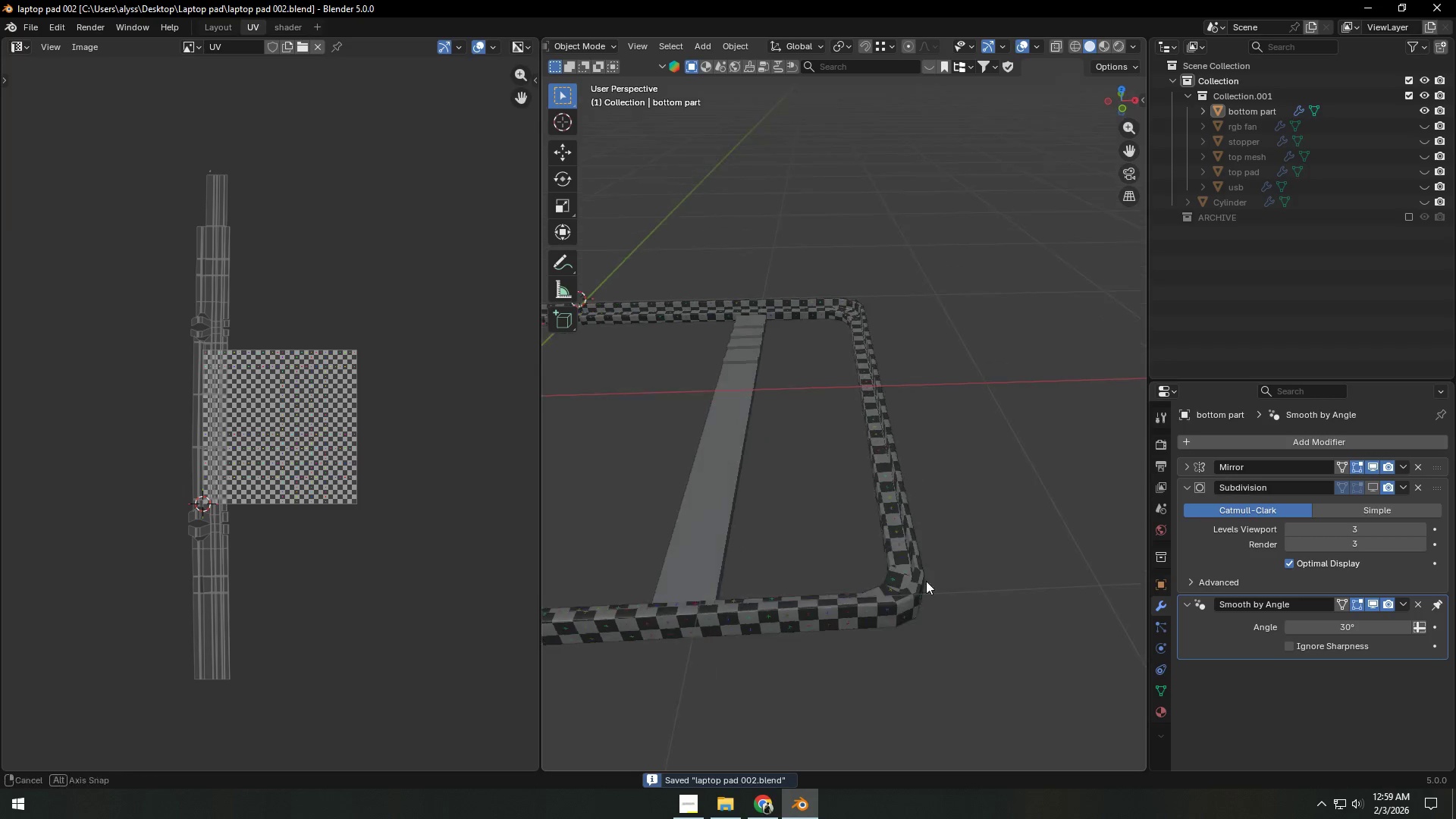 
key(Shift+ShiftLeft)
 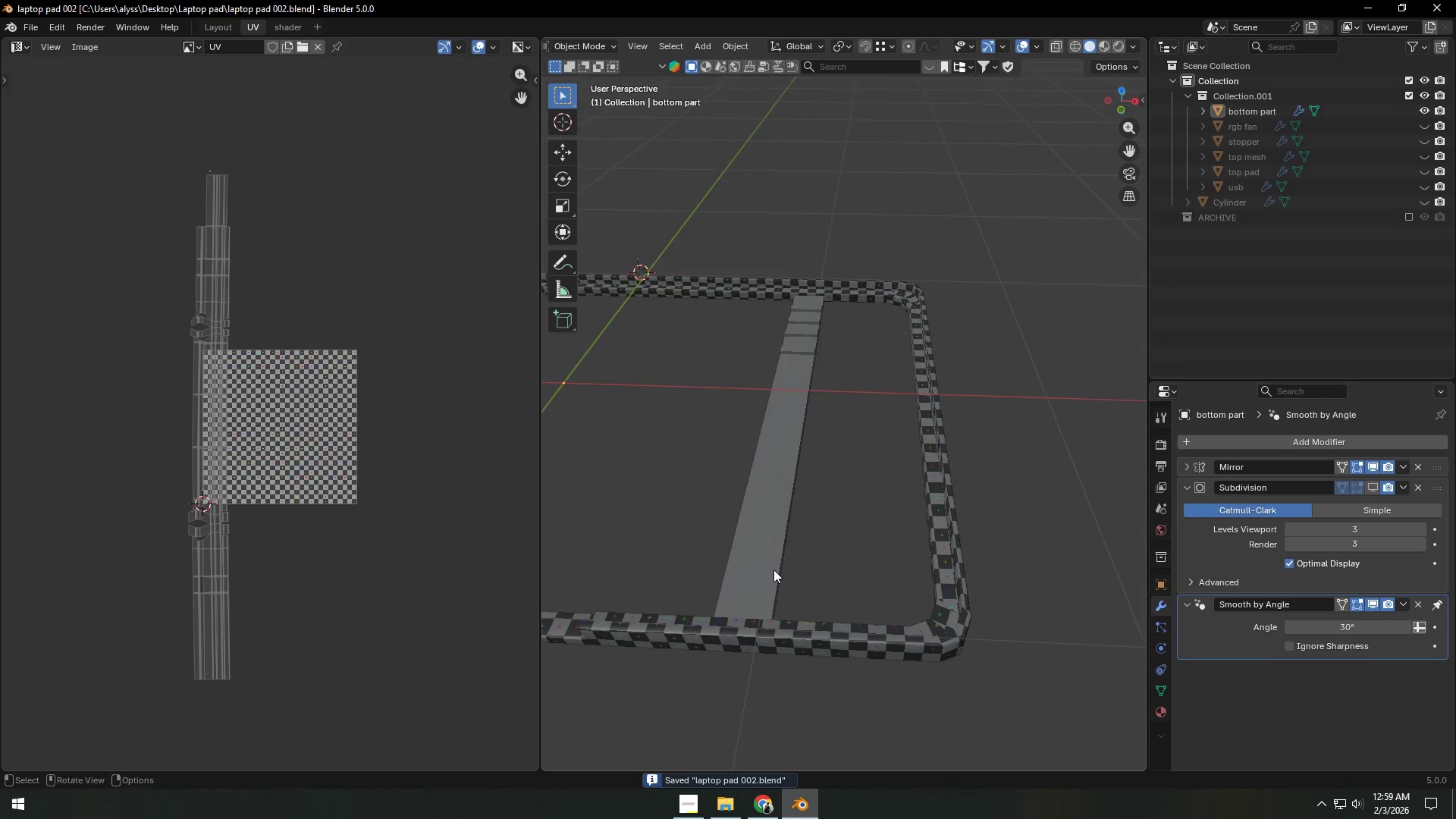 
left_click([758, 557])
 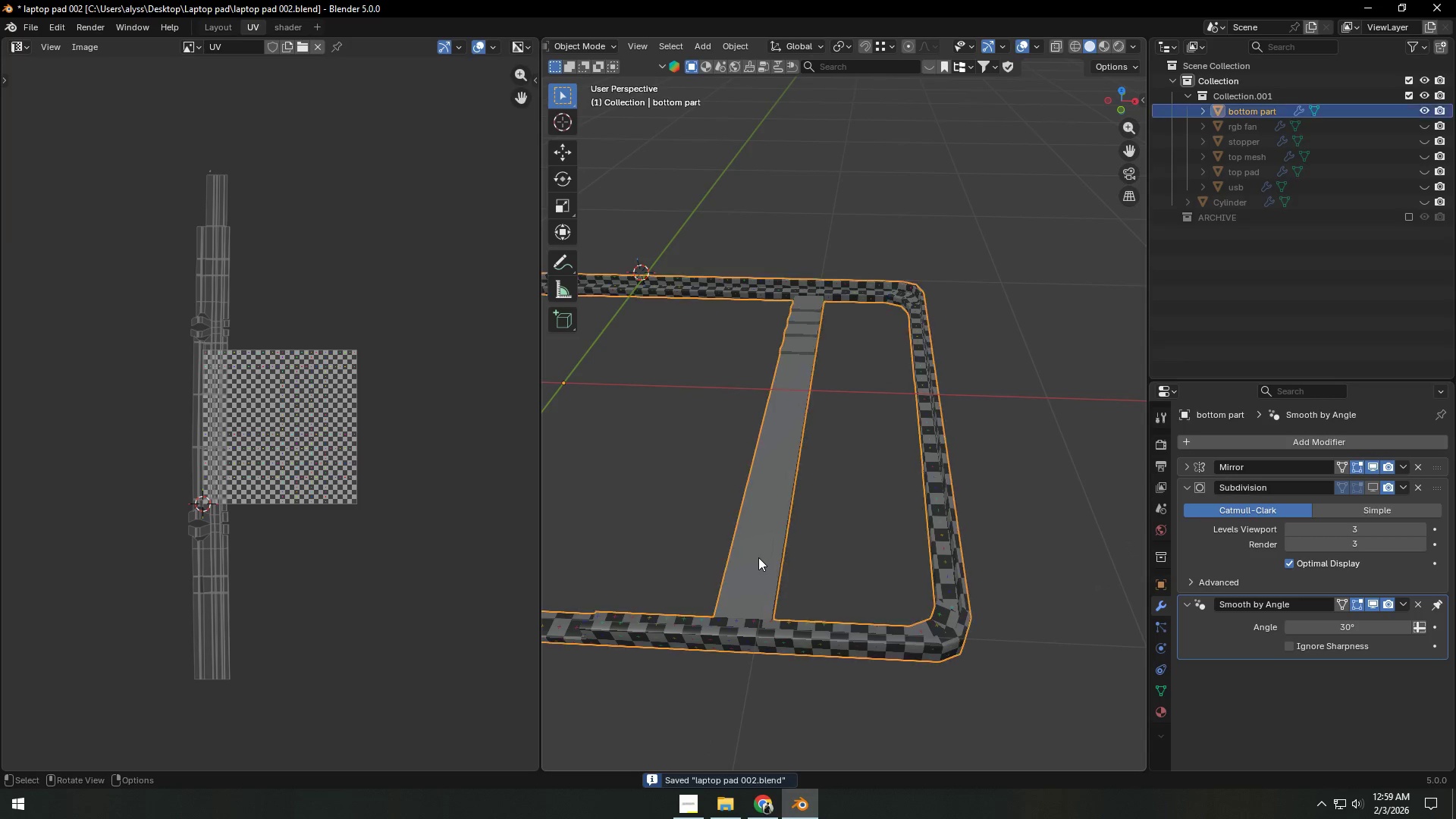 
key(Tab)
 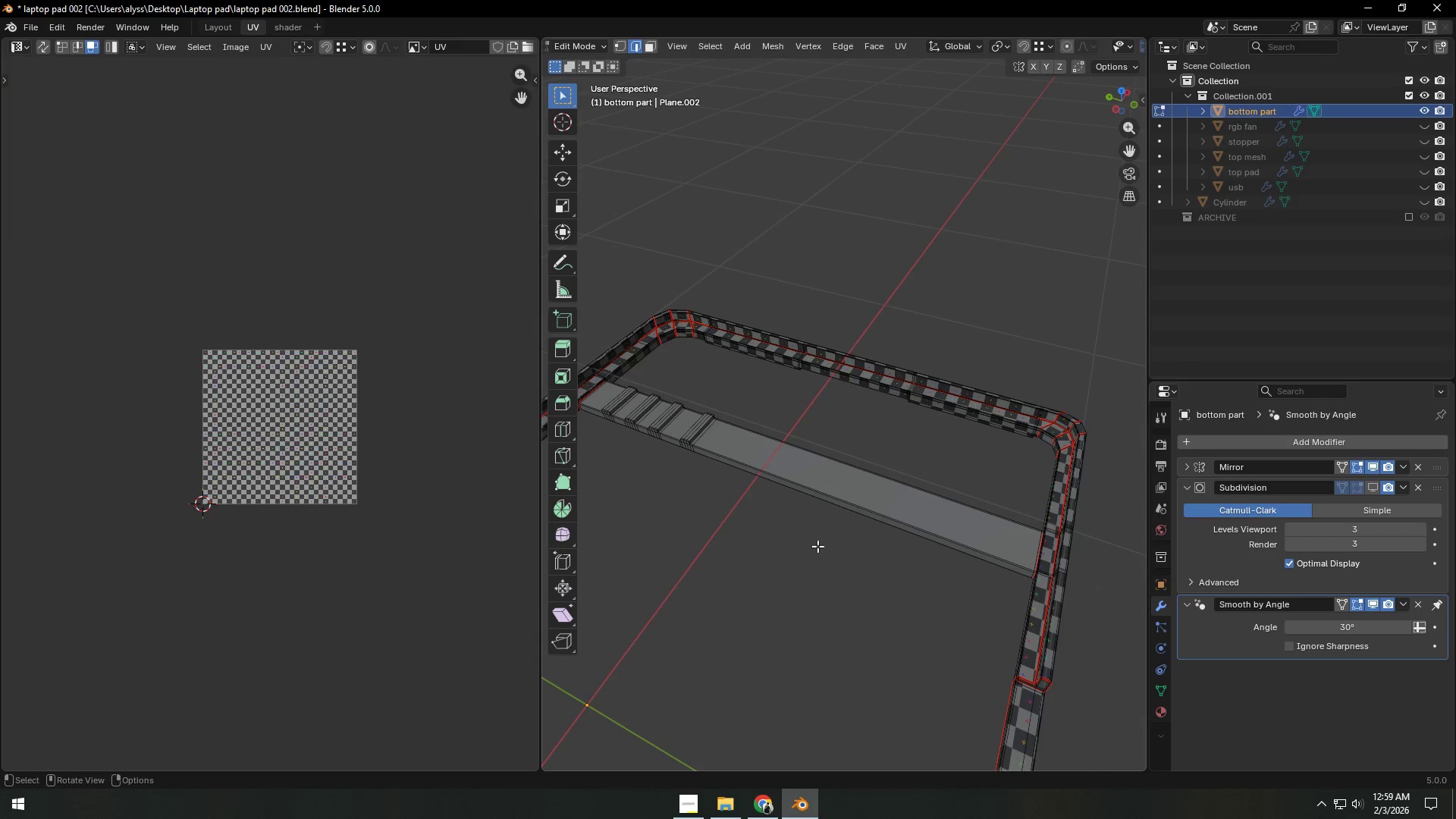 
hold_key(key=ShiftLeft, duration=0.42)
 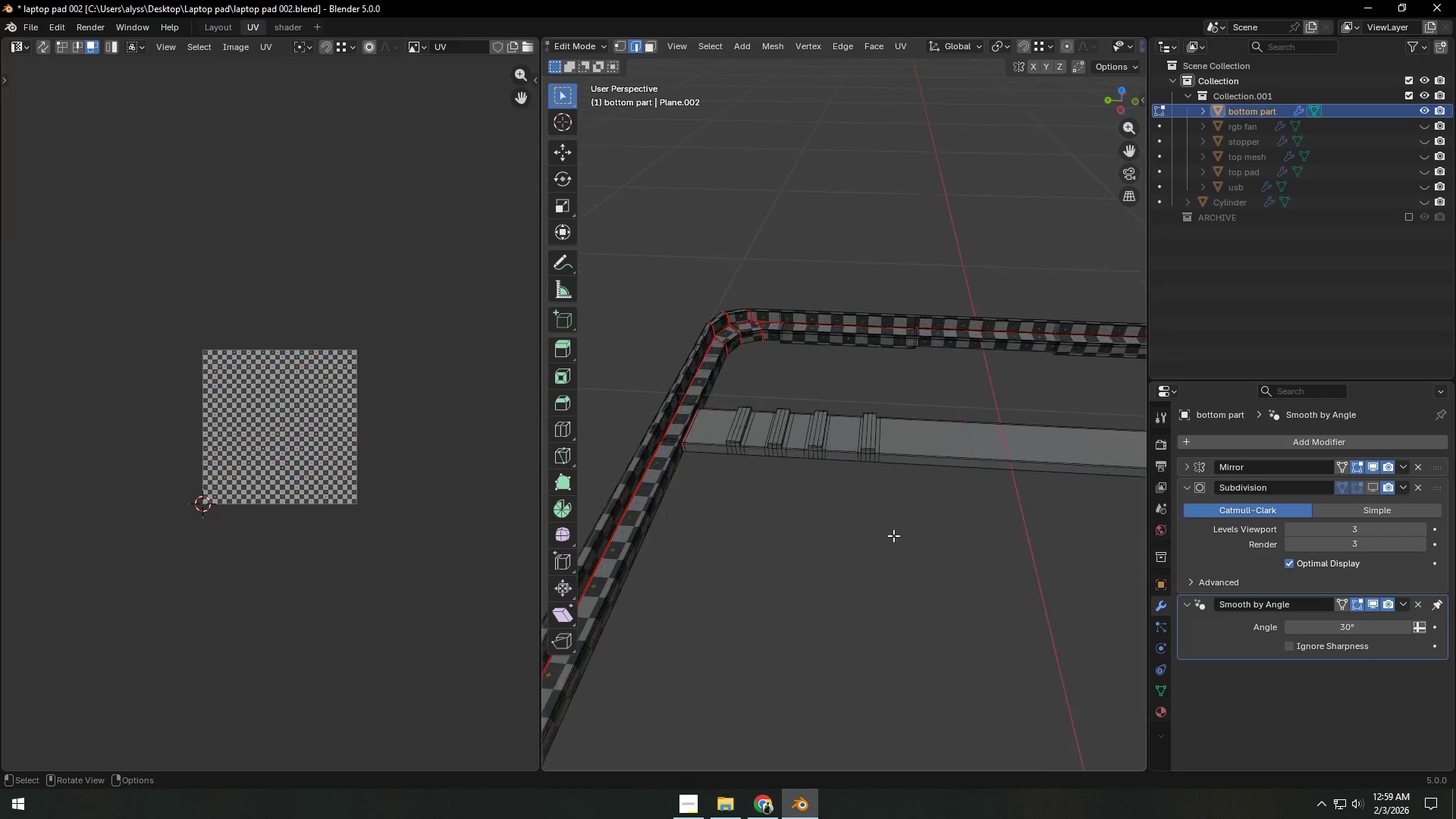 
scroll: coordinate [893, 535], scroll_direction: up, amount: 4.0
 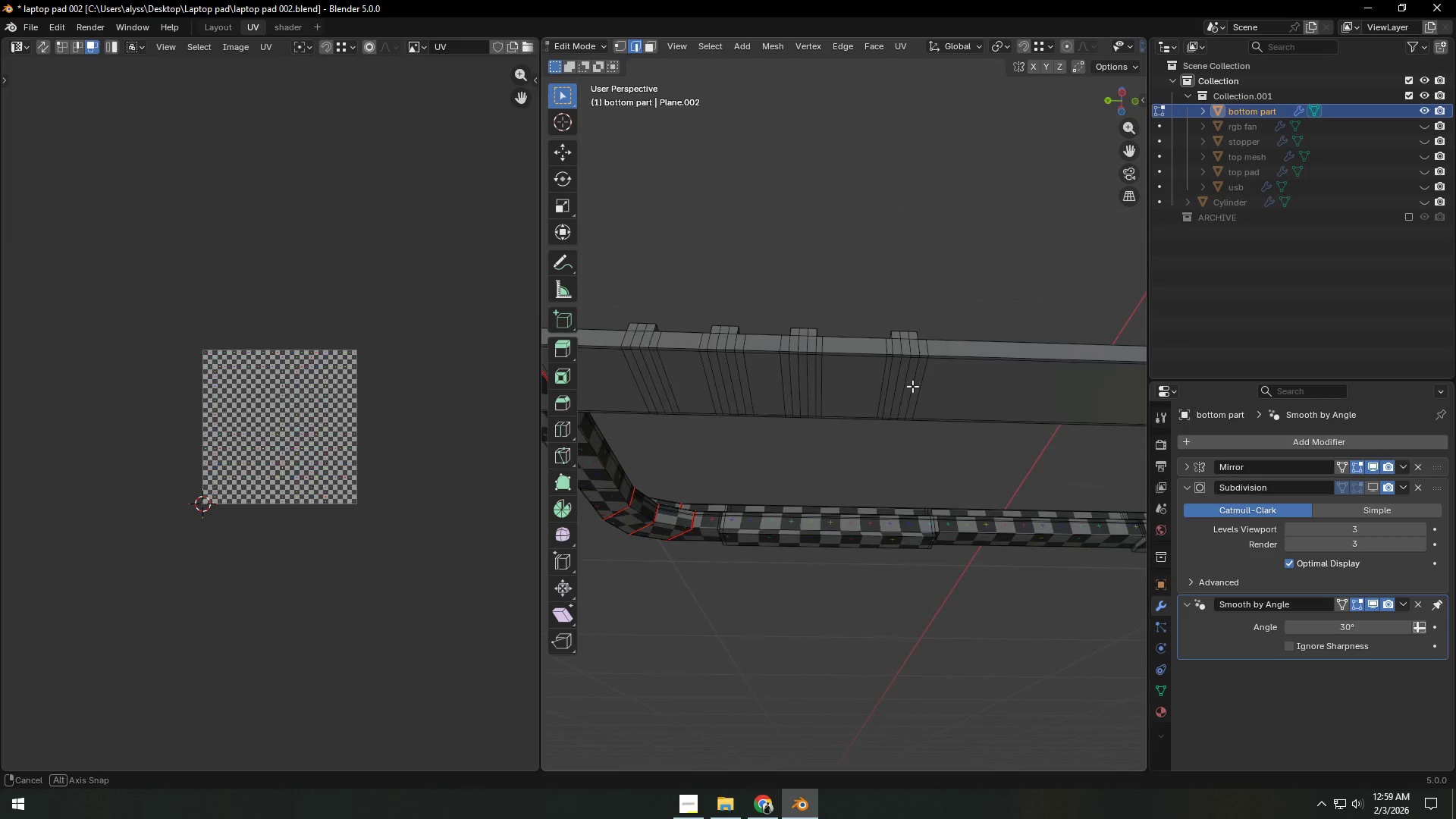 
hold_key(key=AltLeft, duration=0.98)
left_click([865, 318])
 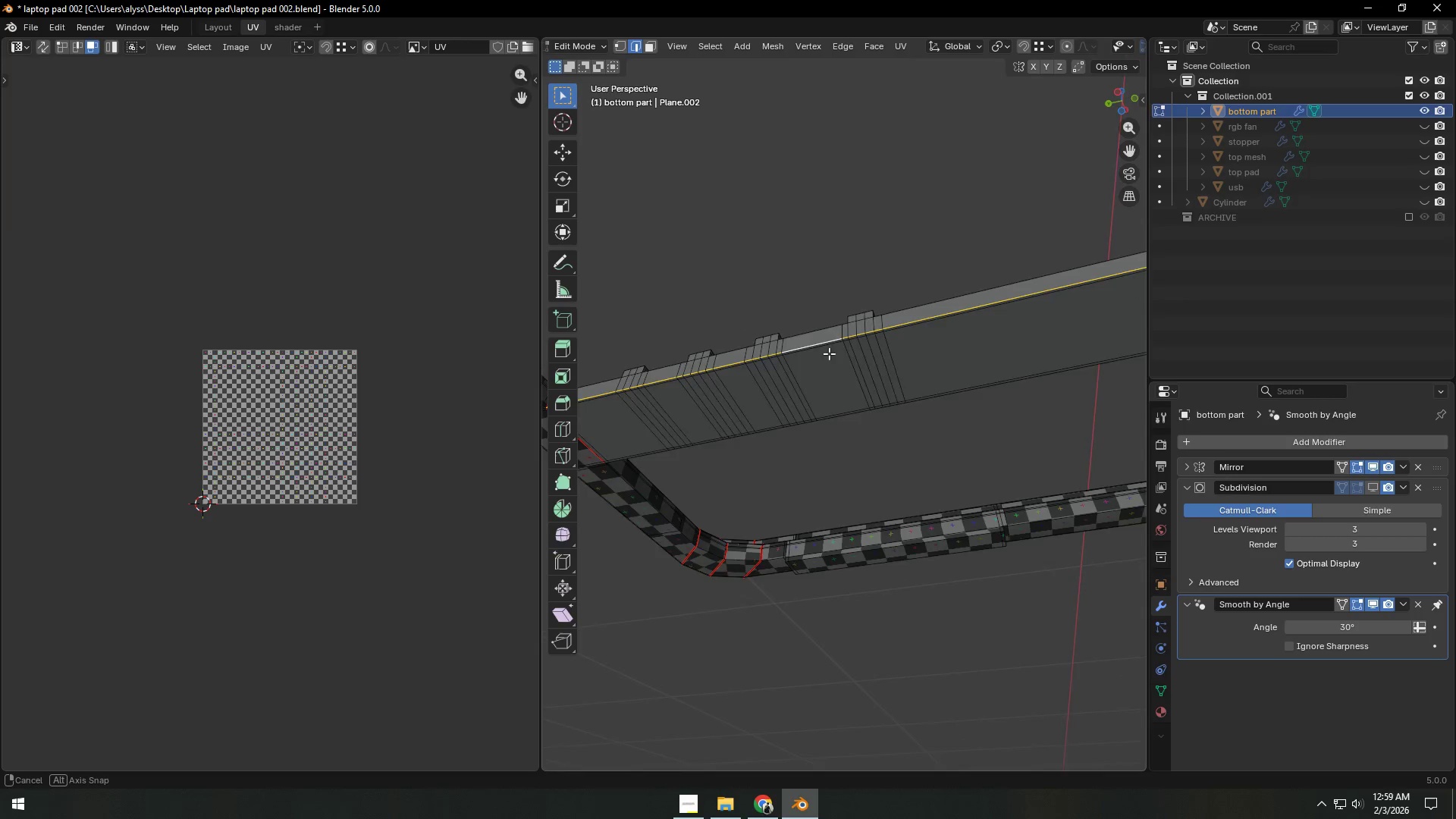 
key(Control+E)
 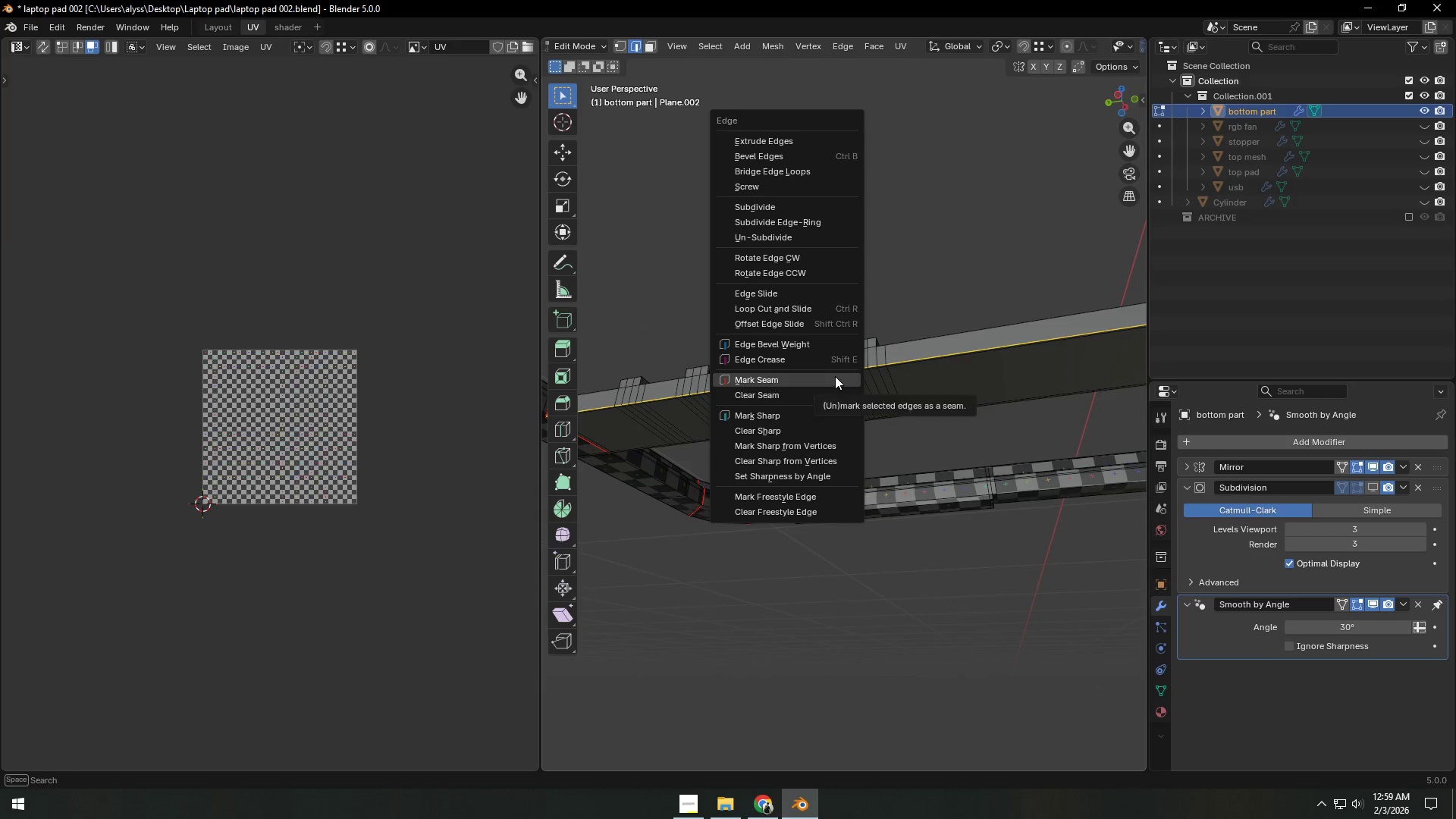 
left_click([835, 376])
 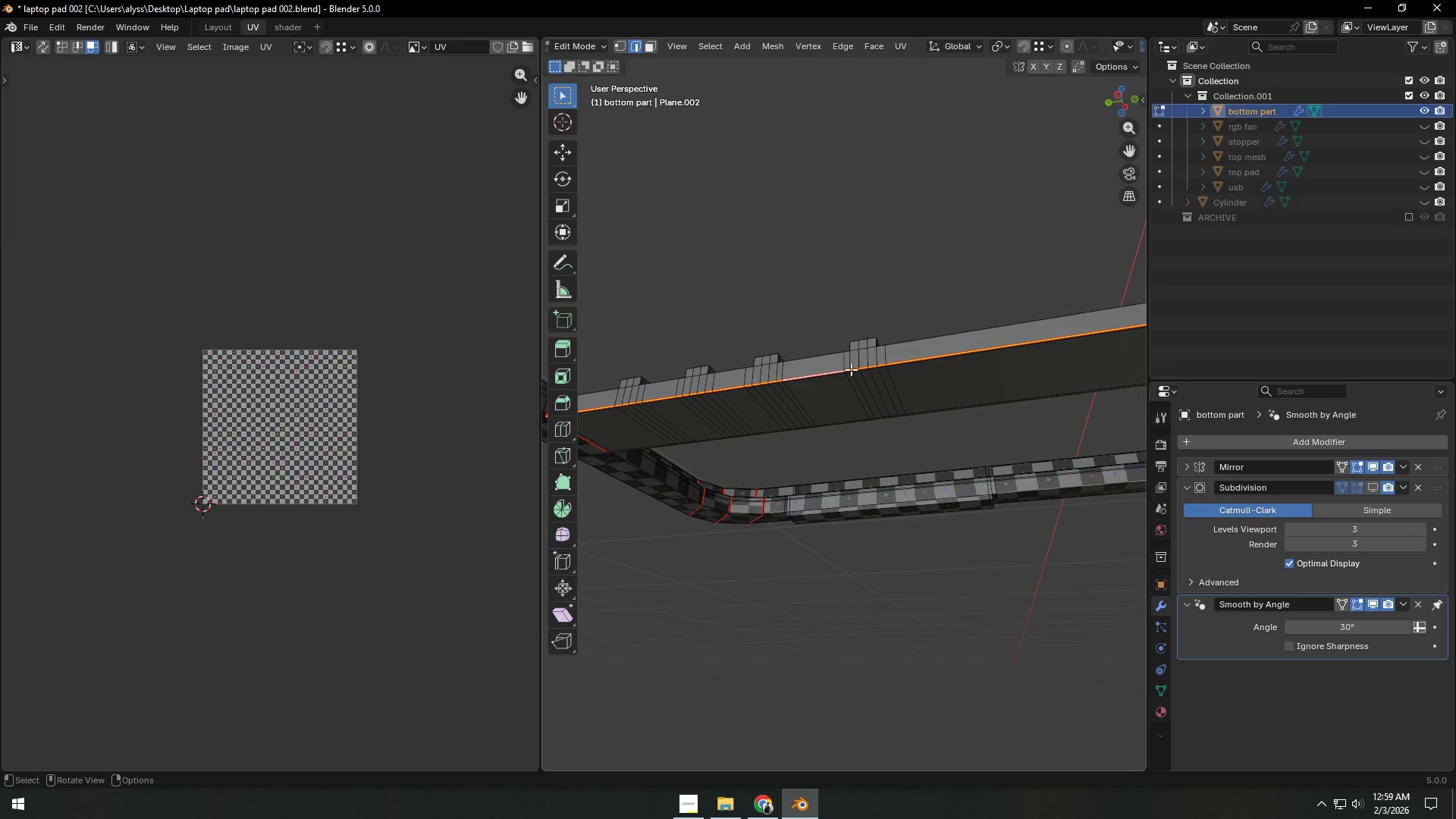 
left_click([869, 361])
 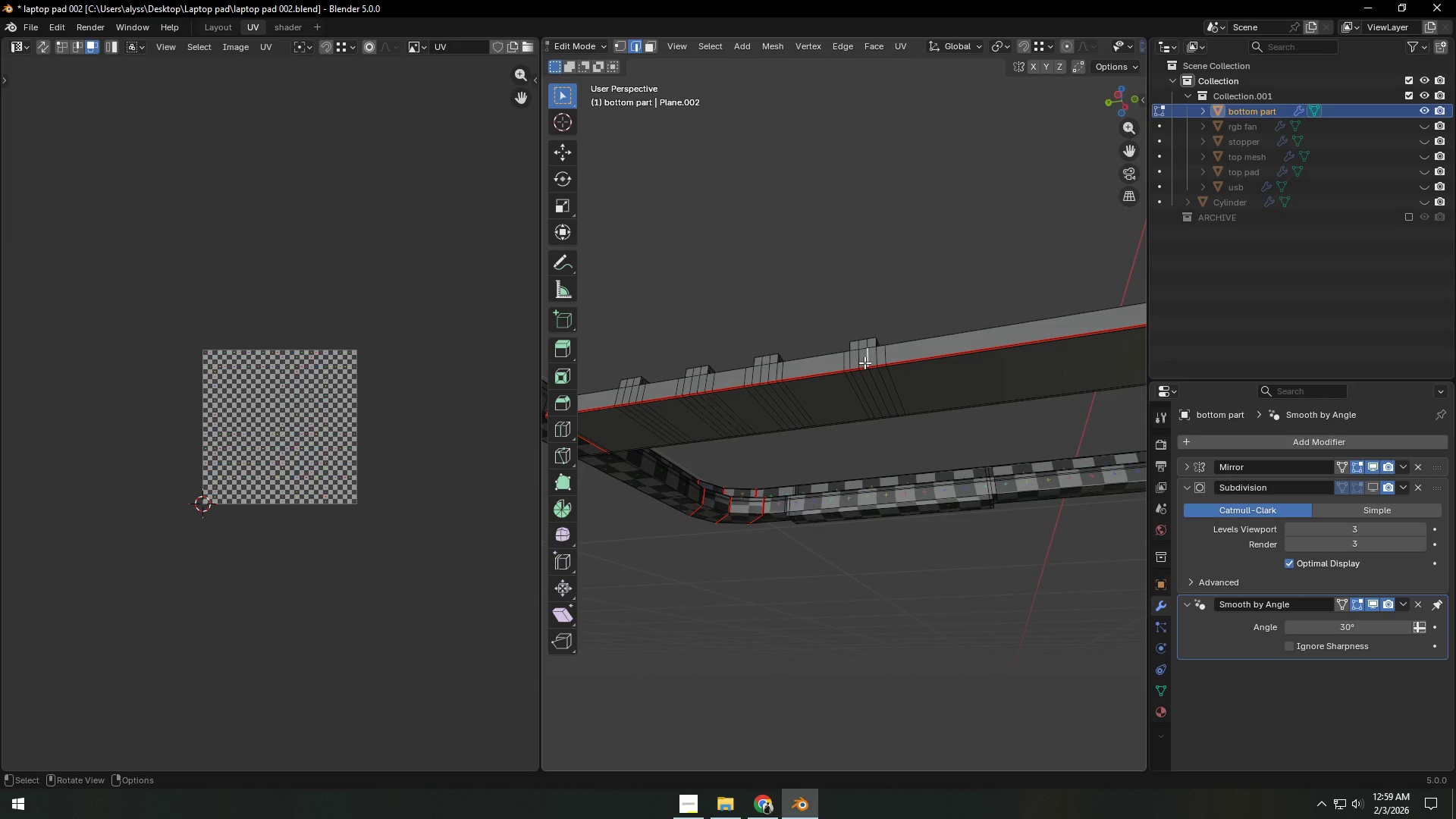 
type(LU)
 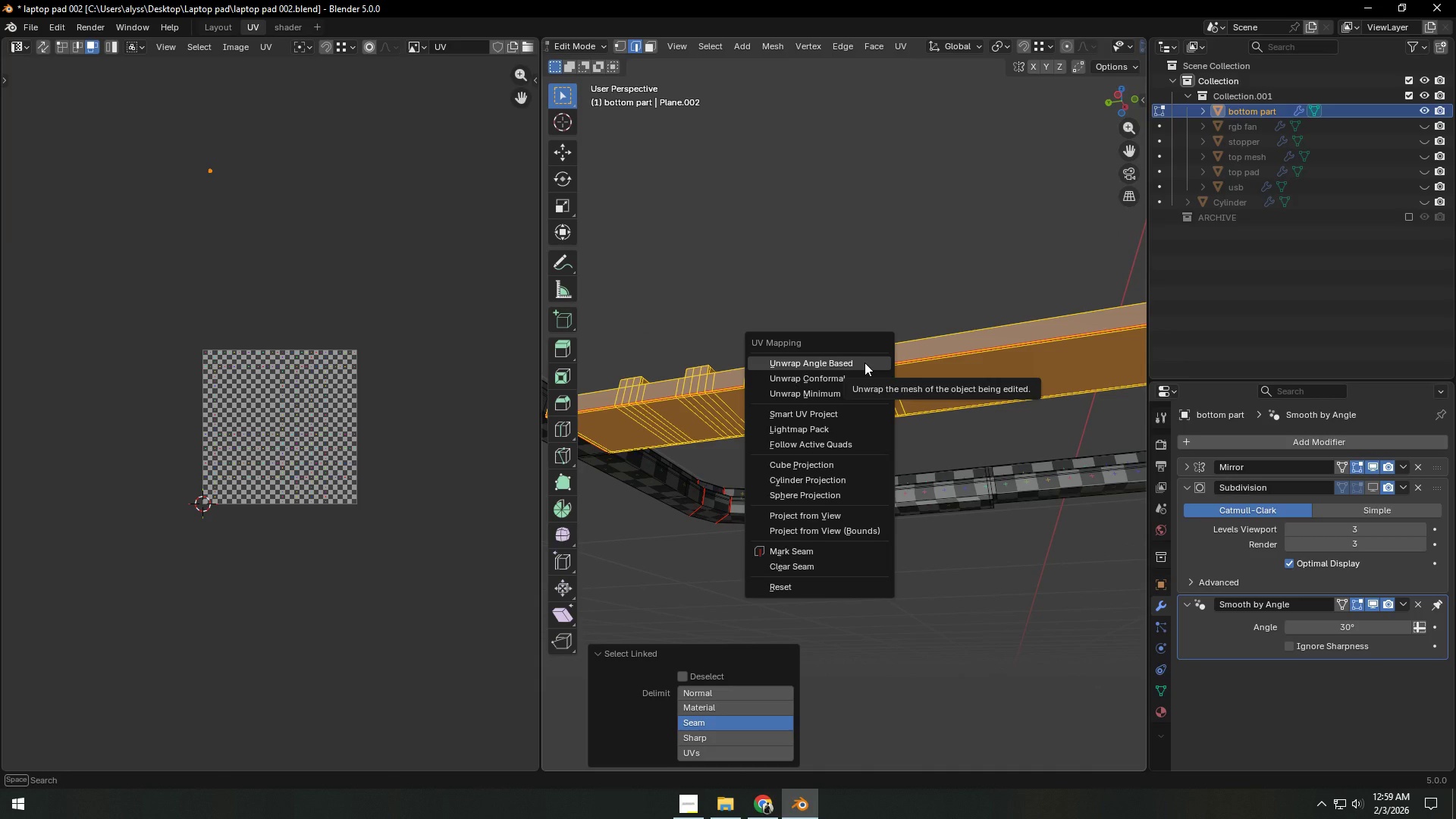 
left_click([864, 362])
 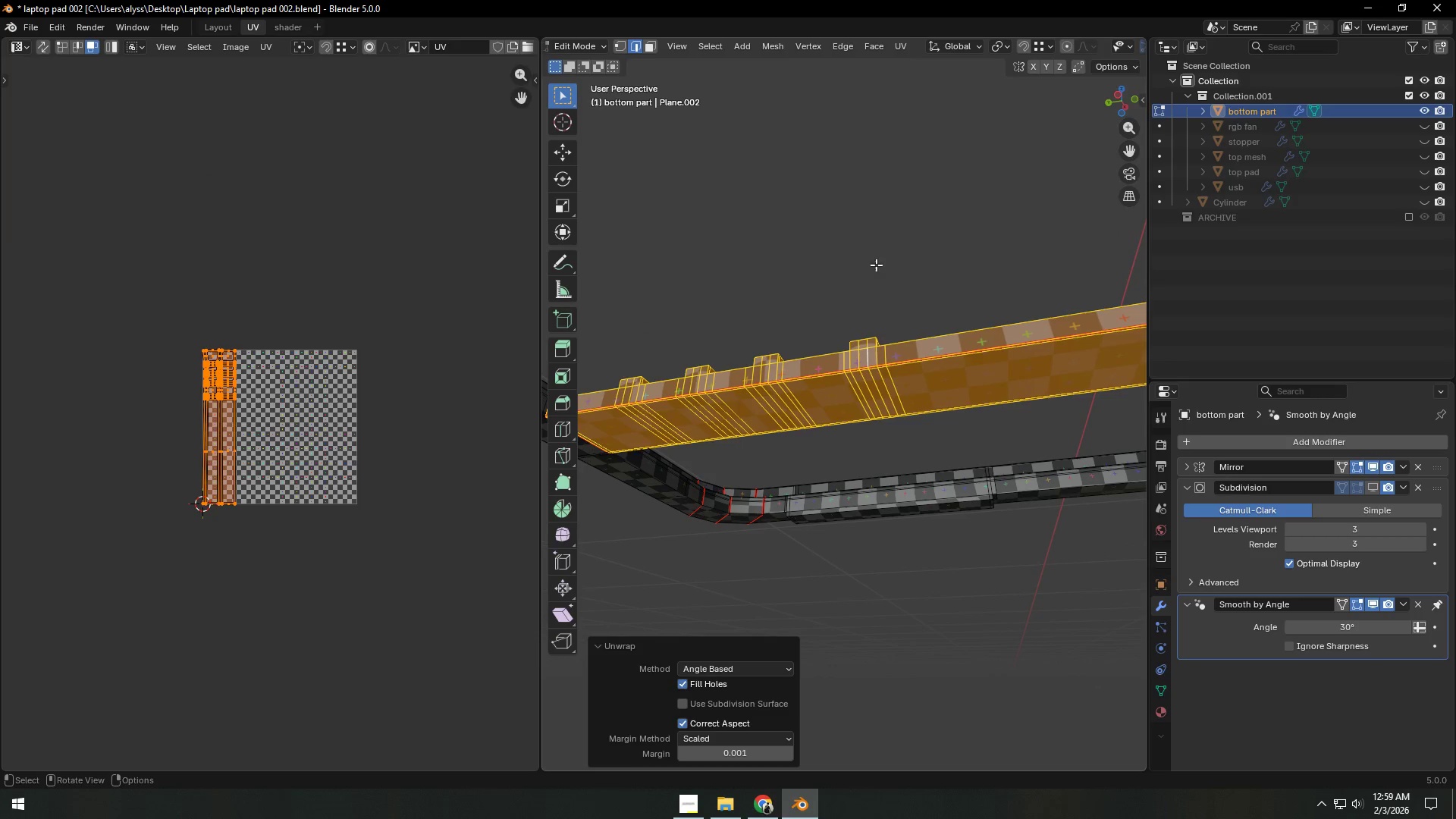 
key(Tab)
 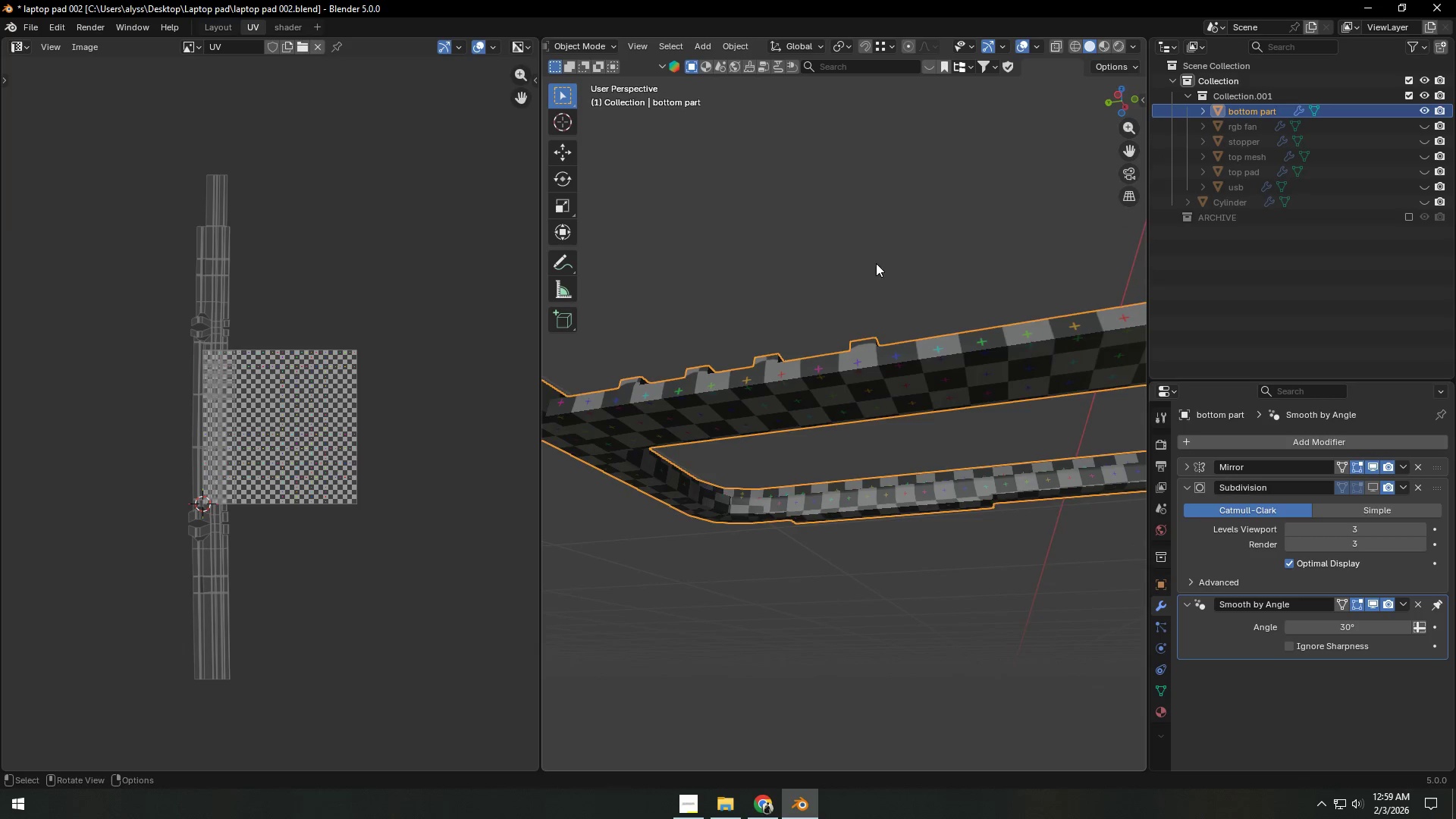 
scroll: coordinate [813, 432], scroll_direction: down, amount: 2.0
 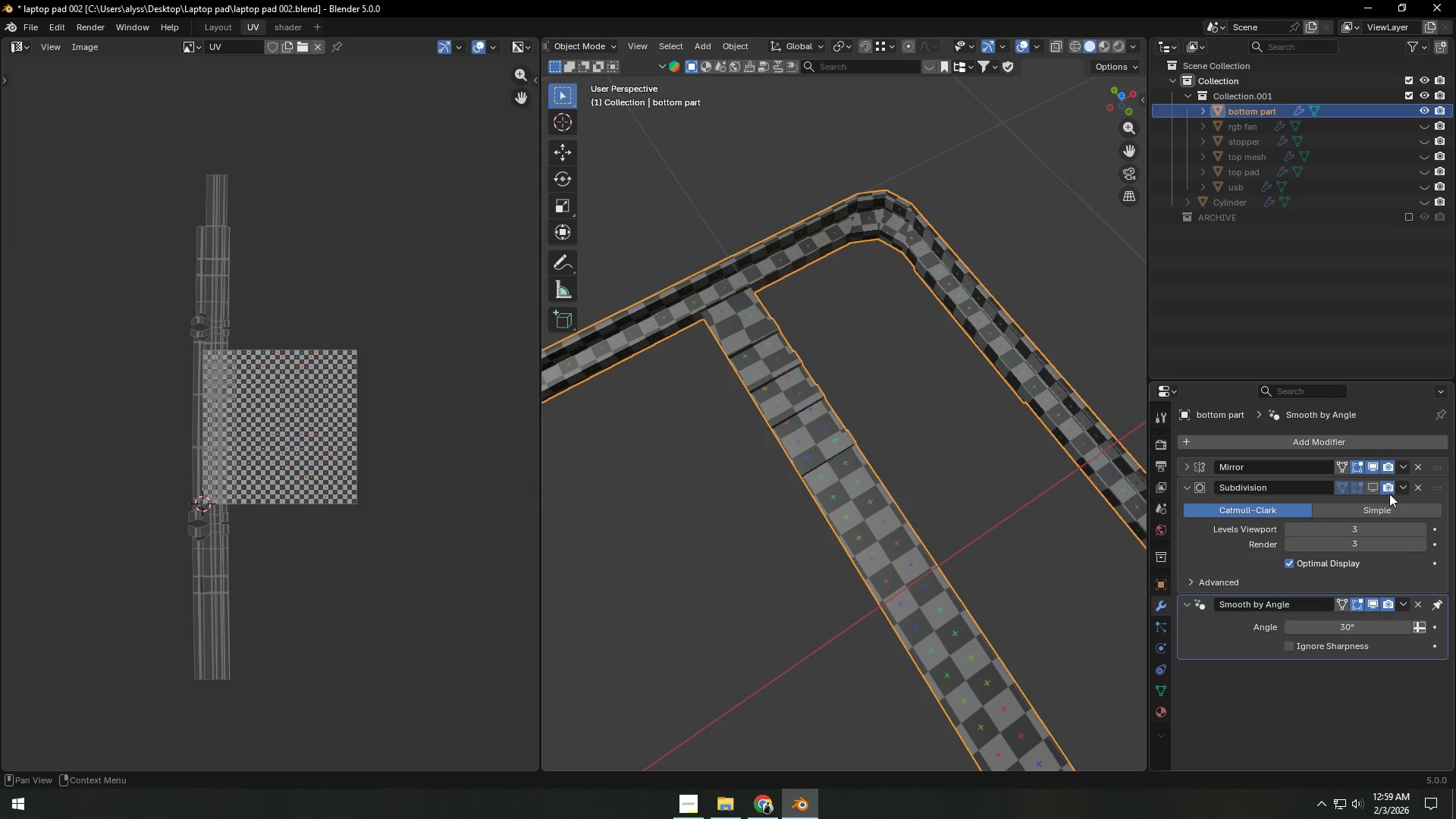 
left_click([1376, 485])
 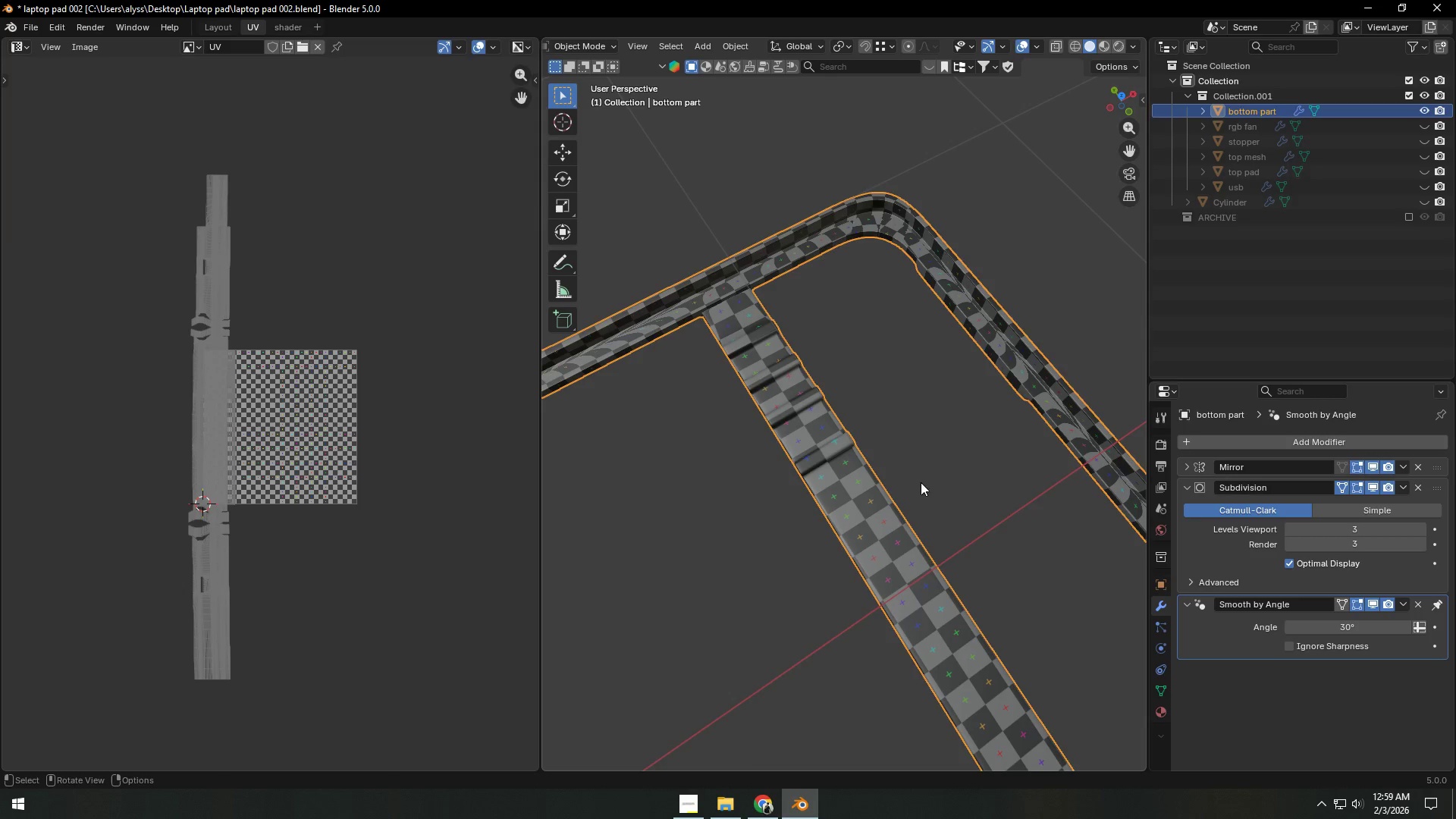 
left_click([935, 471])
 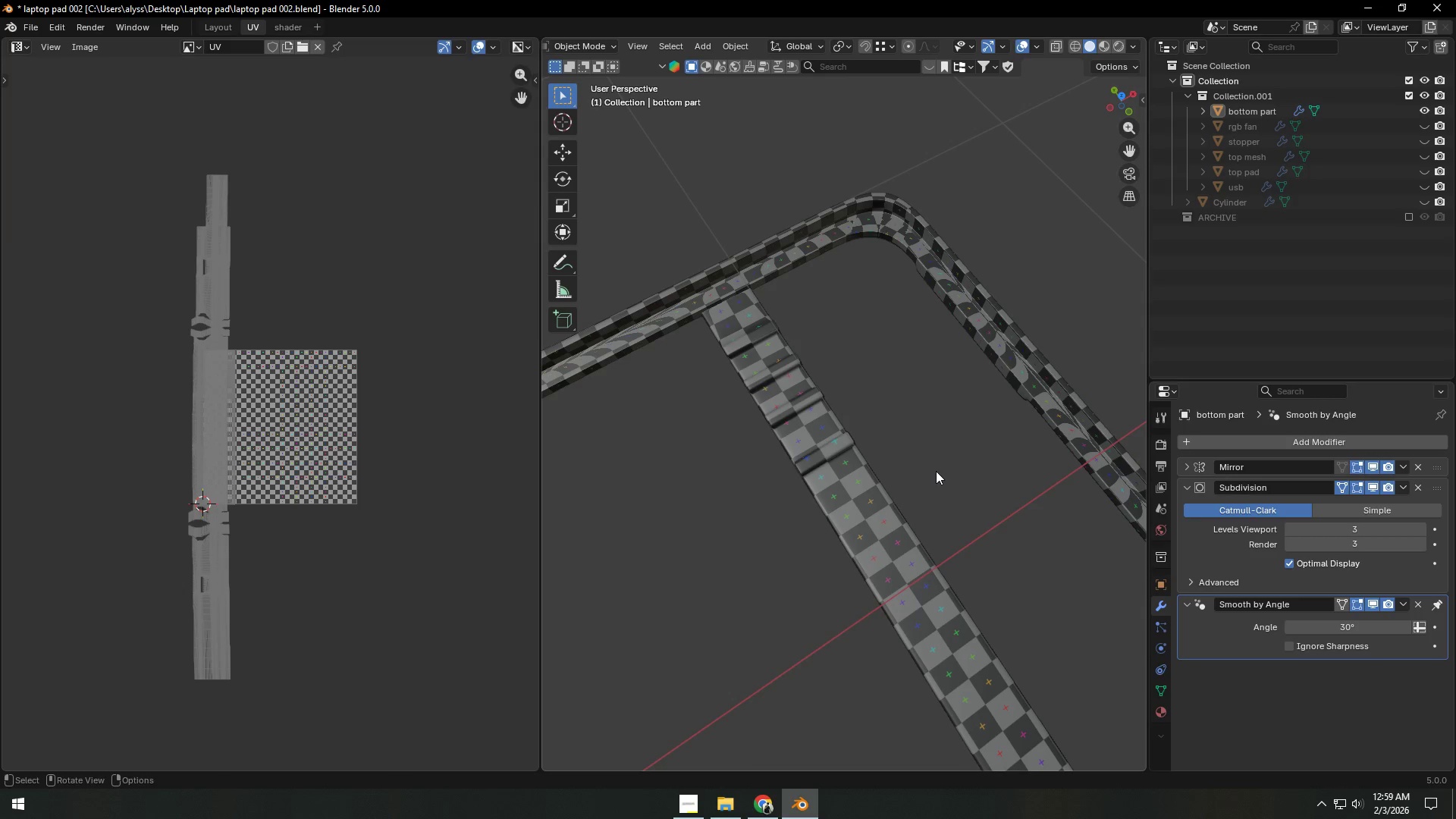 
key(Control+S)
 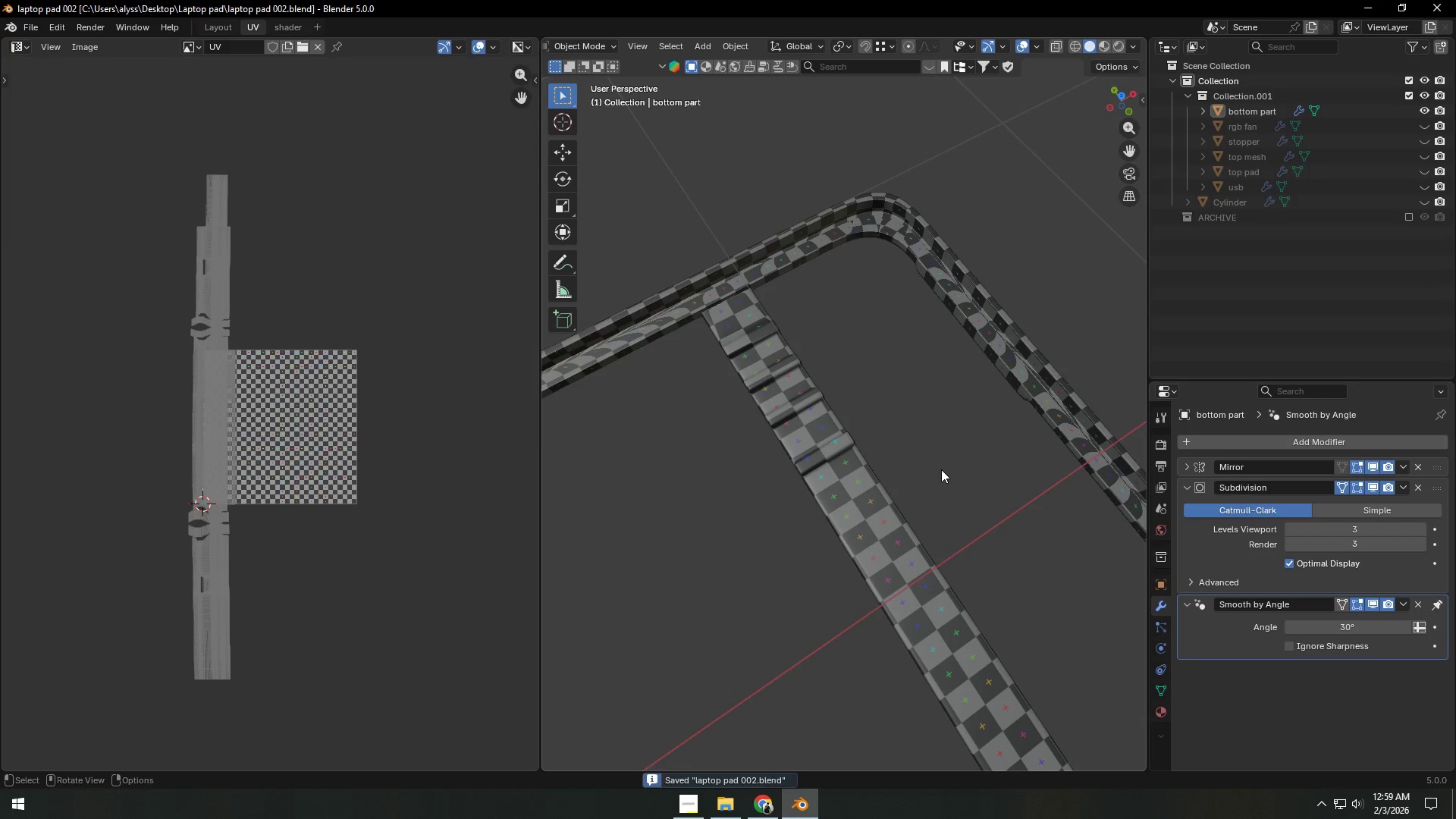 
scroll: coordinate [941, 469], scroll_direction: down, amount: 5.0
 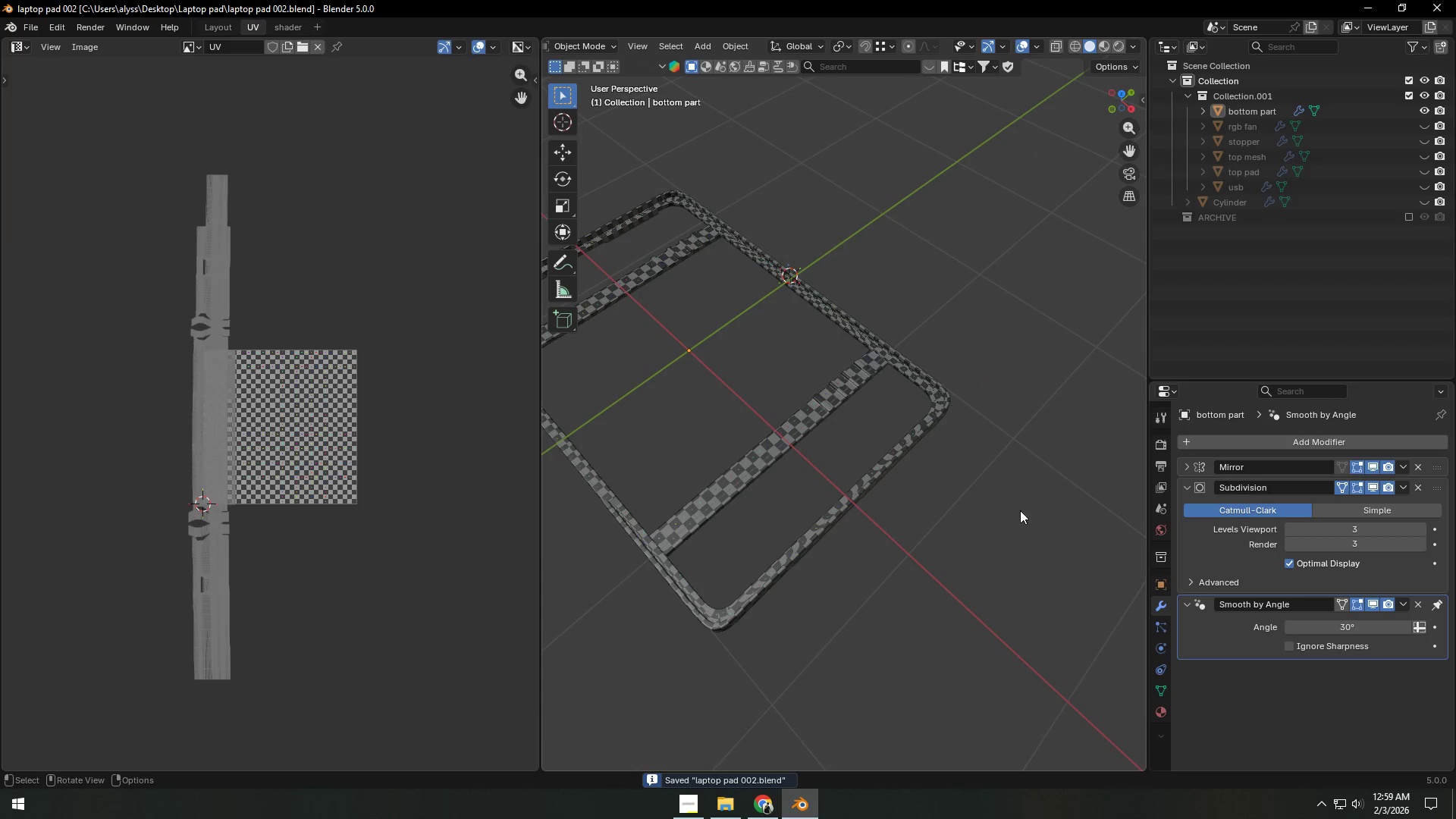 
key(Control+S)
 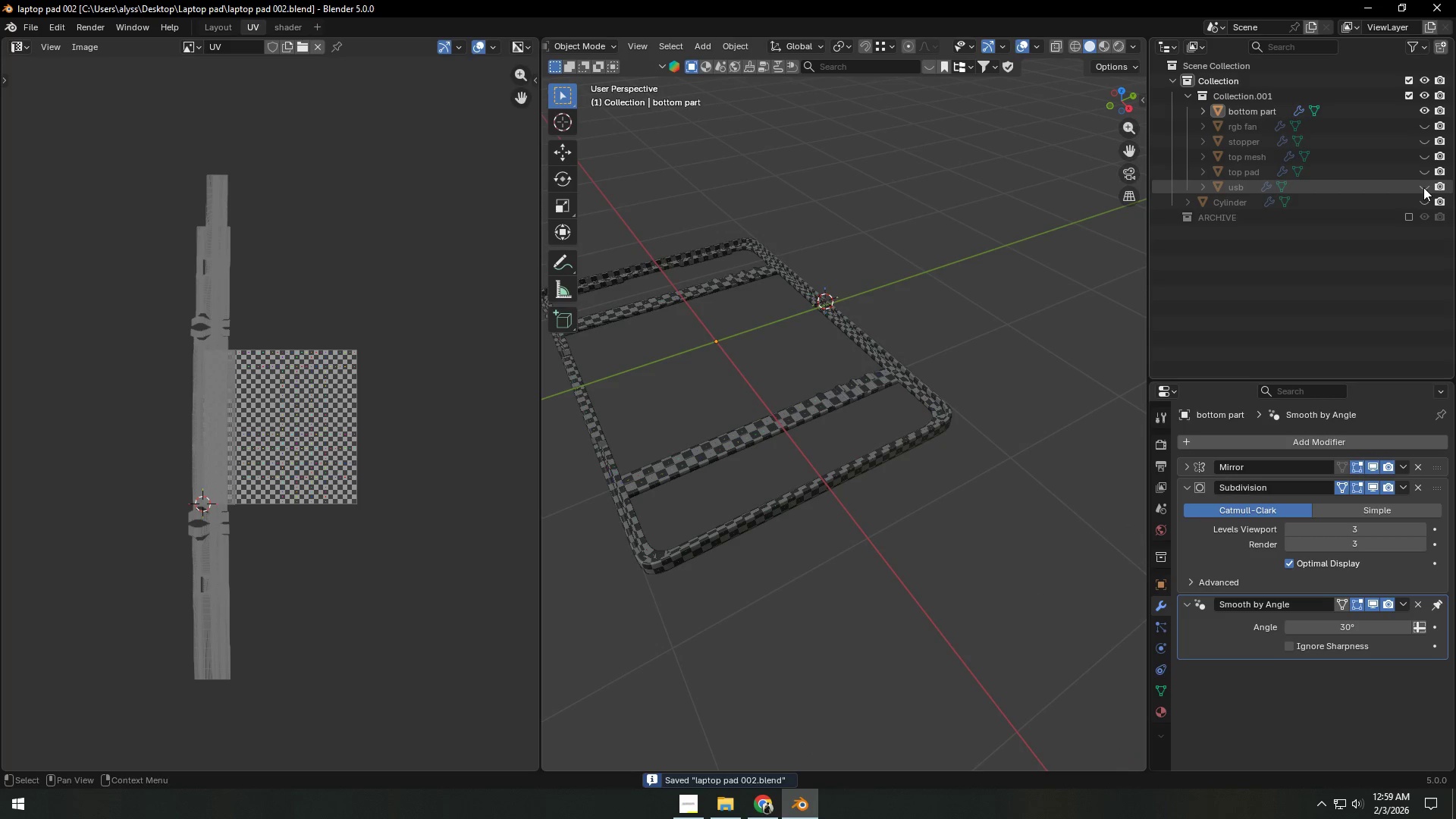 
left_click([1426, 174])
 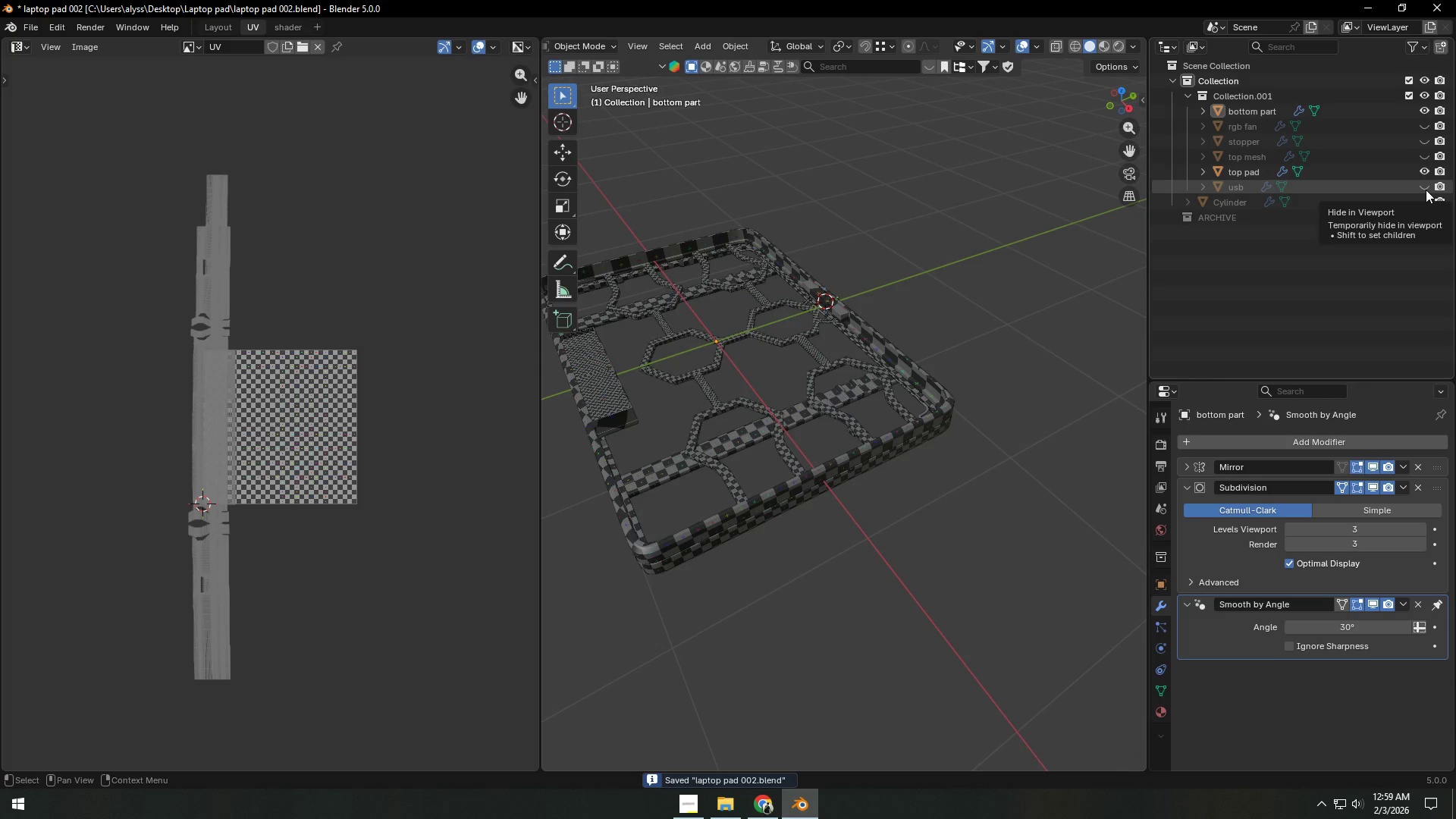 
left_click([1426, 190])
 